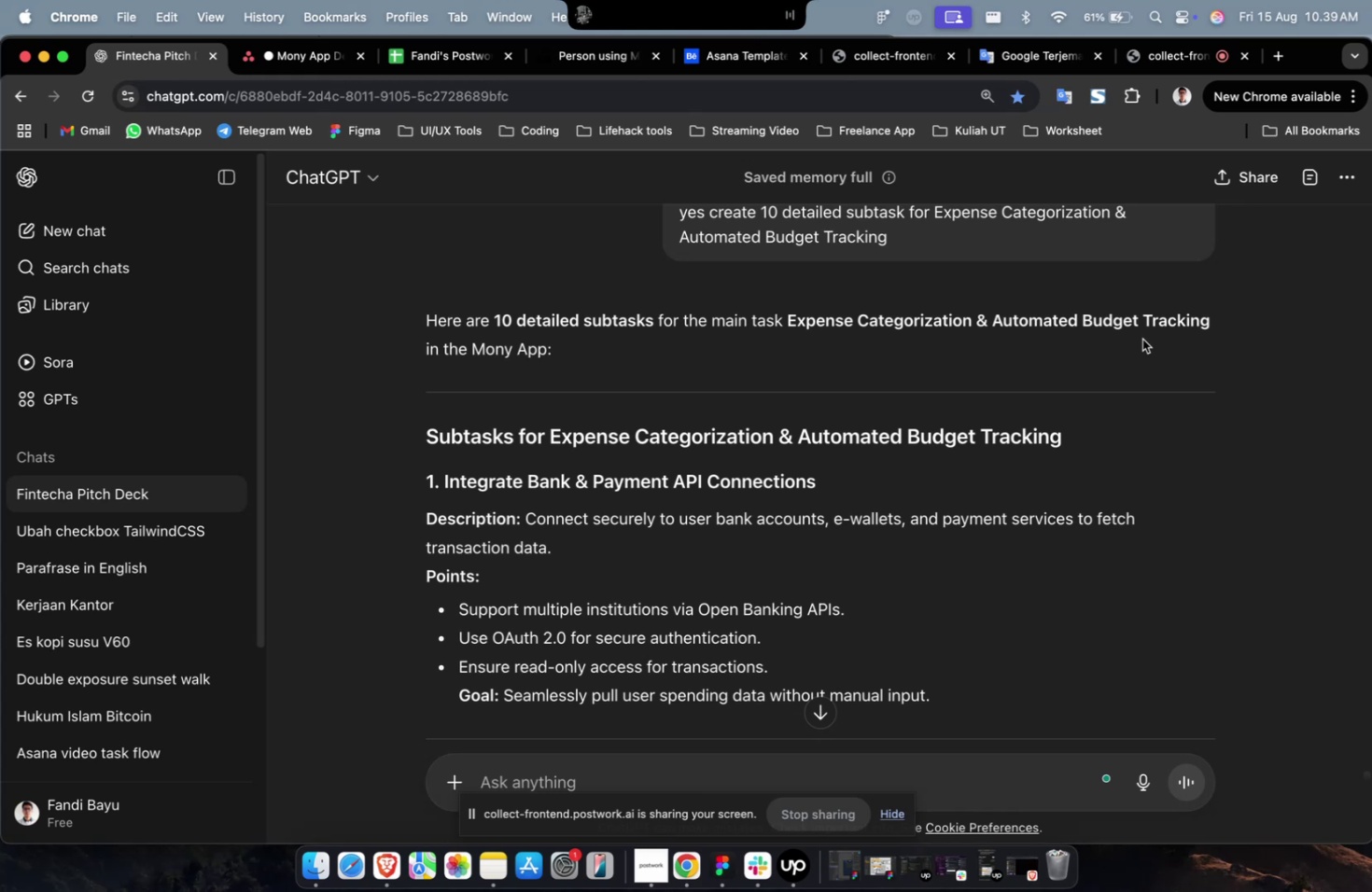 
scroll: coordinate [1134, 344], scroll_direction: down, amount: 7.0
 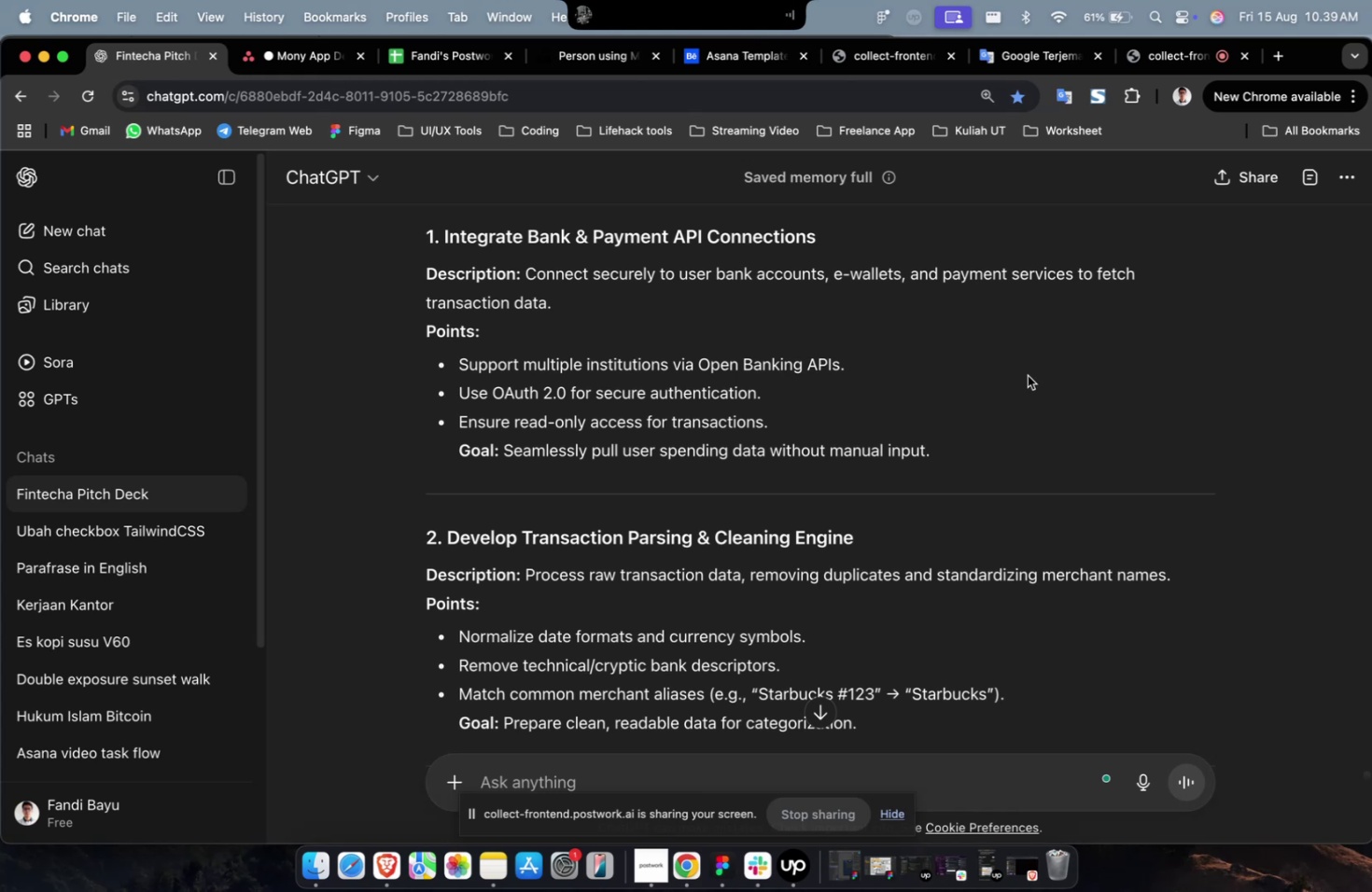 
wait(7.72)
 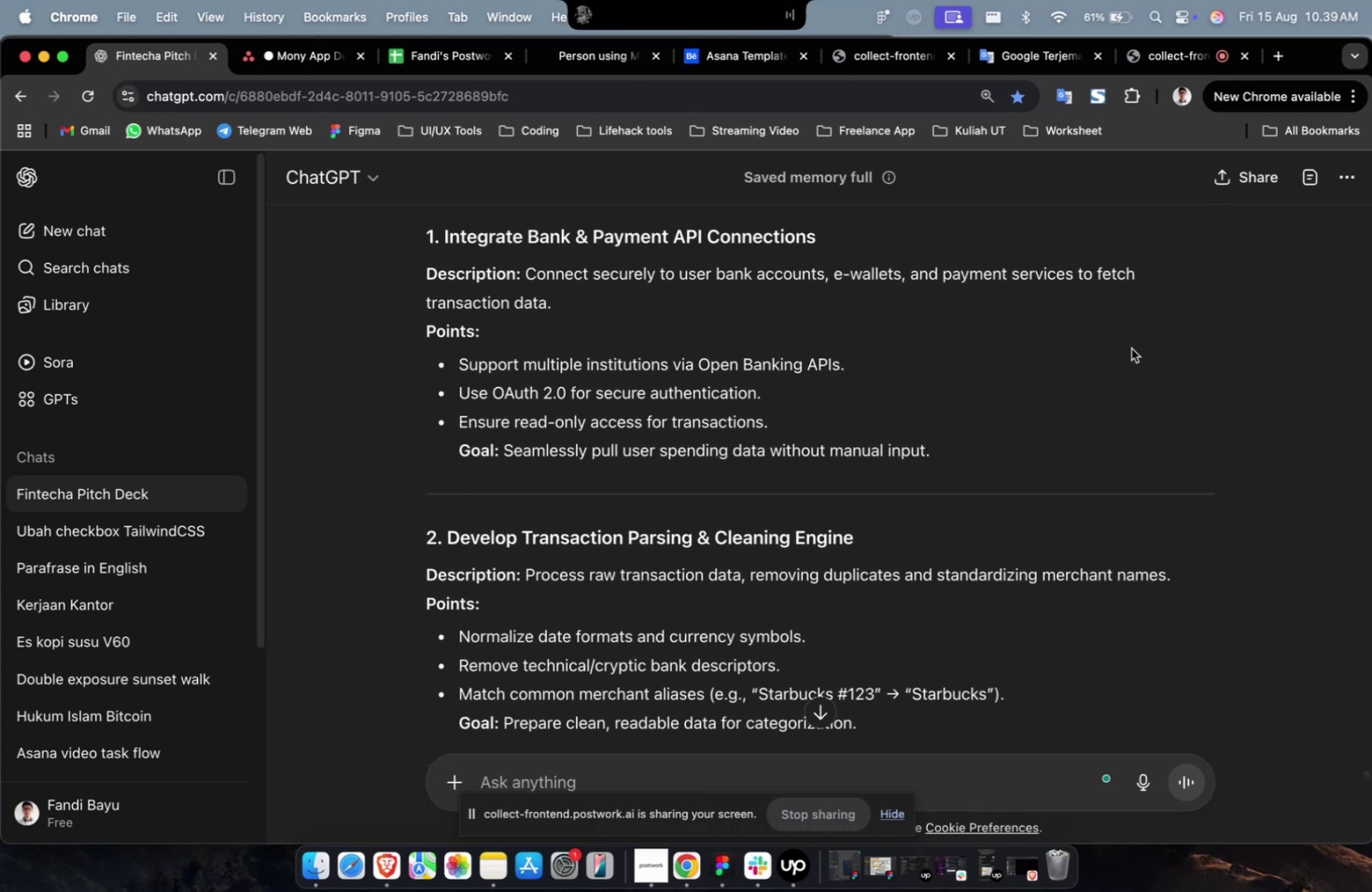 
scroll: coordinate [1027, 375], scroll_direction: down, amount: 10.0
 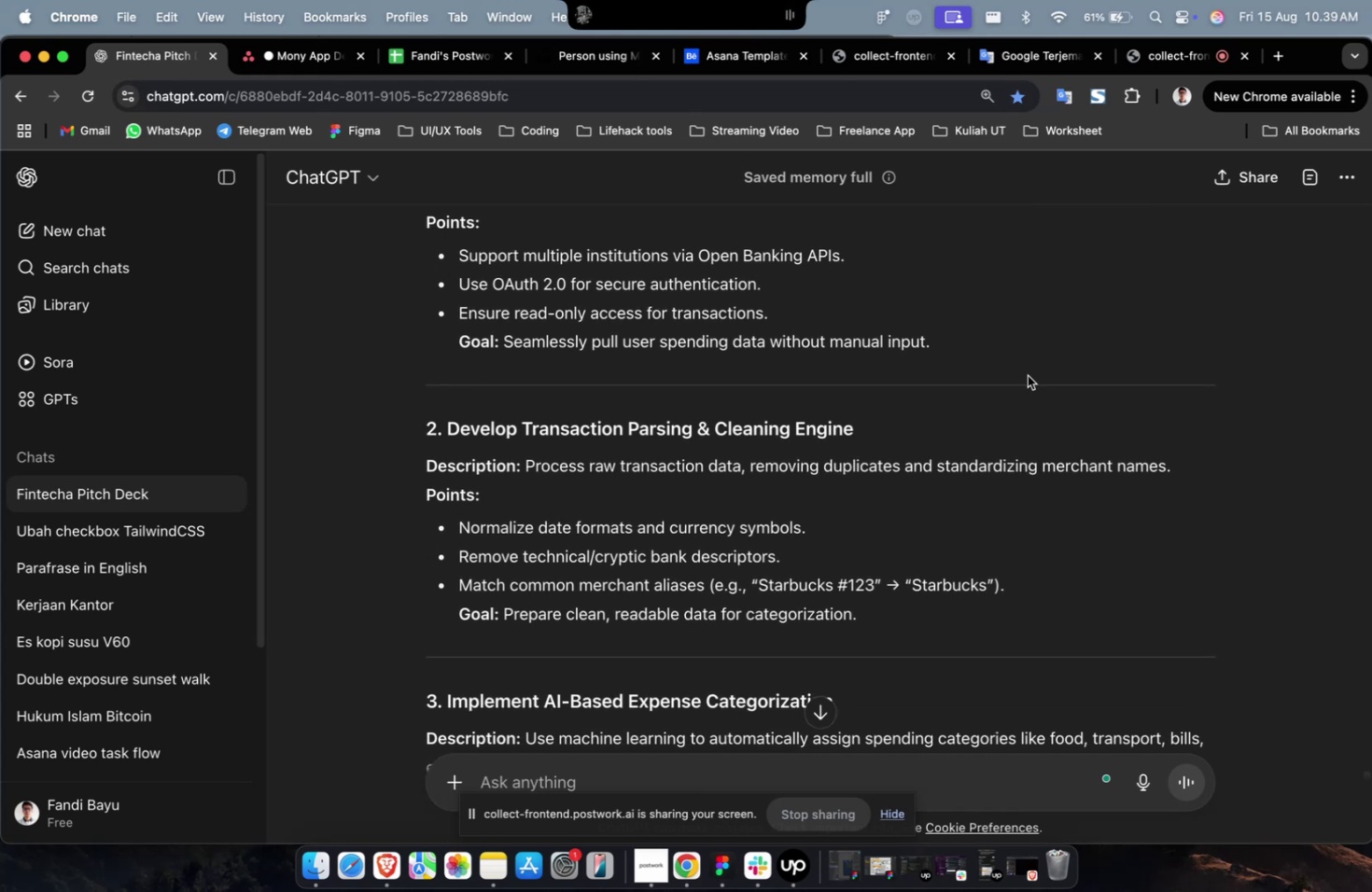 
scroll: coordinate [1027, 375], scroll_direction: down, amount: 10.0
 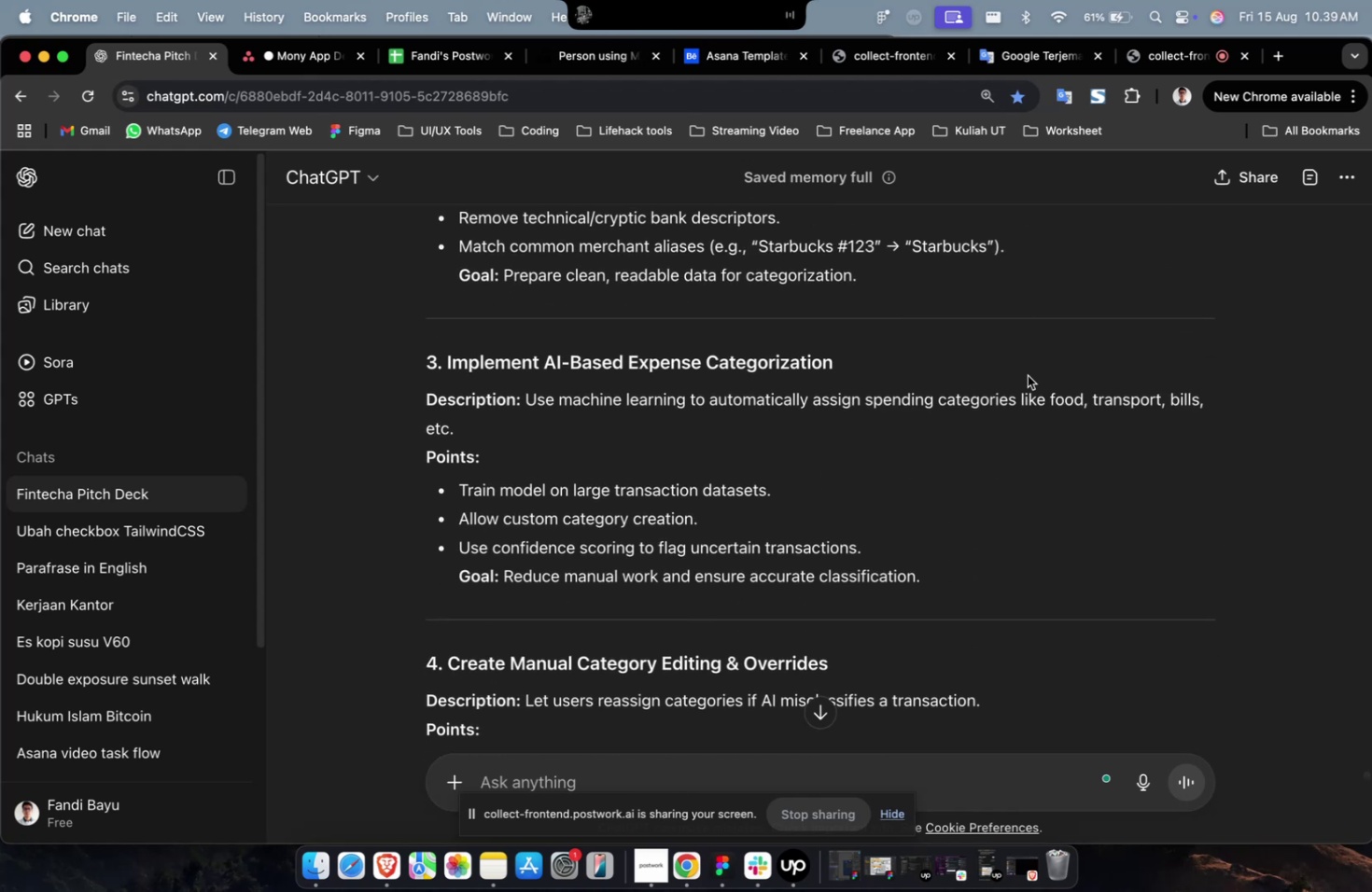 
wait(6.95)
 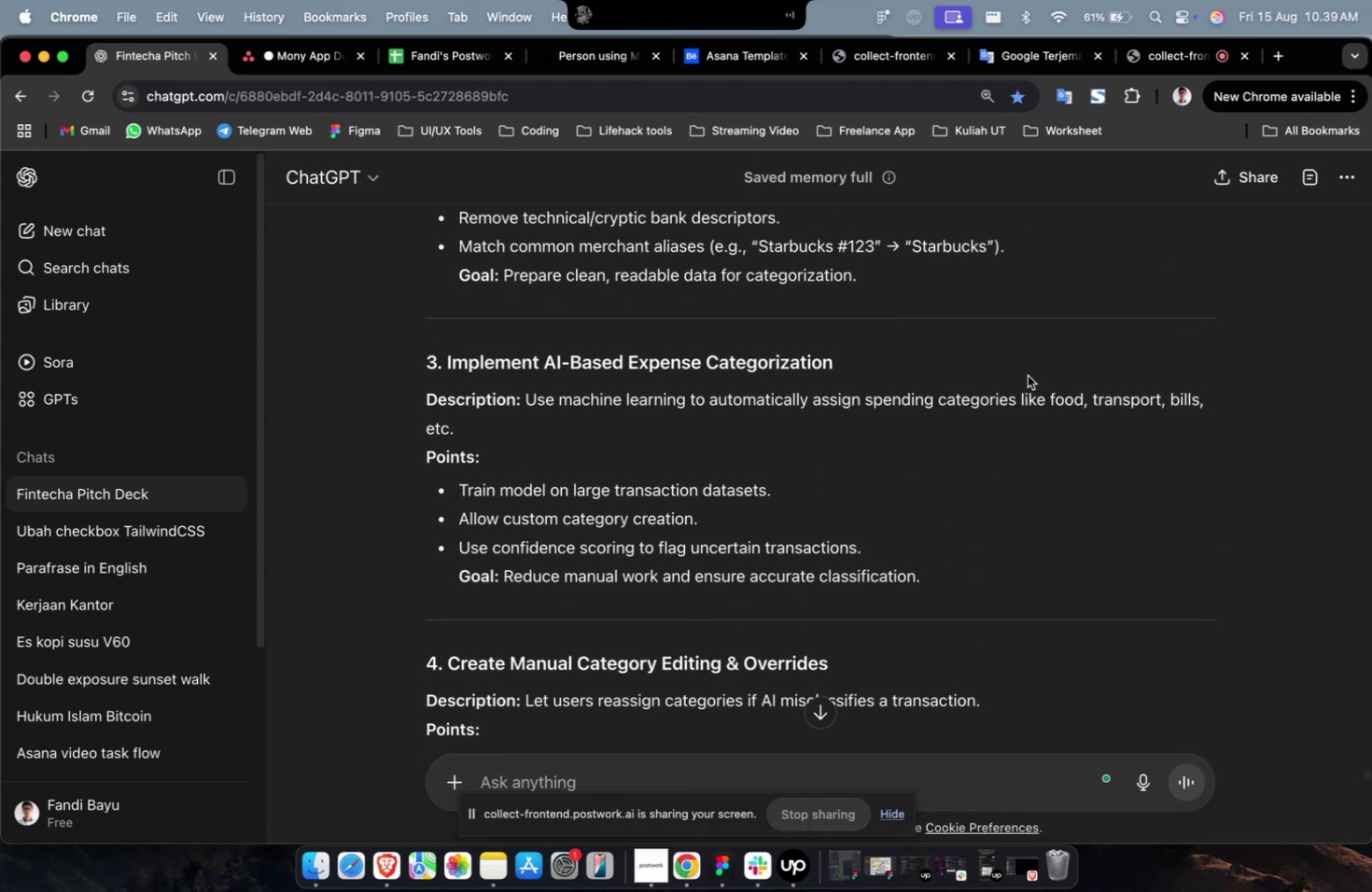 
scroll: coordinate [1027, 375], scroll_direction: down, amount: 2.0
 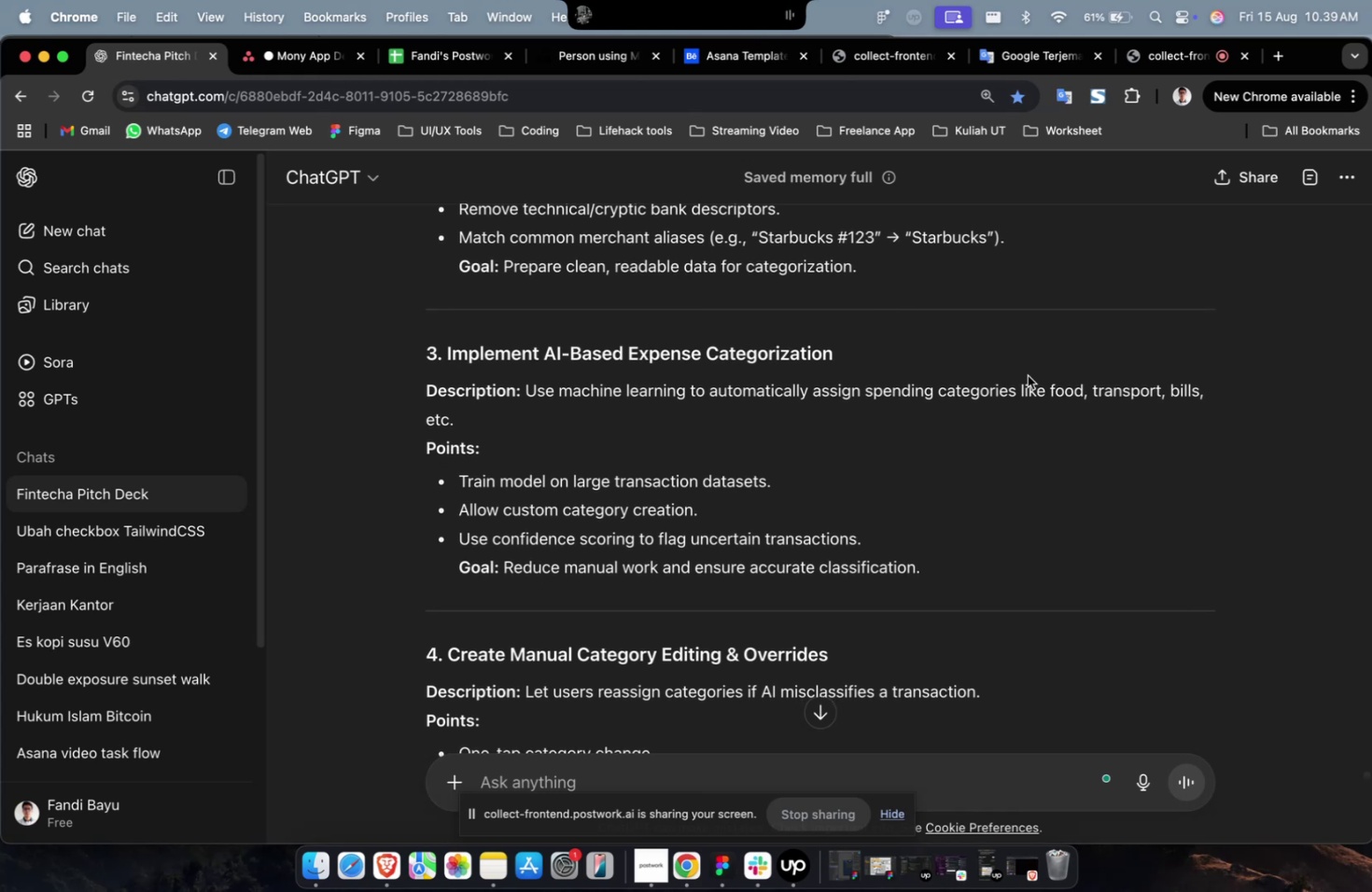 
wait(8.81)
 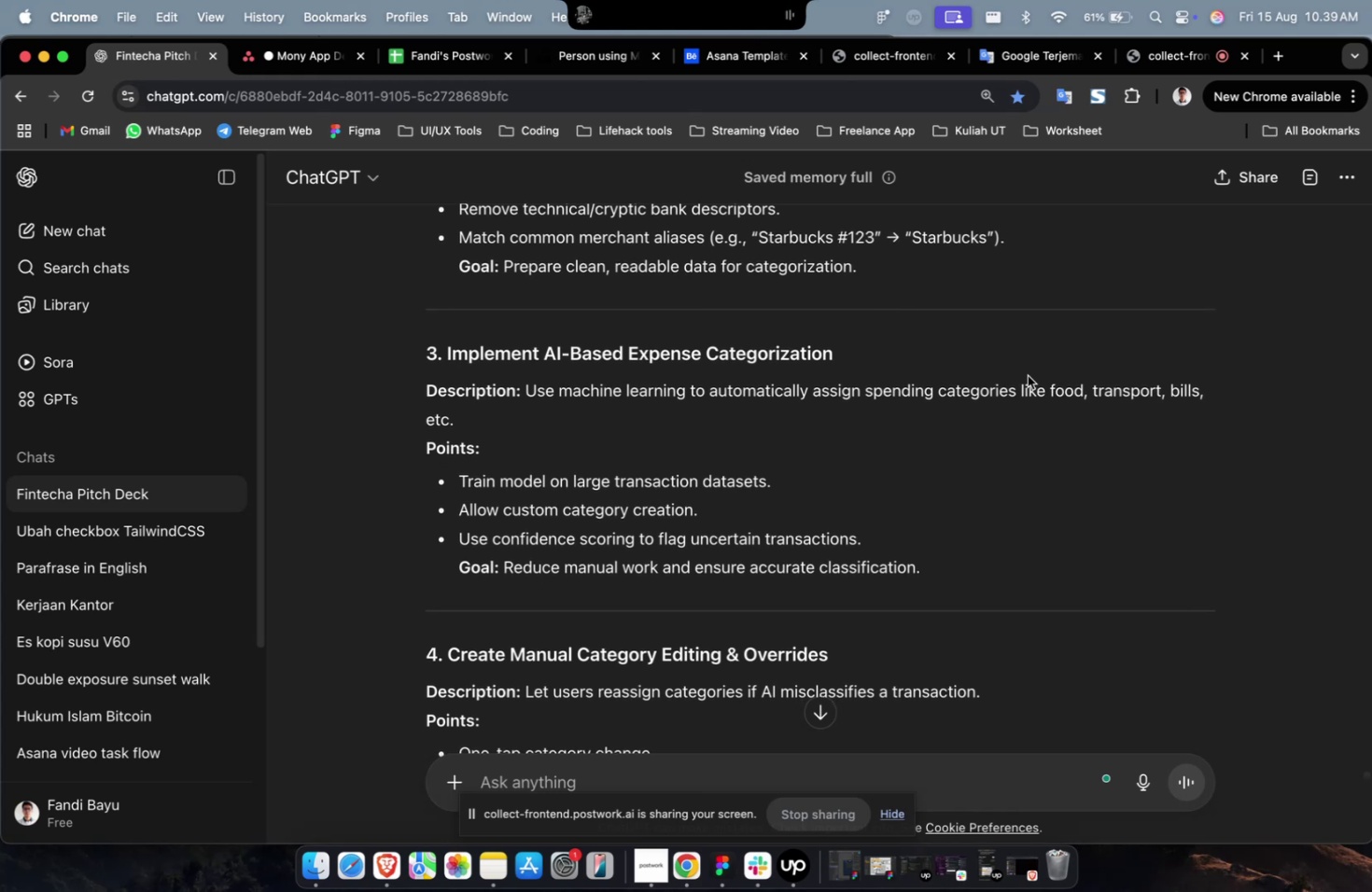 
scroll: coordinate [1029, 376], scroll_direction: down, amount: 3.0
 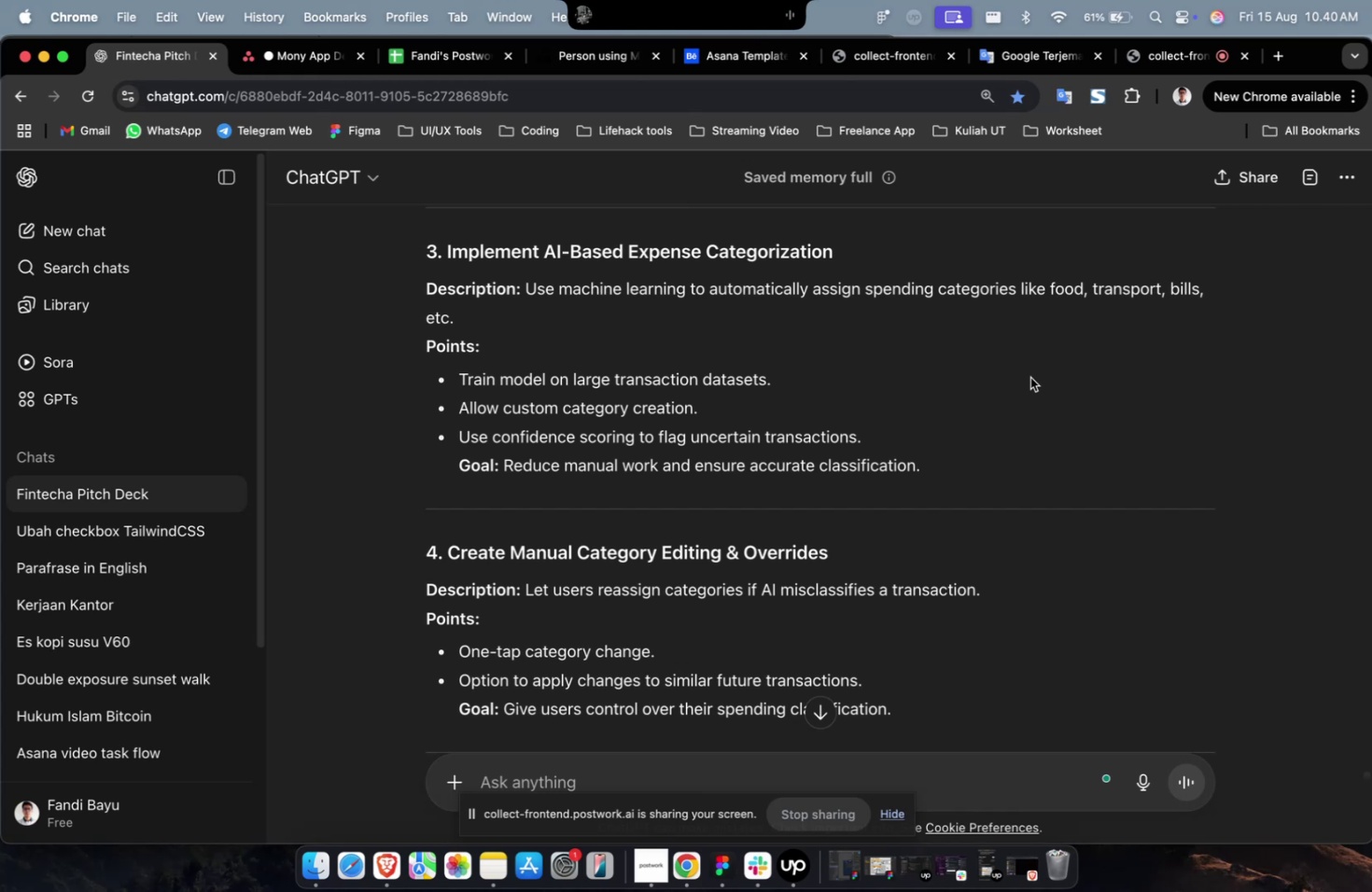 
wait(28.12)
 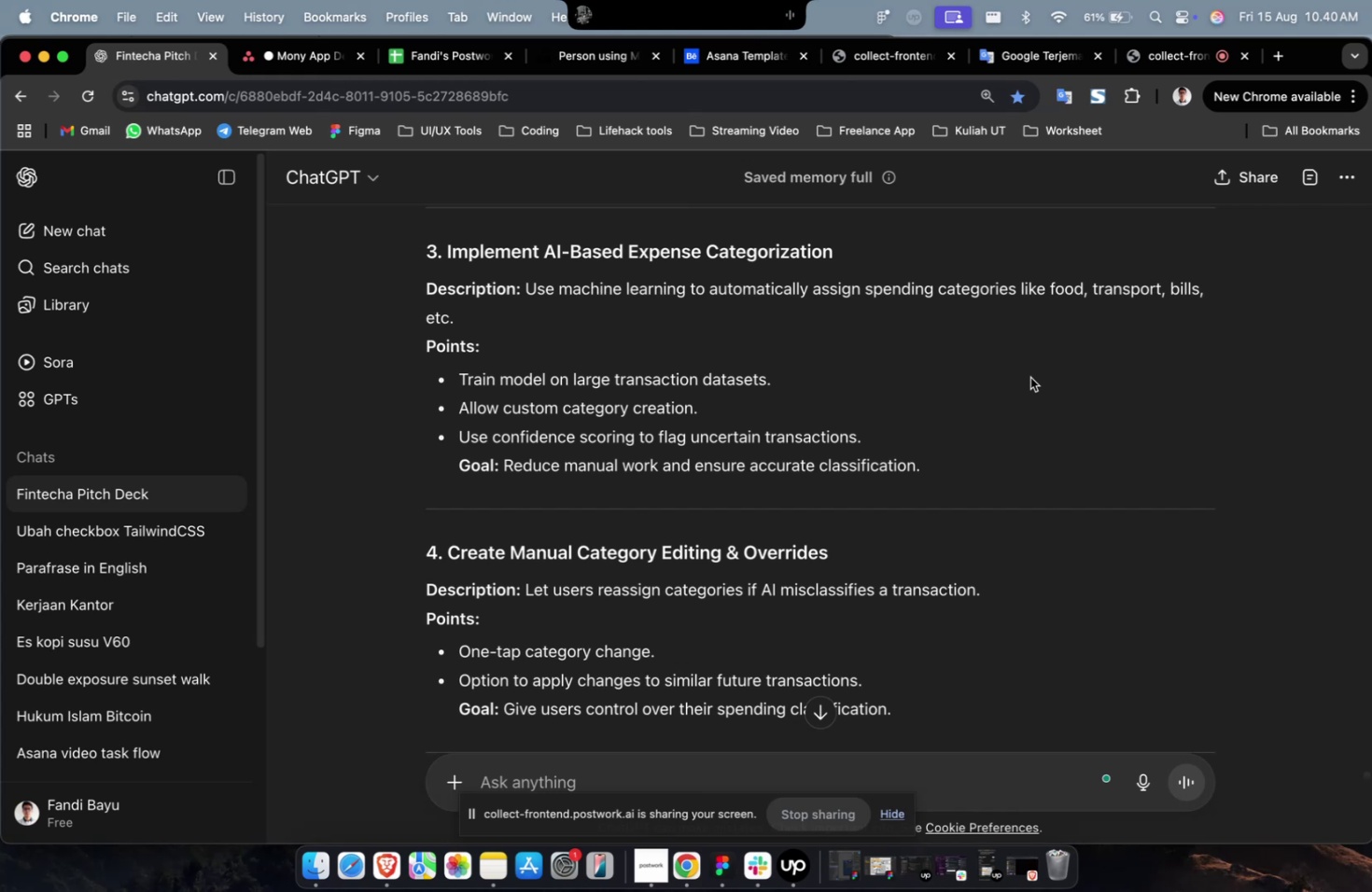 
scroll: coordinate [1025, 395], scroll_direction: down, amount: 11.0
 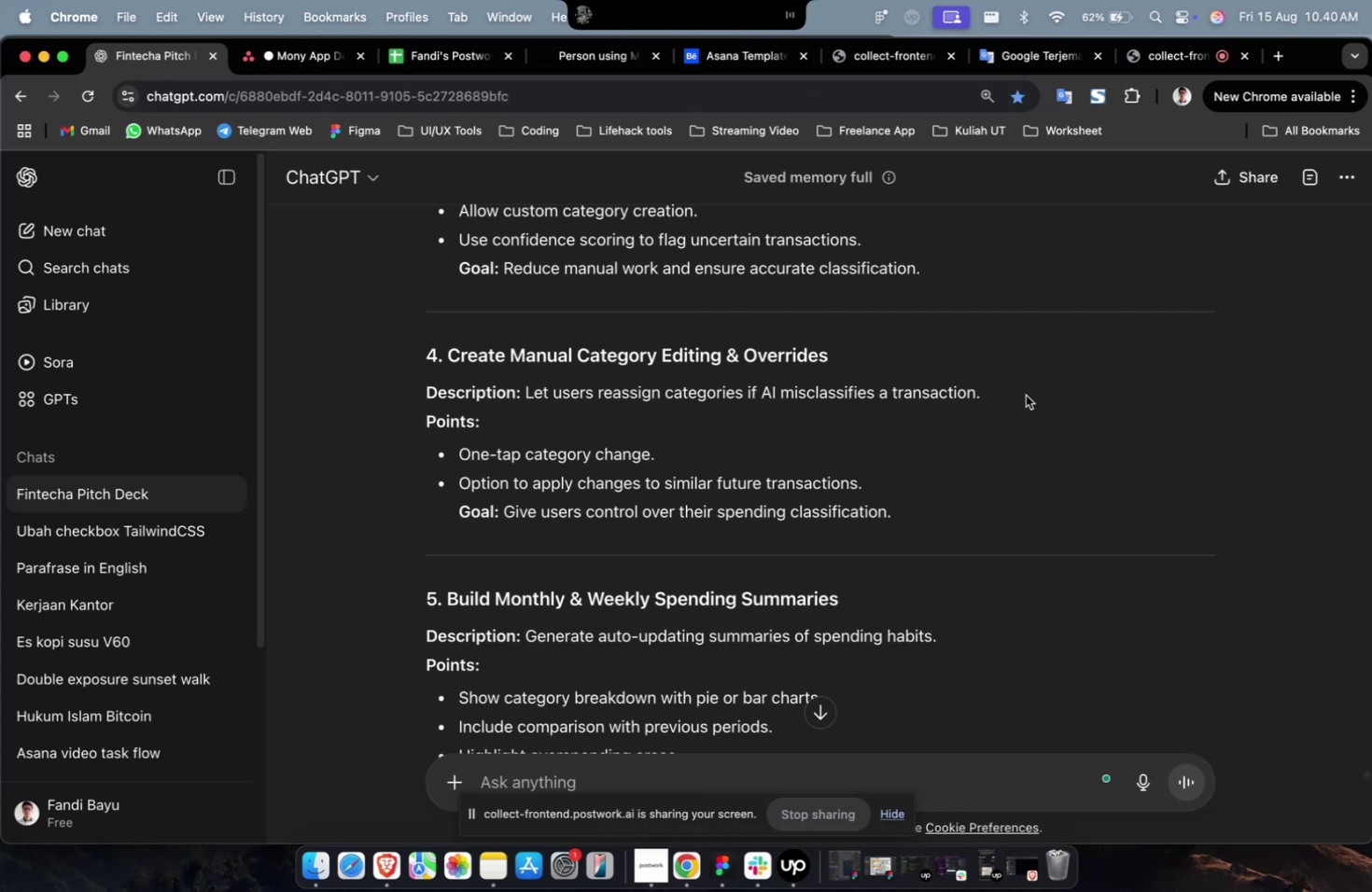 
scroll: coordinate [1025, 395], scroll_direction: down, amount: 8.0
 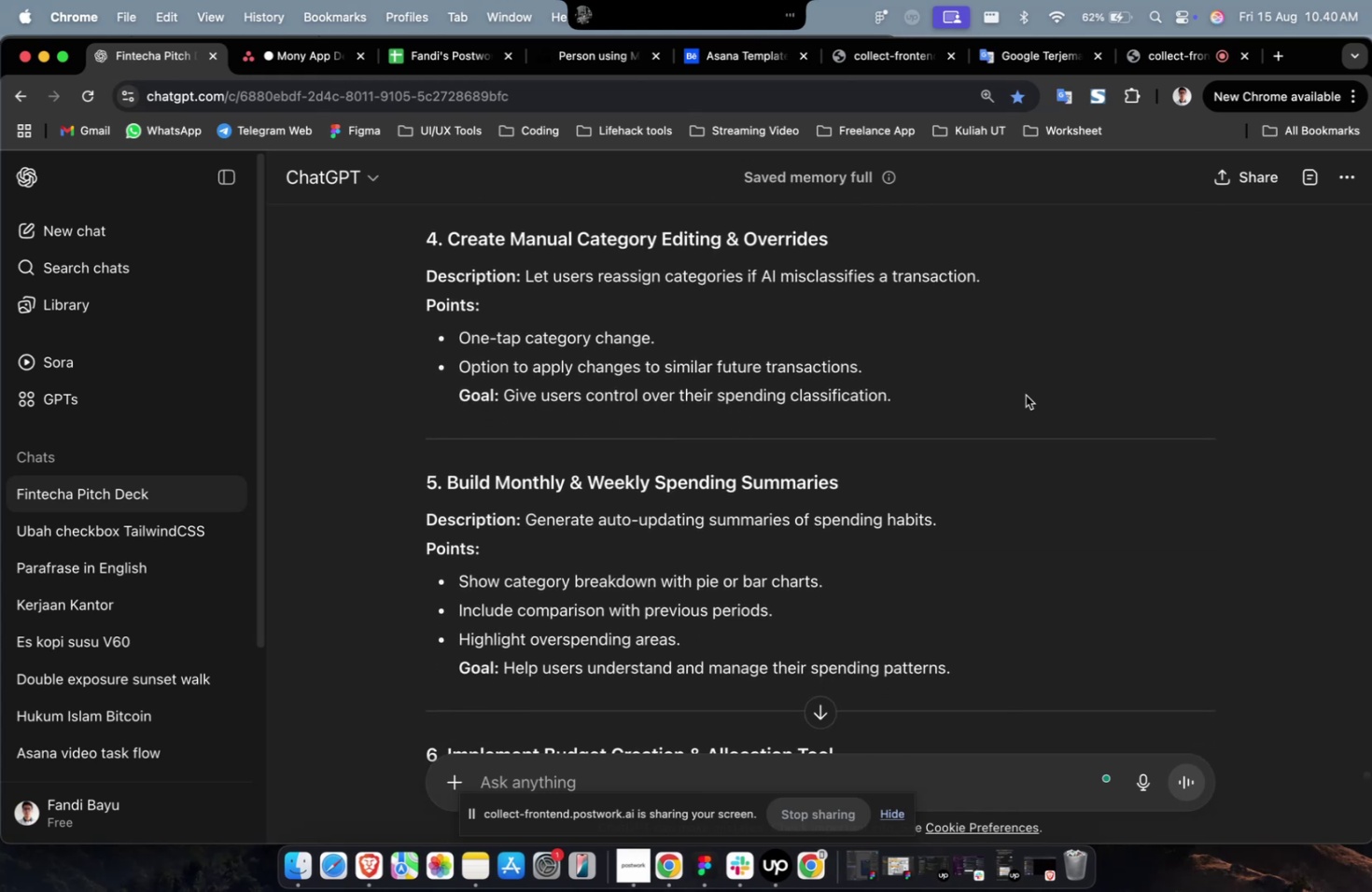 
scroll: coordinate [1019, 408], scroll_direction: down, amount: 40.0
 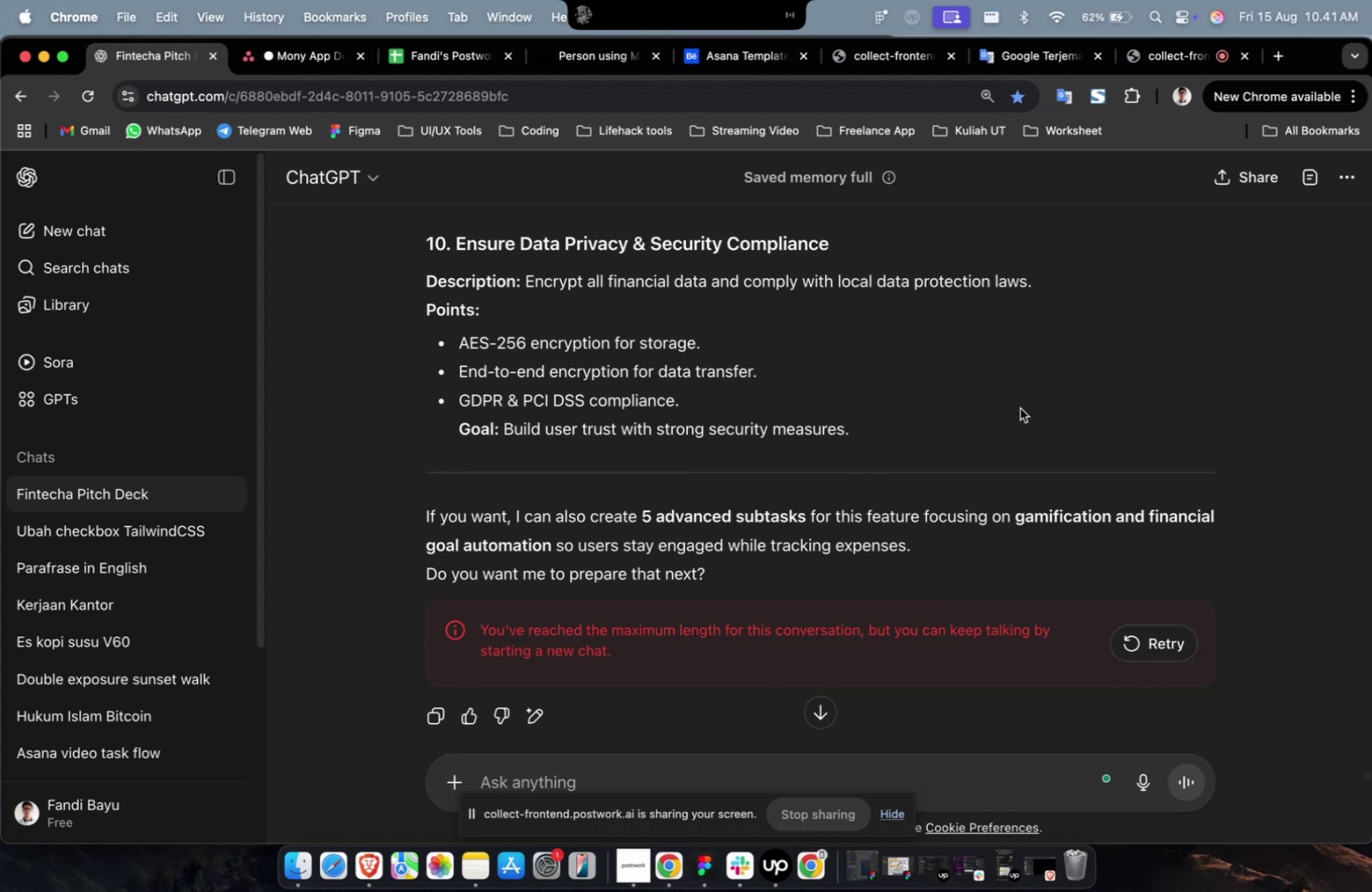 
scroll: coordinate [1018, 409], scroll_direction: down, amount: 6.0
 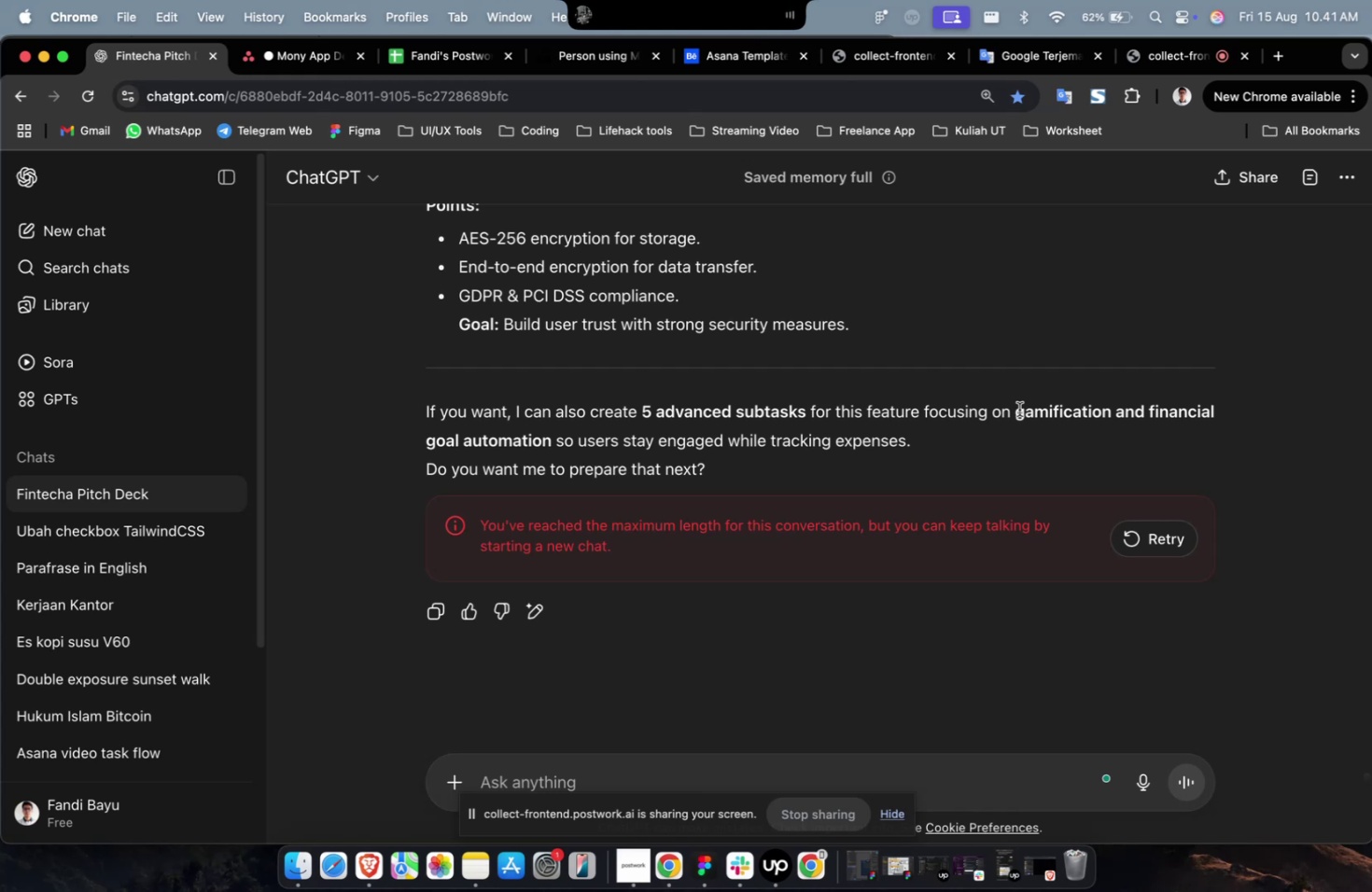 
wait(10.06)
 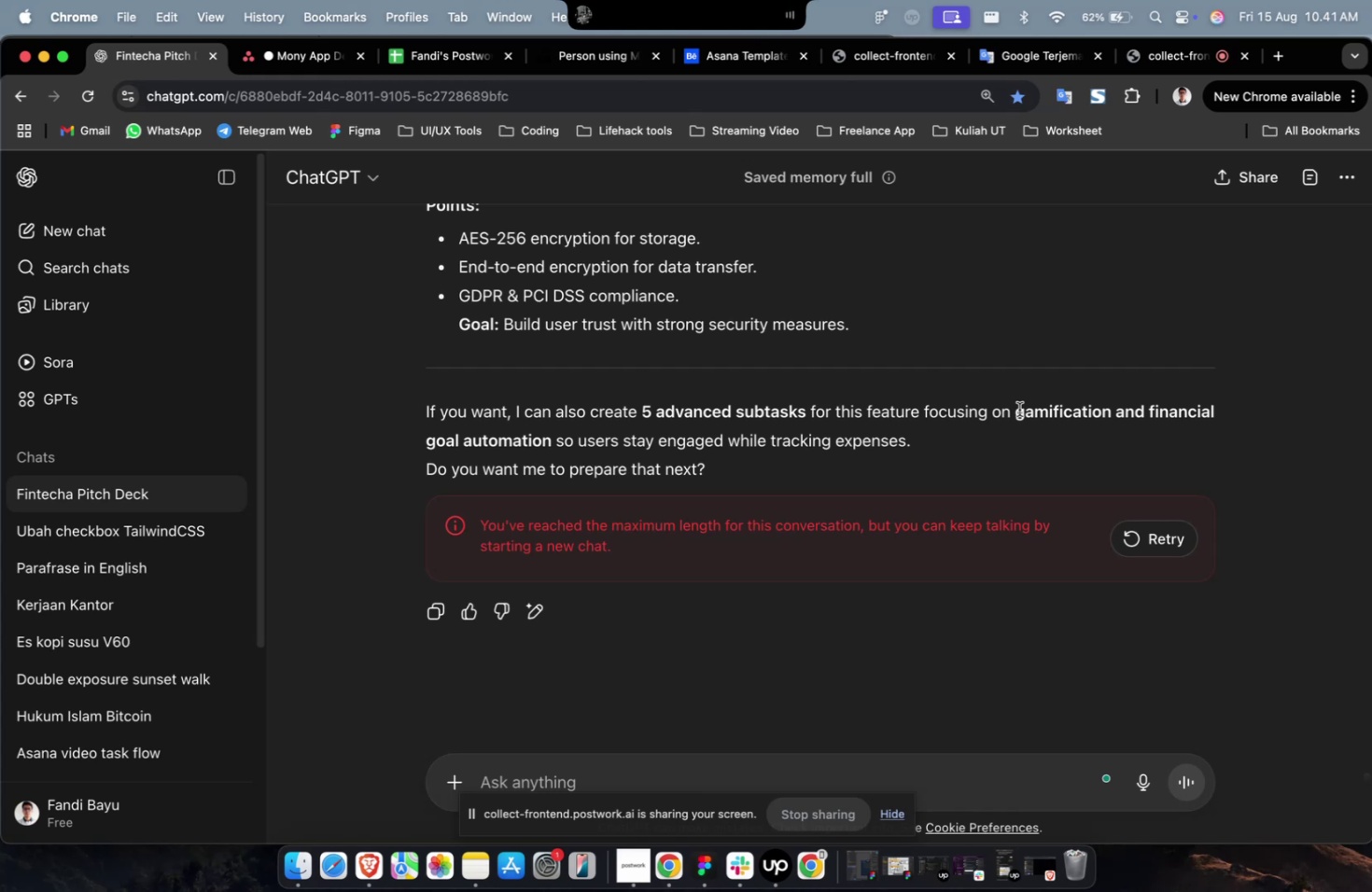 
scroll: coordinate [1014, 439], scroll_direction: down, amount: 6.0
 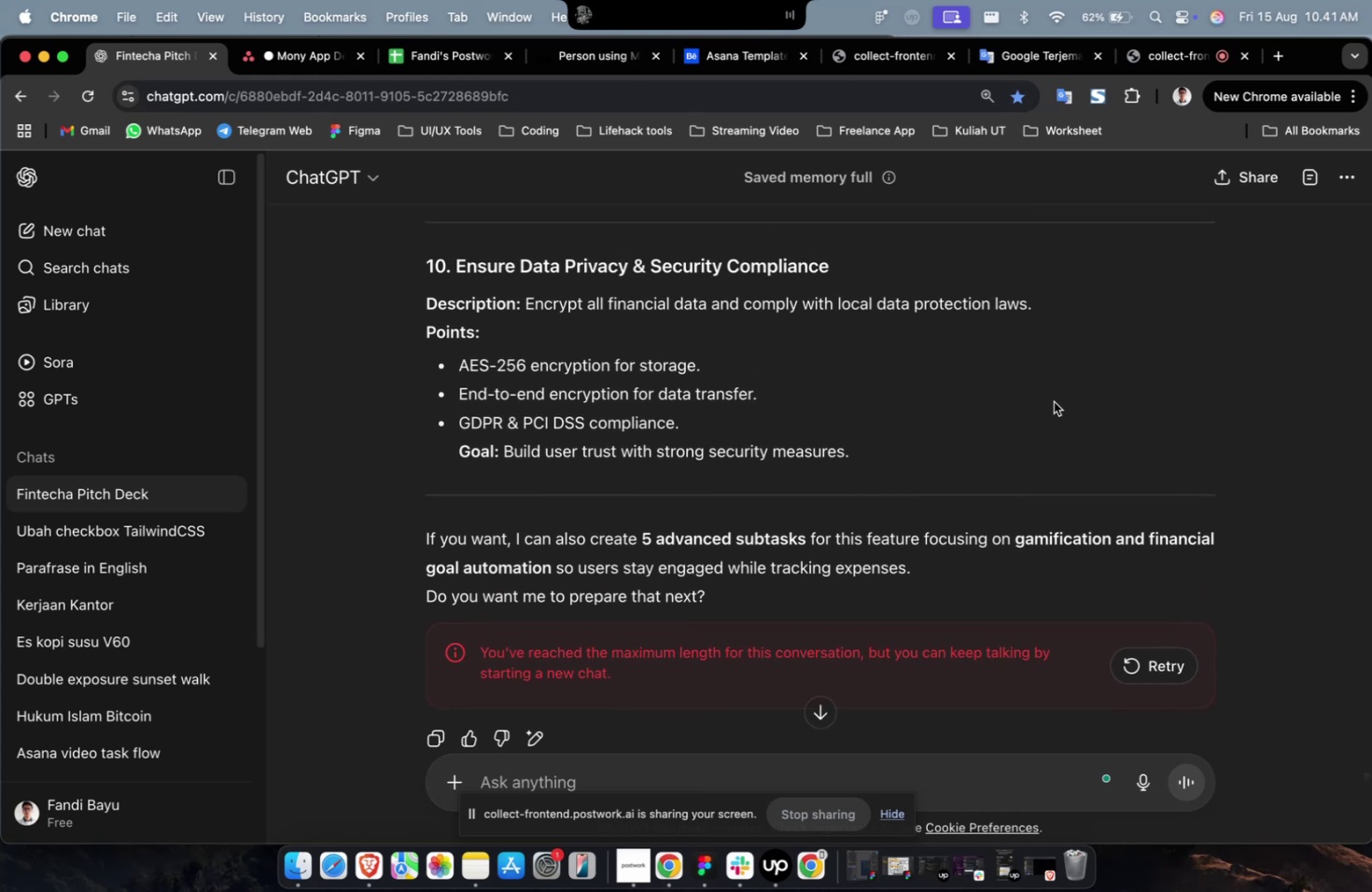 
scroll: coordinate [945, 400], scroll_direction: up, amount: 66.0
 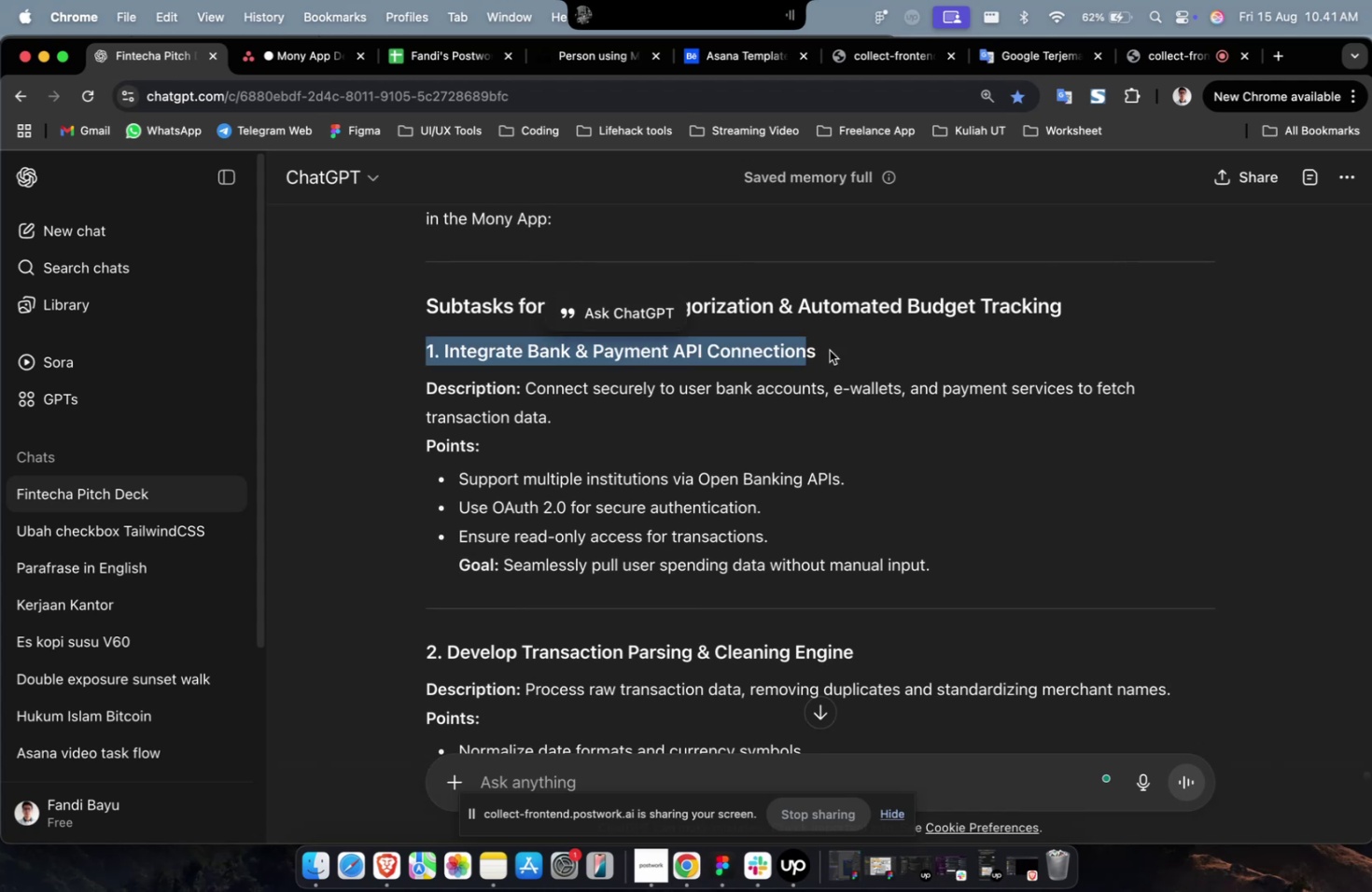 
double_click([830, 350])
 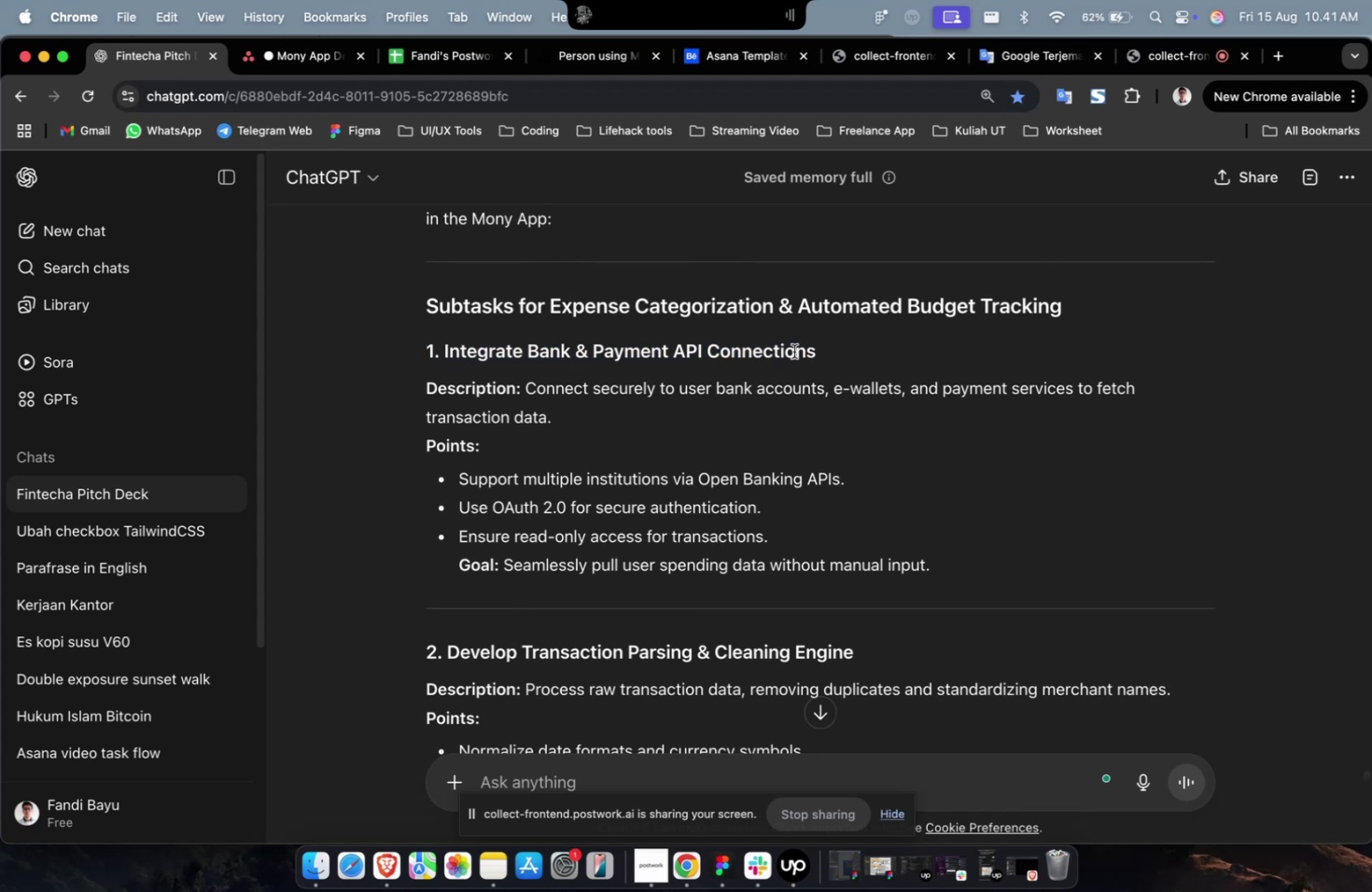 
left_click_drag(start_coordinate=[829, 350], to_coordinate=[462, 360])
 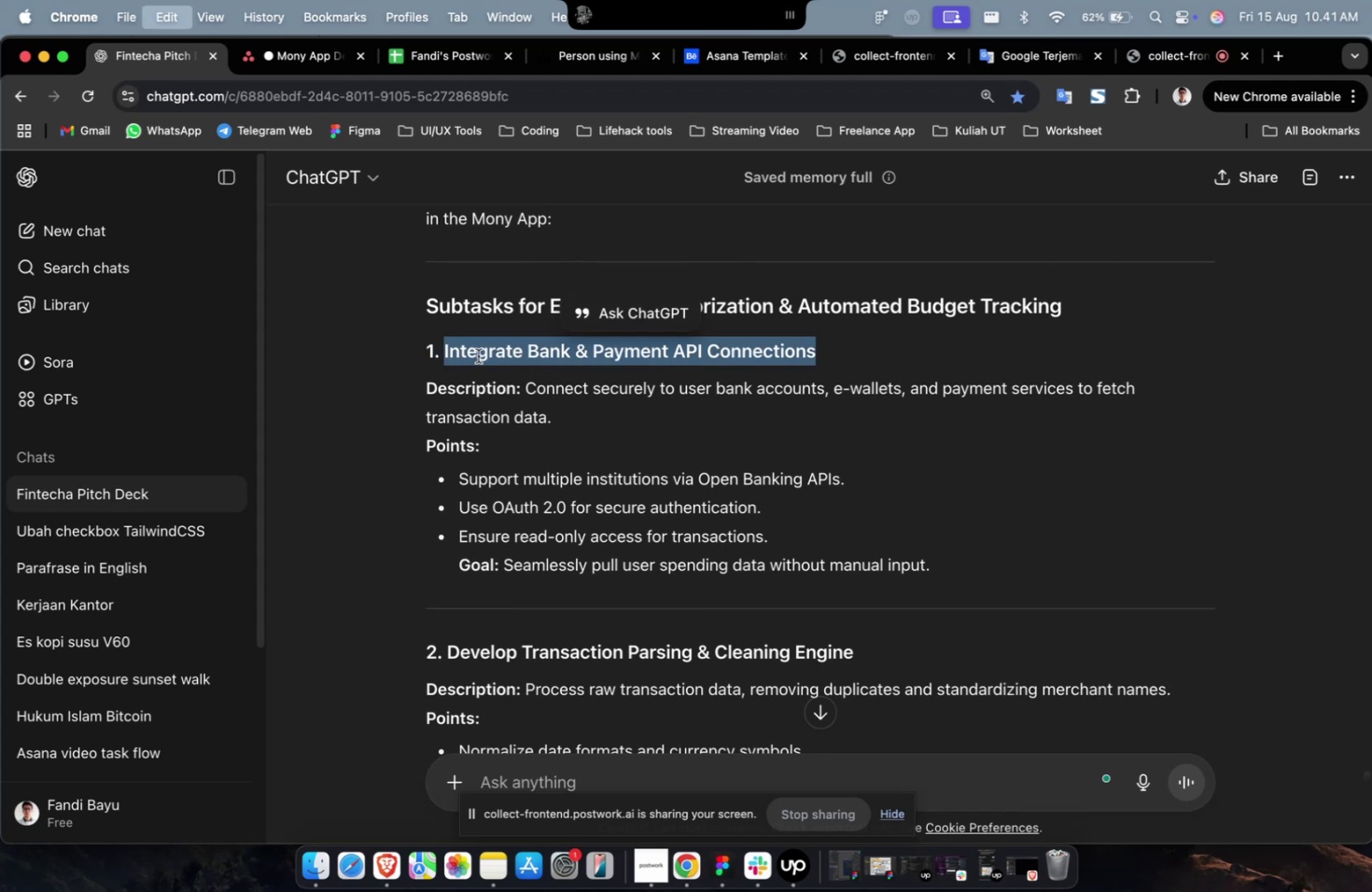 
key(Meta+CommandLeft)
 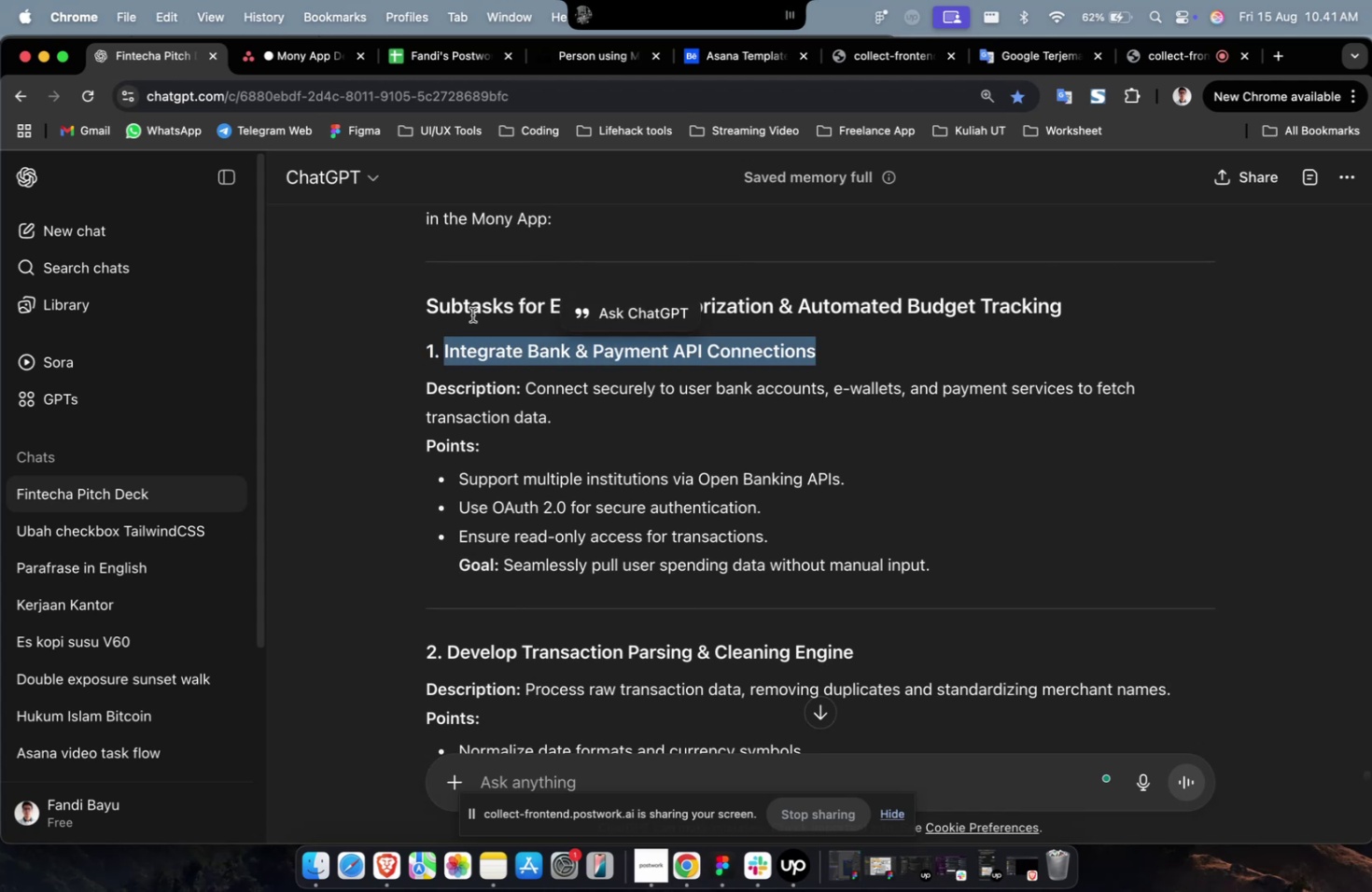 
key(Meta+C)
 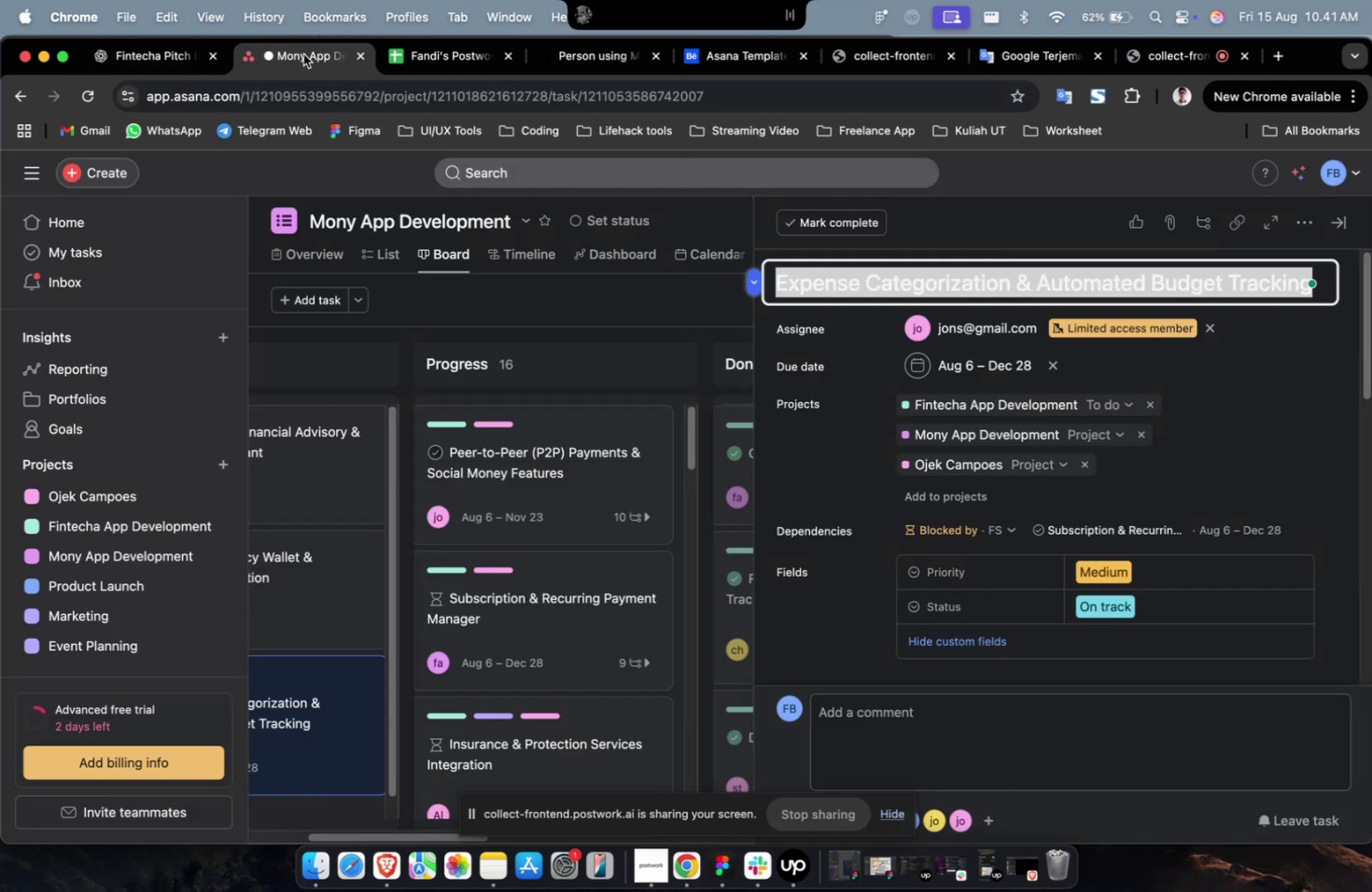 
left_click([303, 54])
 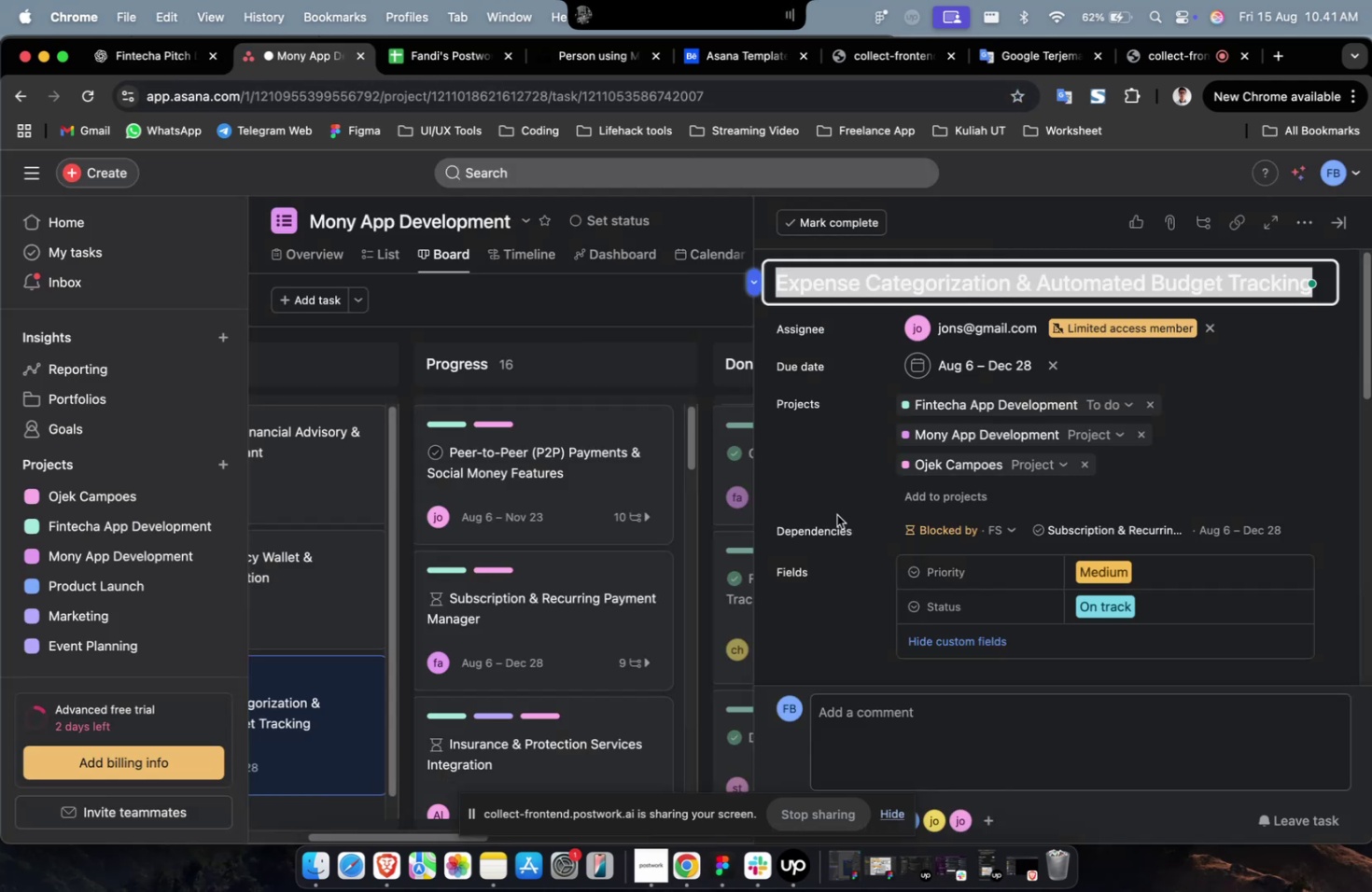 
scroll: coordinate [948, 521], scroll_direction: down, amount: 50.0
 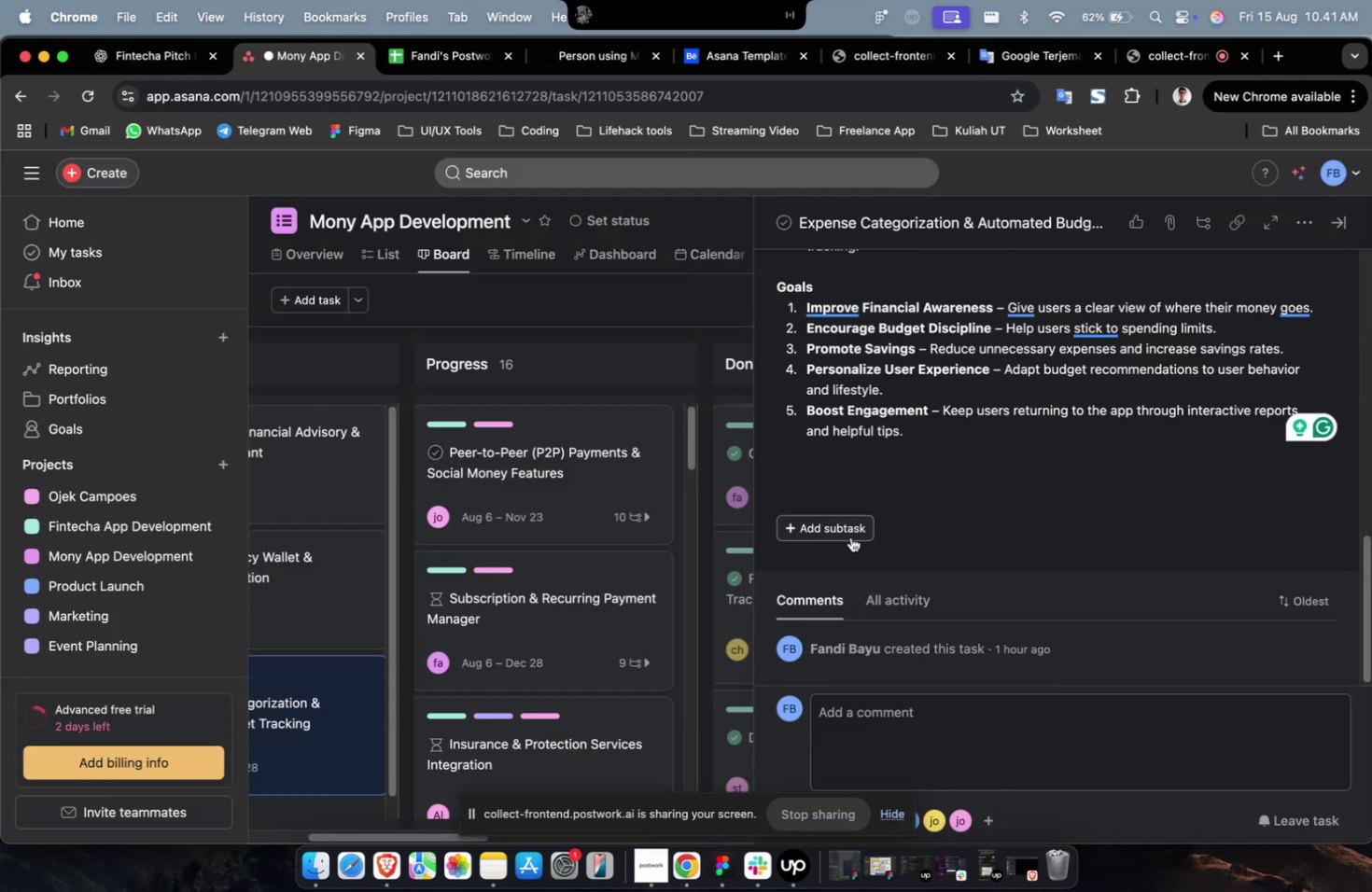 
left_click([850, 537])
 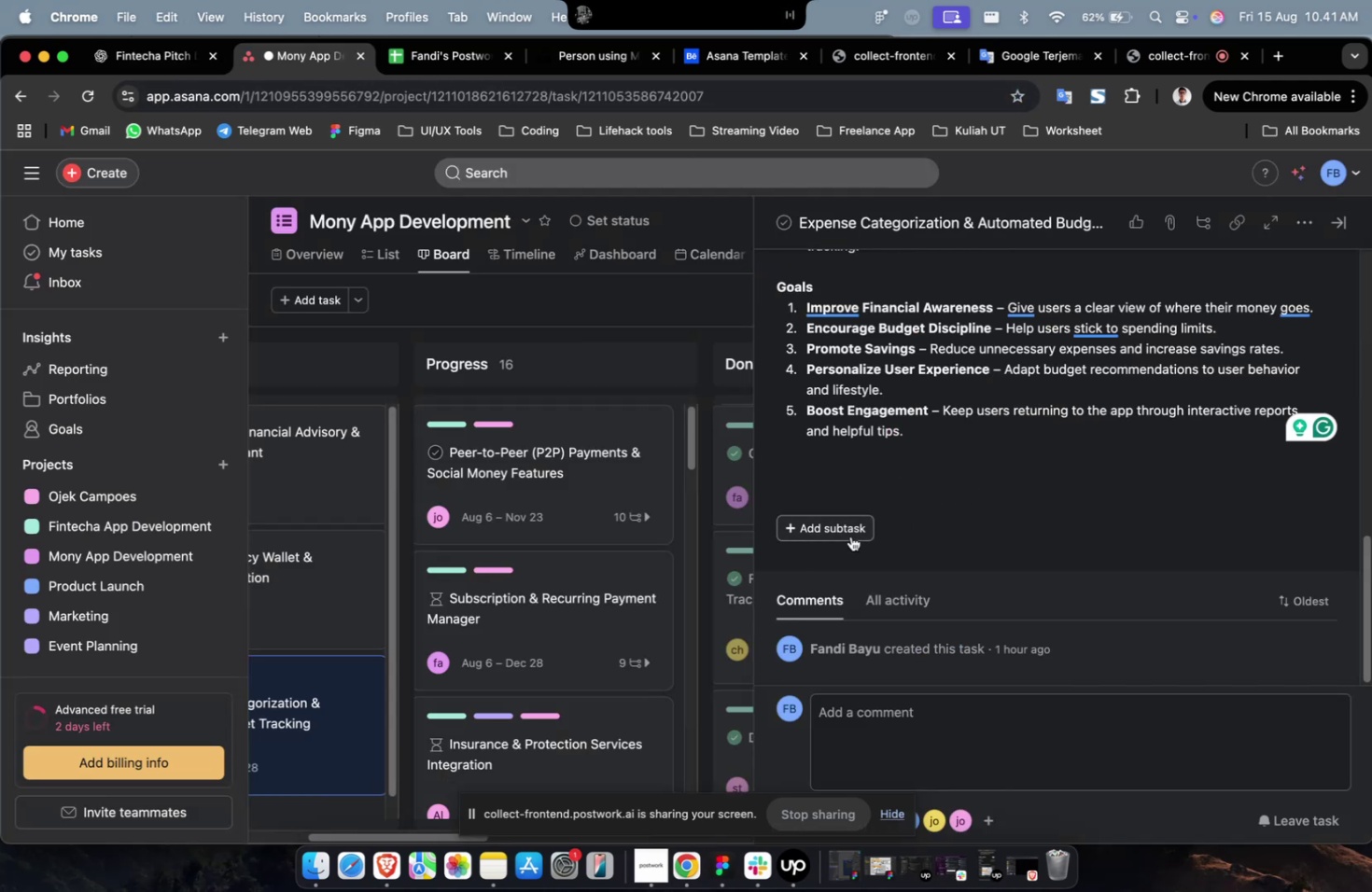 
hold_key(key=CommandLeft, duration=0.63)
 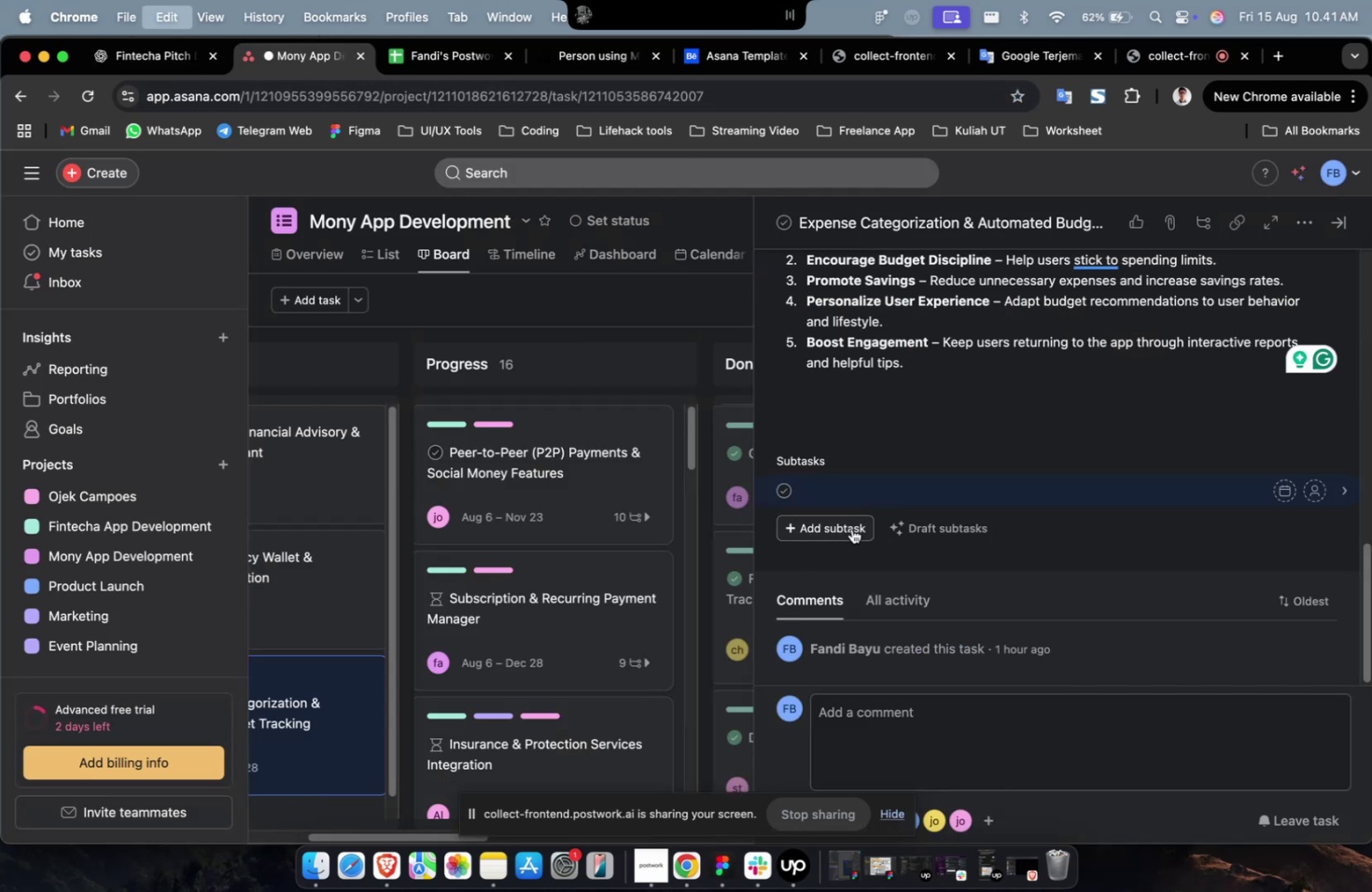 
key(Meta+CommandLeft)
 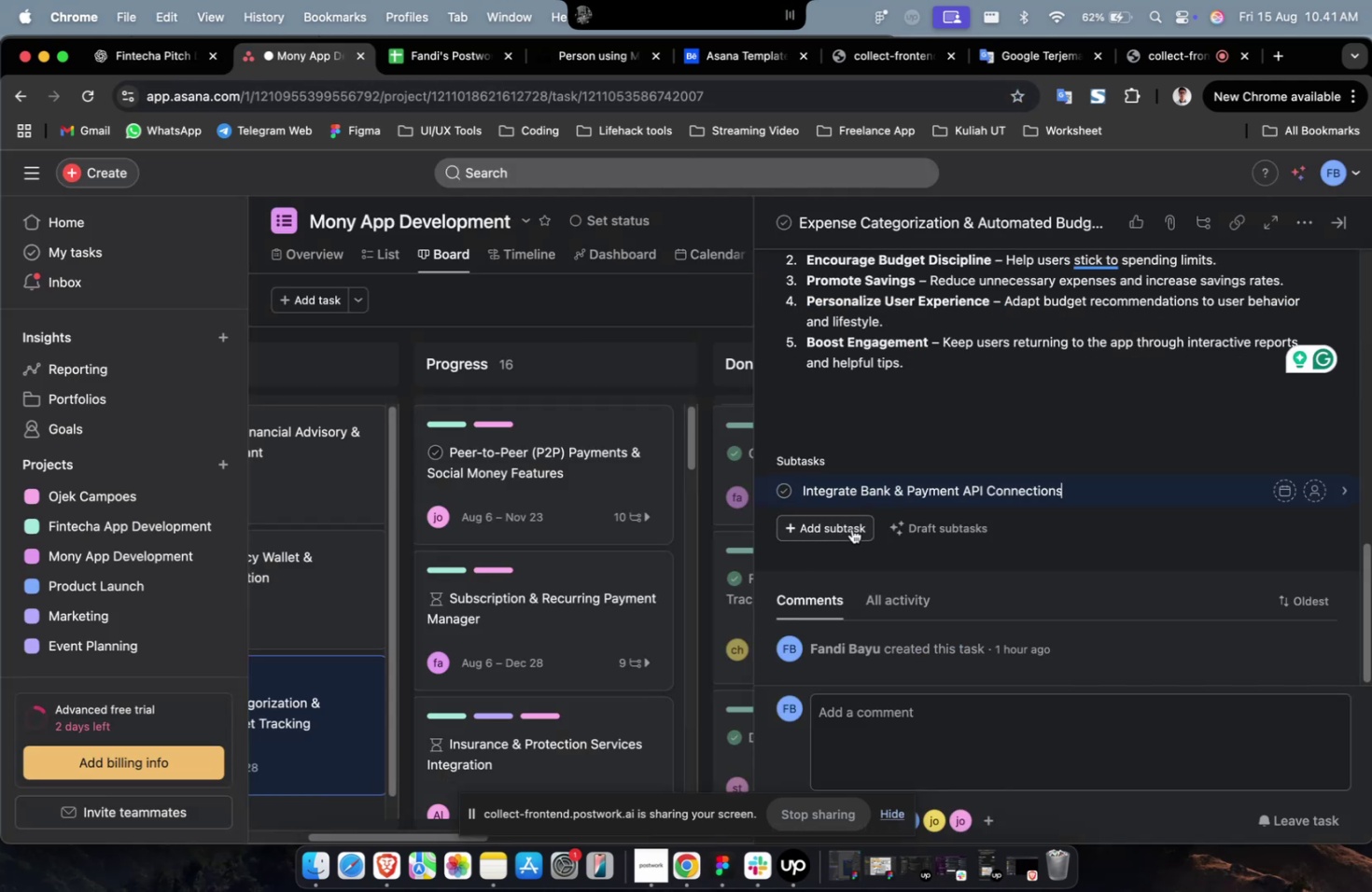 
key(Meta+V)
 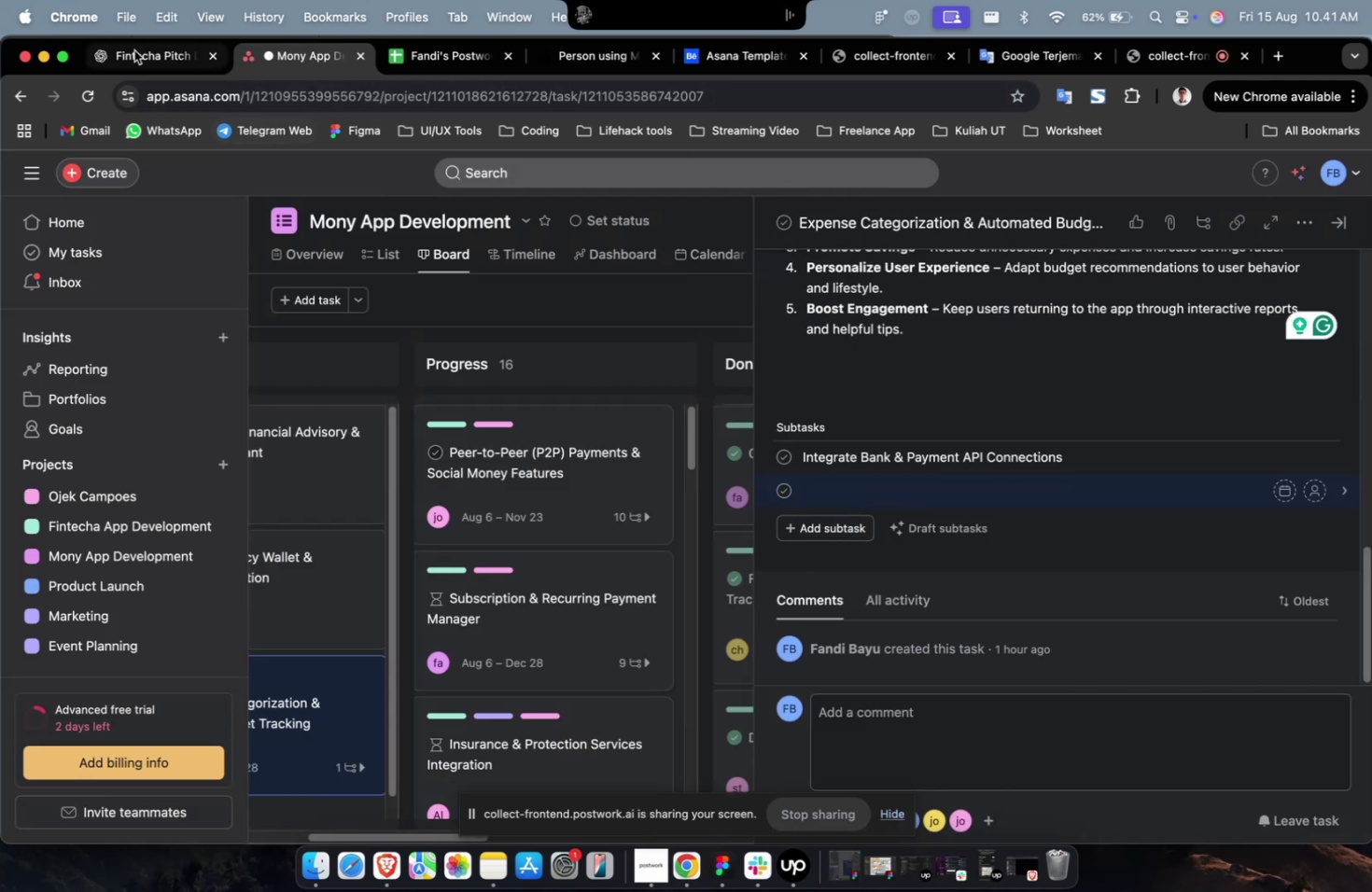 
left_click([131, 47])
 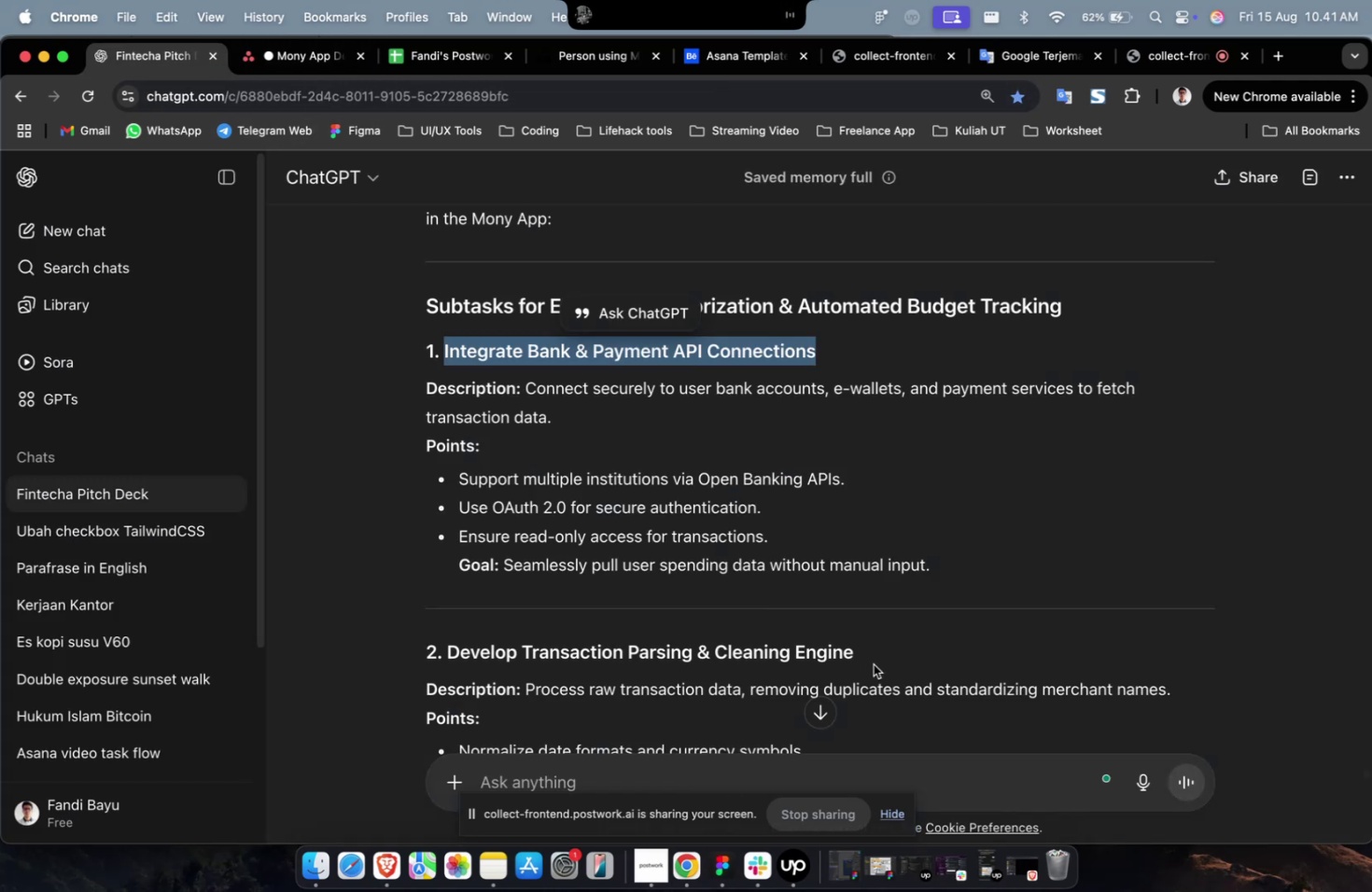 
left_click_drag(start_coordinate=[871, 660], to_coordinate=[444, 648])
 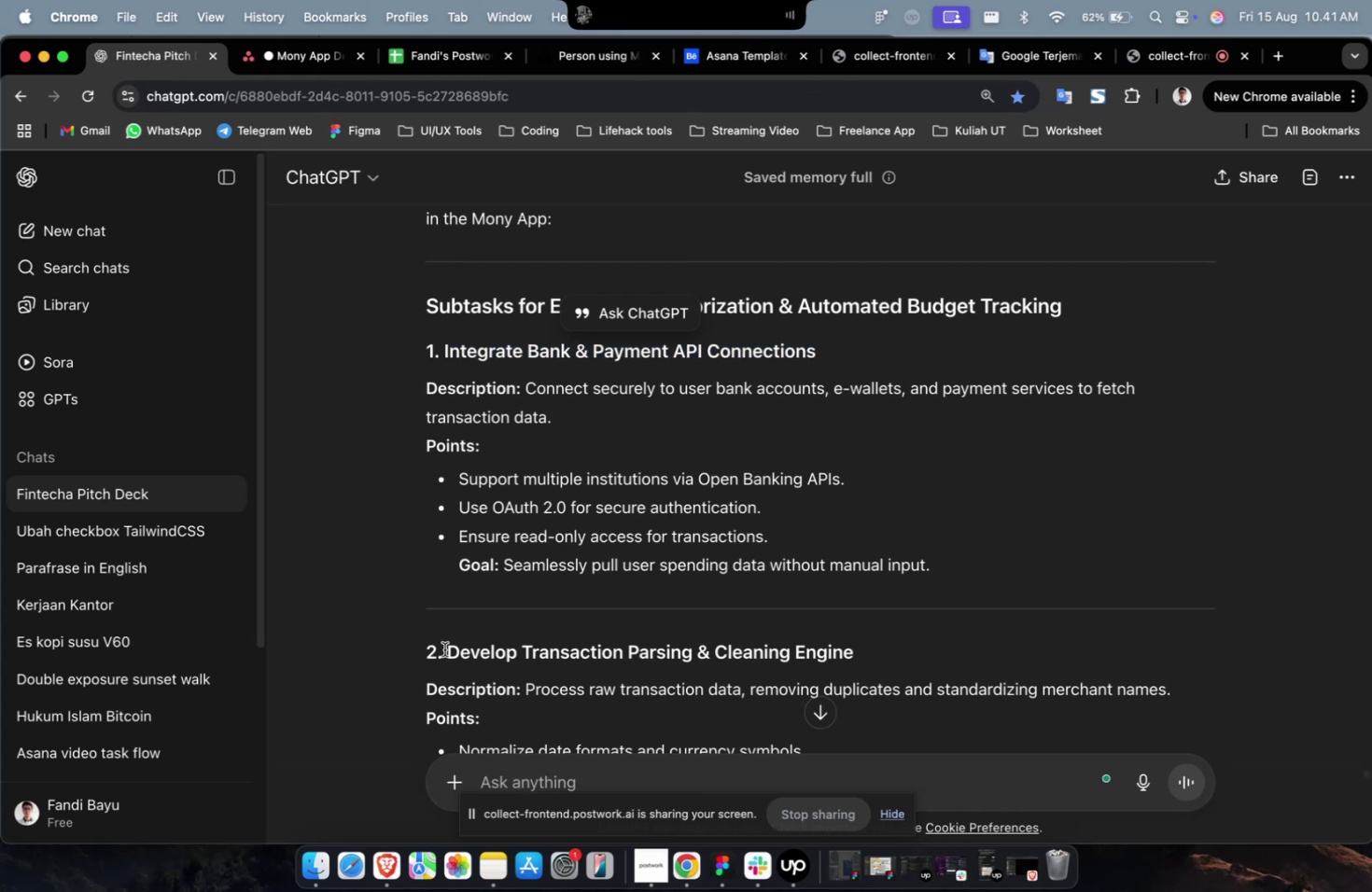 
left_click_drag(start_coordinate=[444, 648], to_coordinate=[873, 661])
 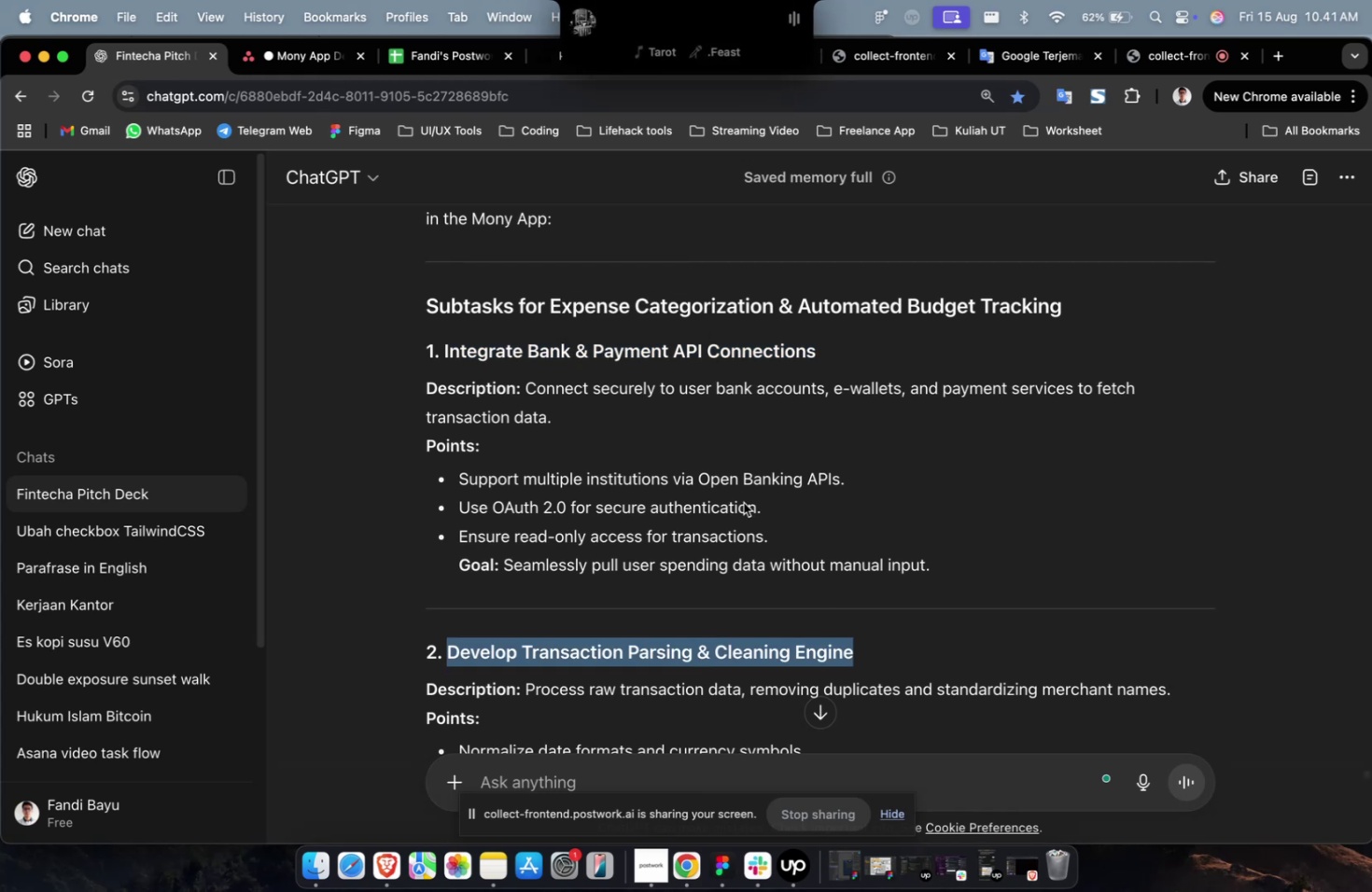 
key(Meta+C)
 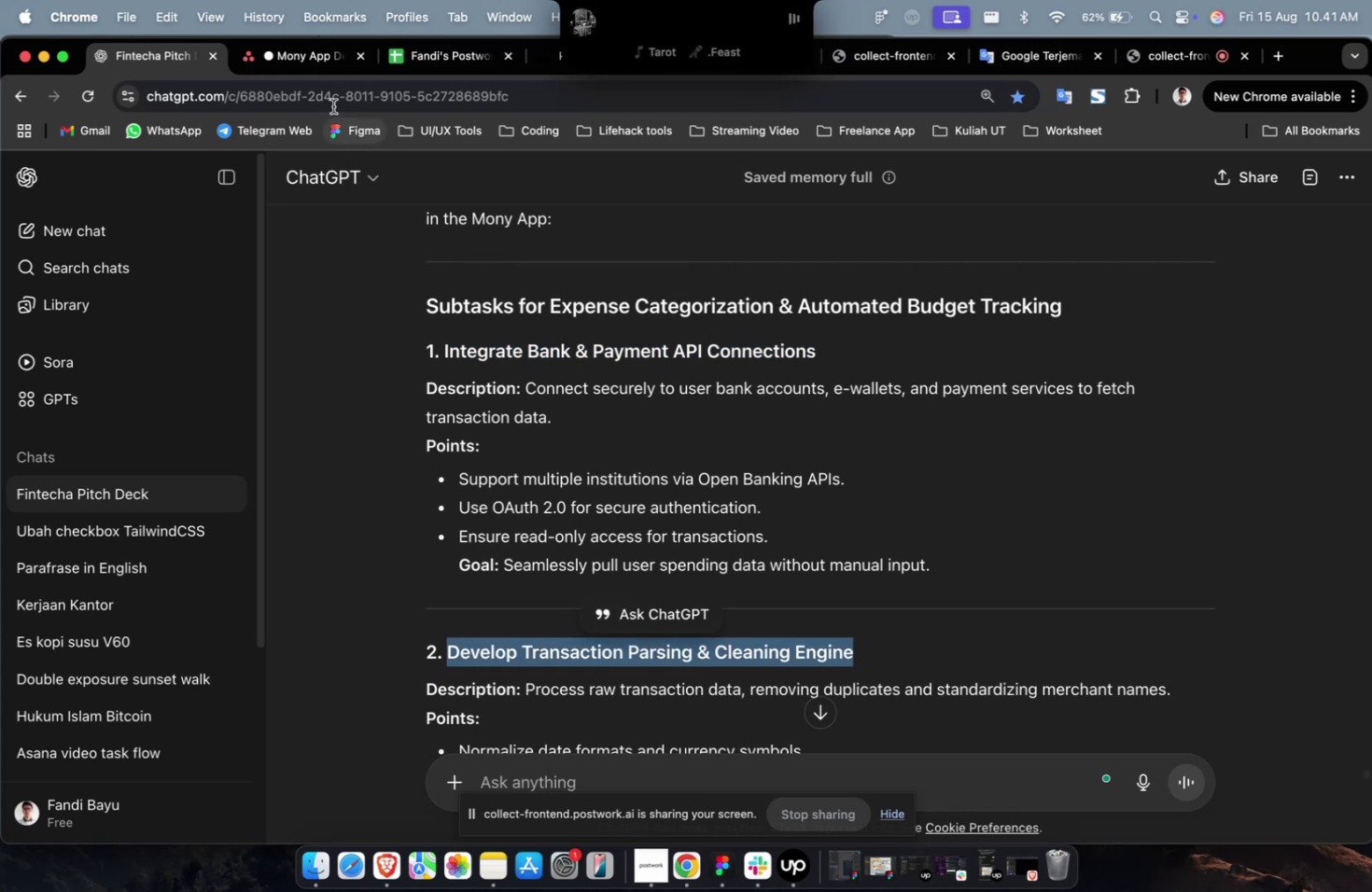 
key(Meta+C)
 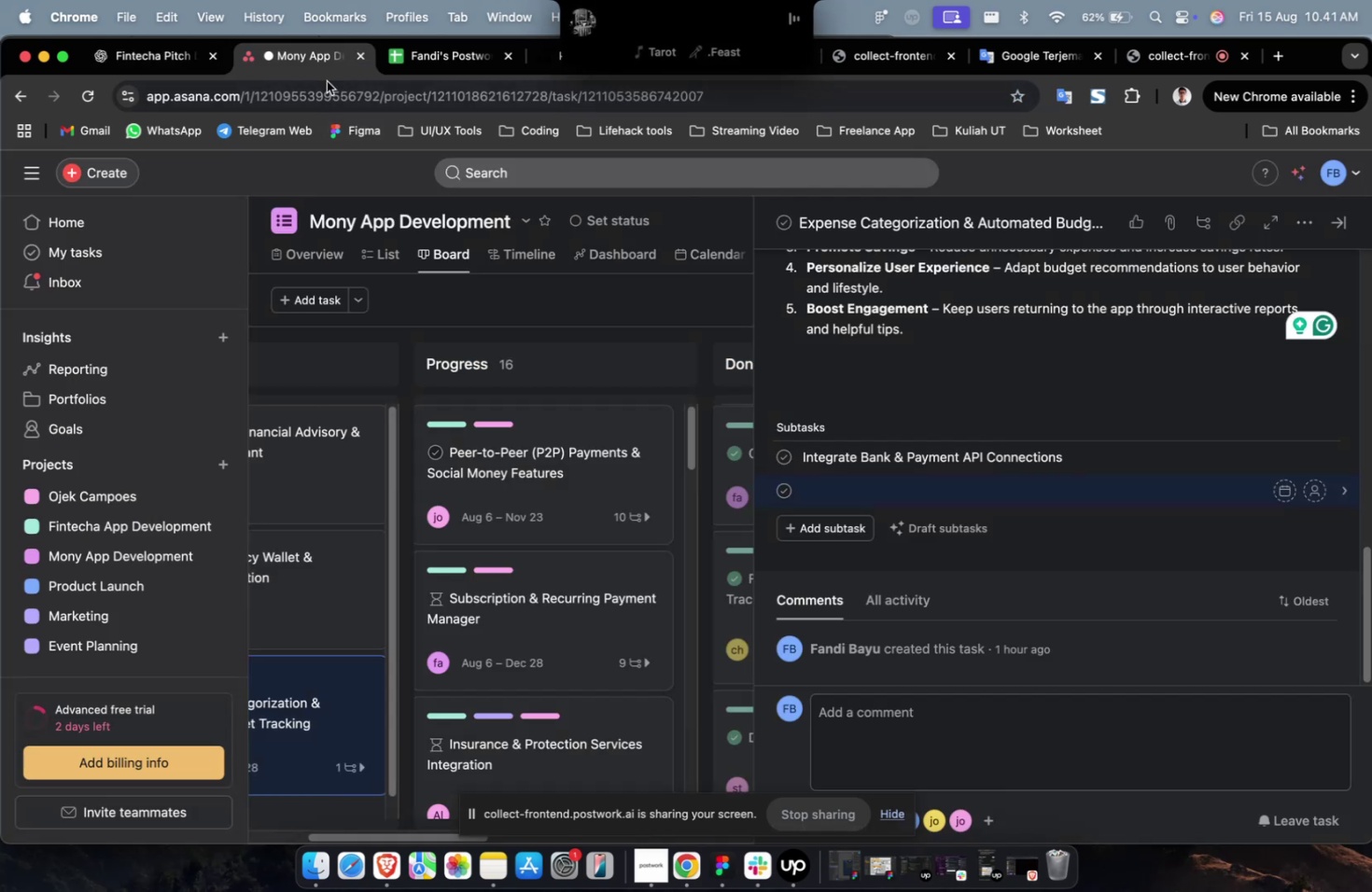 
hold_key(key=CommandLeft, duration=0.45)
 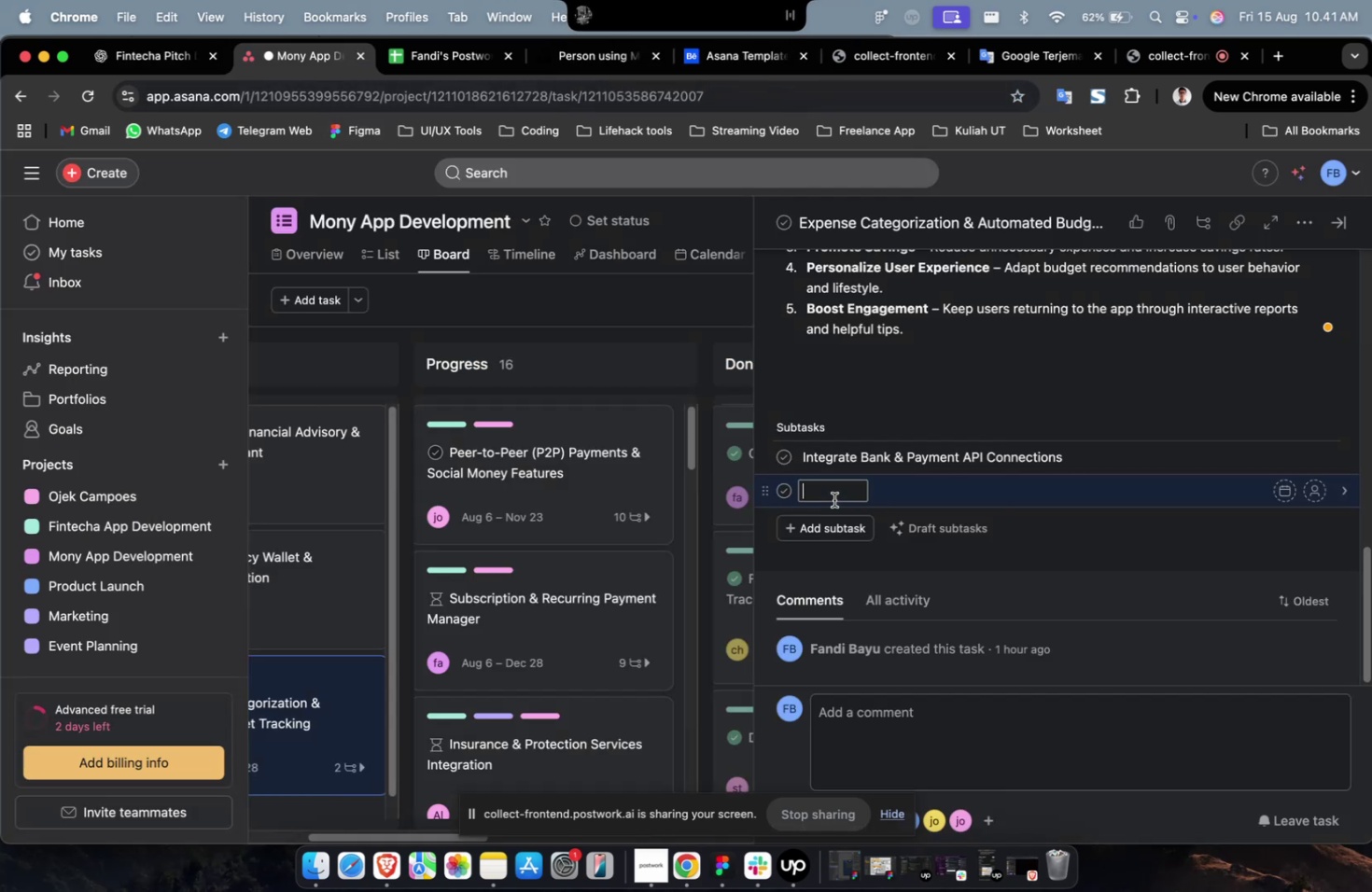 
key(Meta+CommandLeft)
 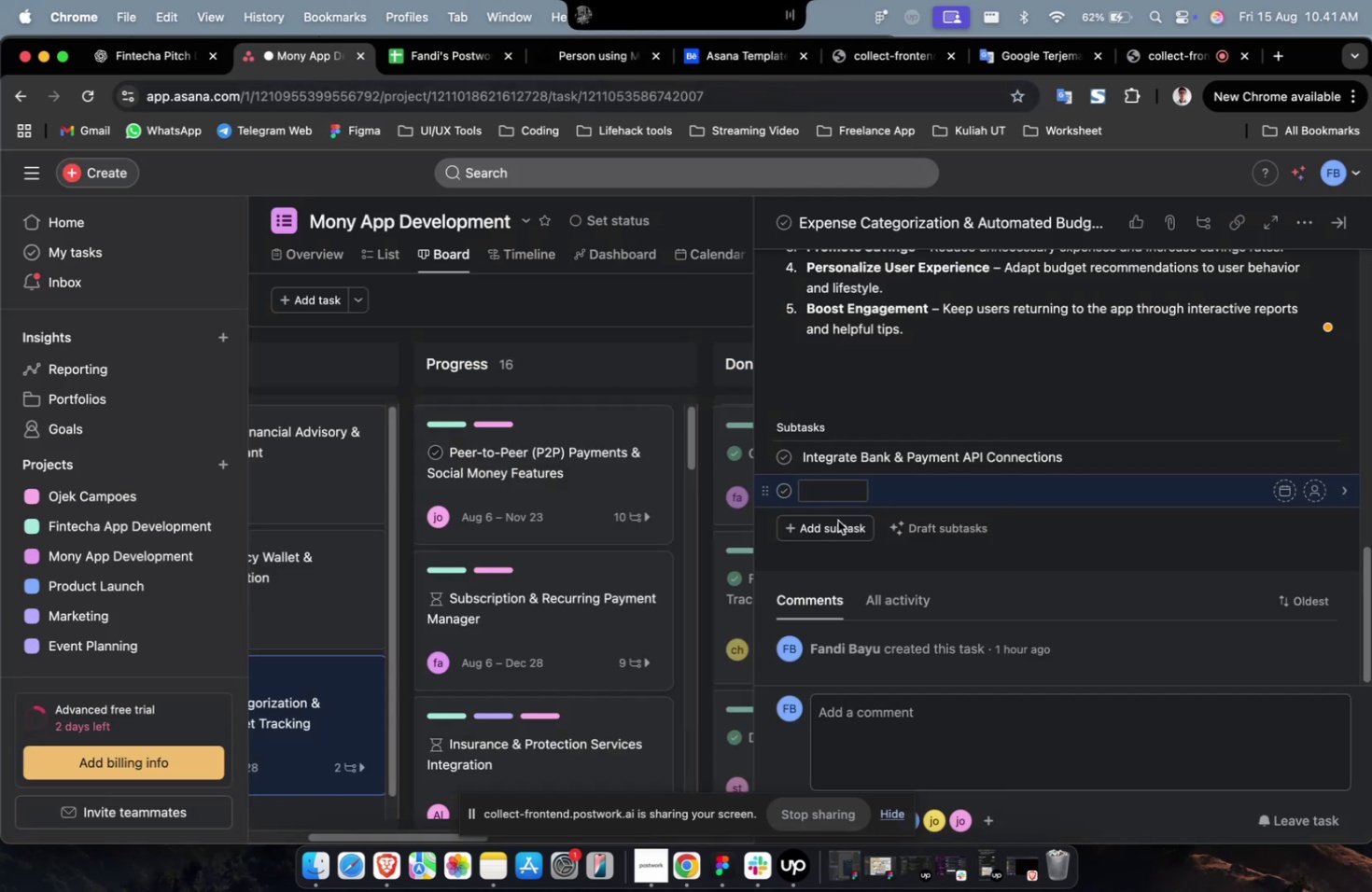 
key(Meta+V)
 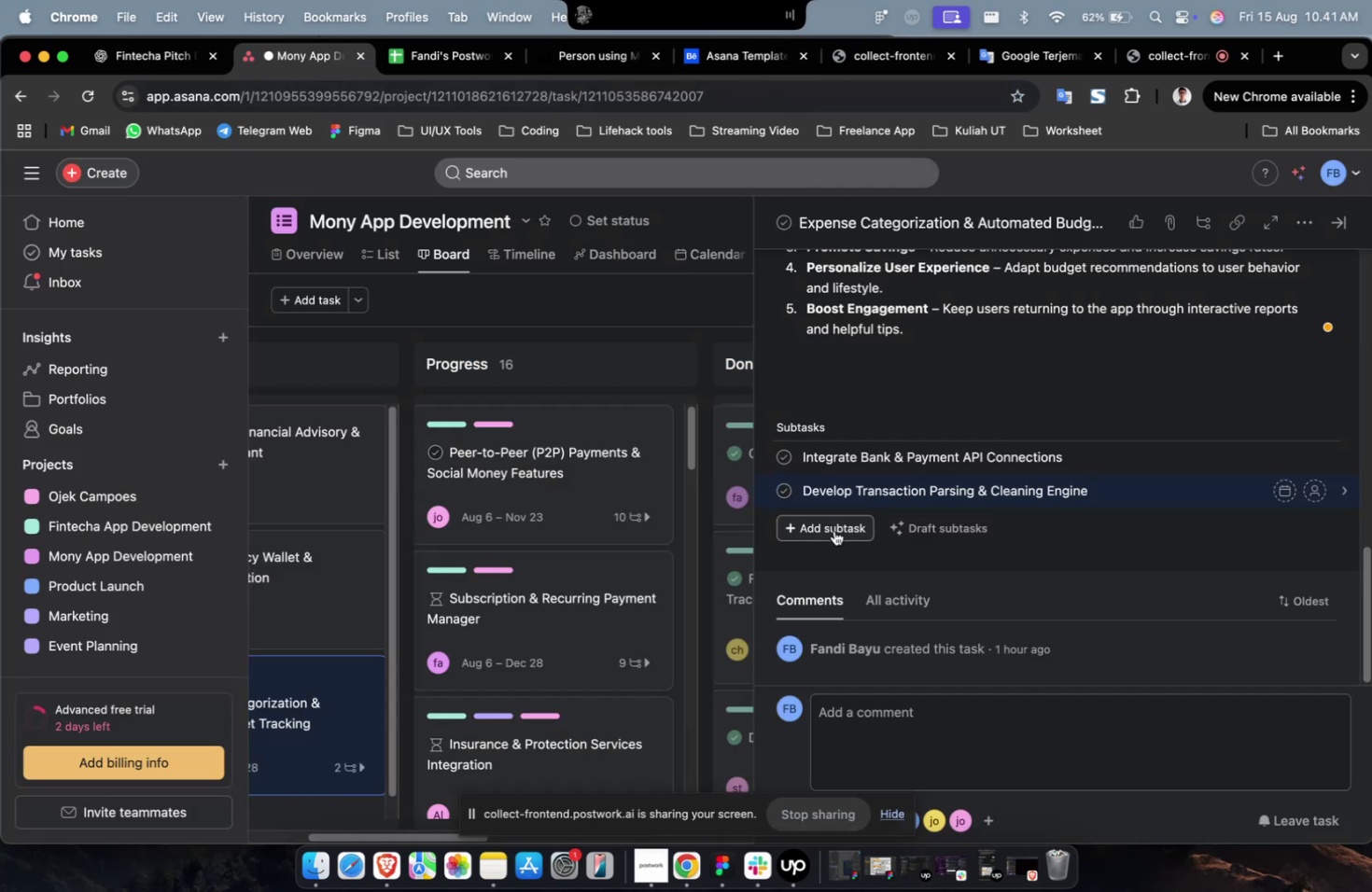 
double_click([834, 530])
 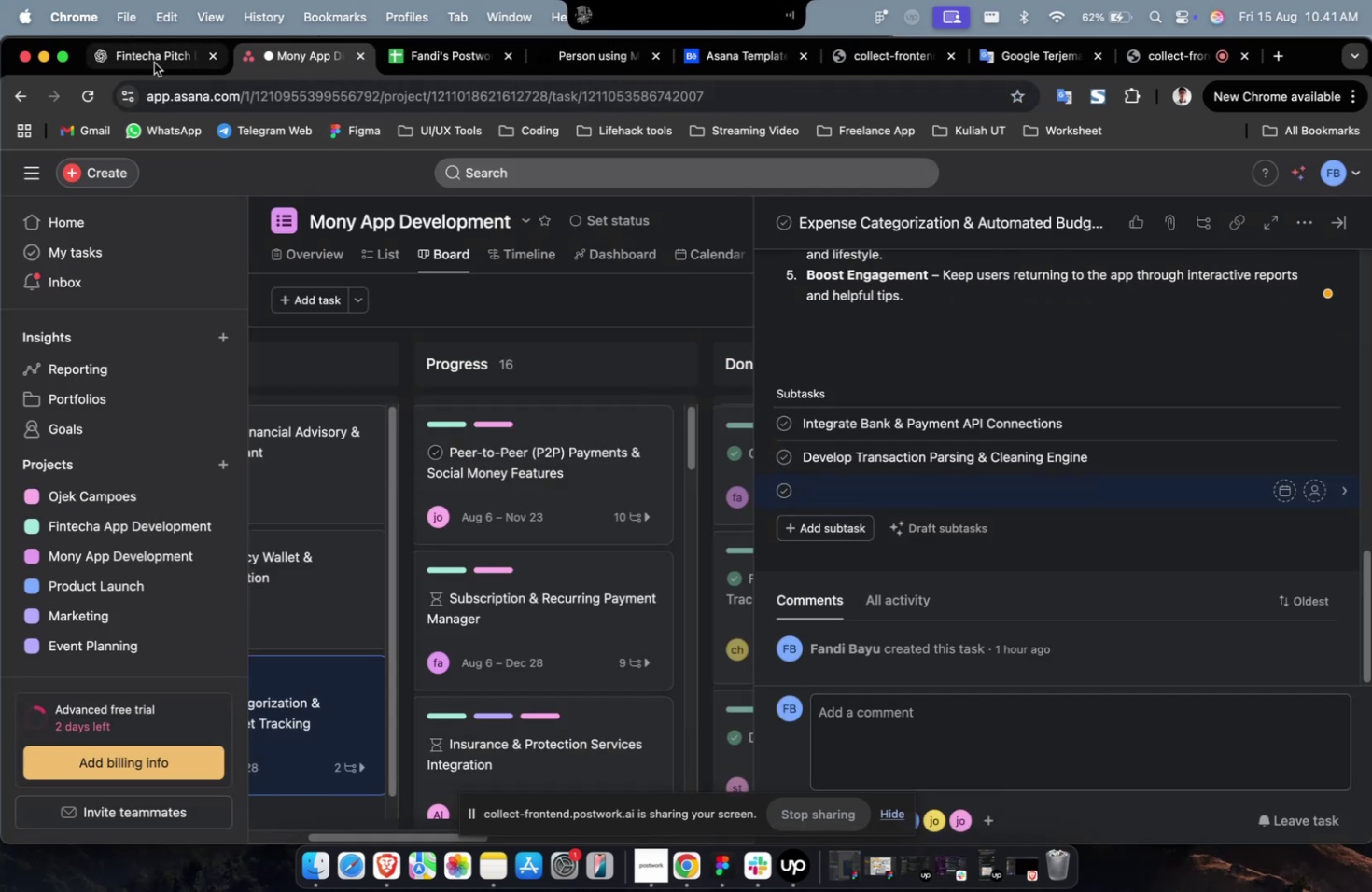 
left_click([154, 63])
 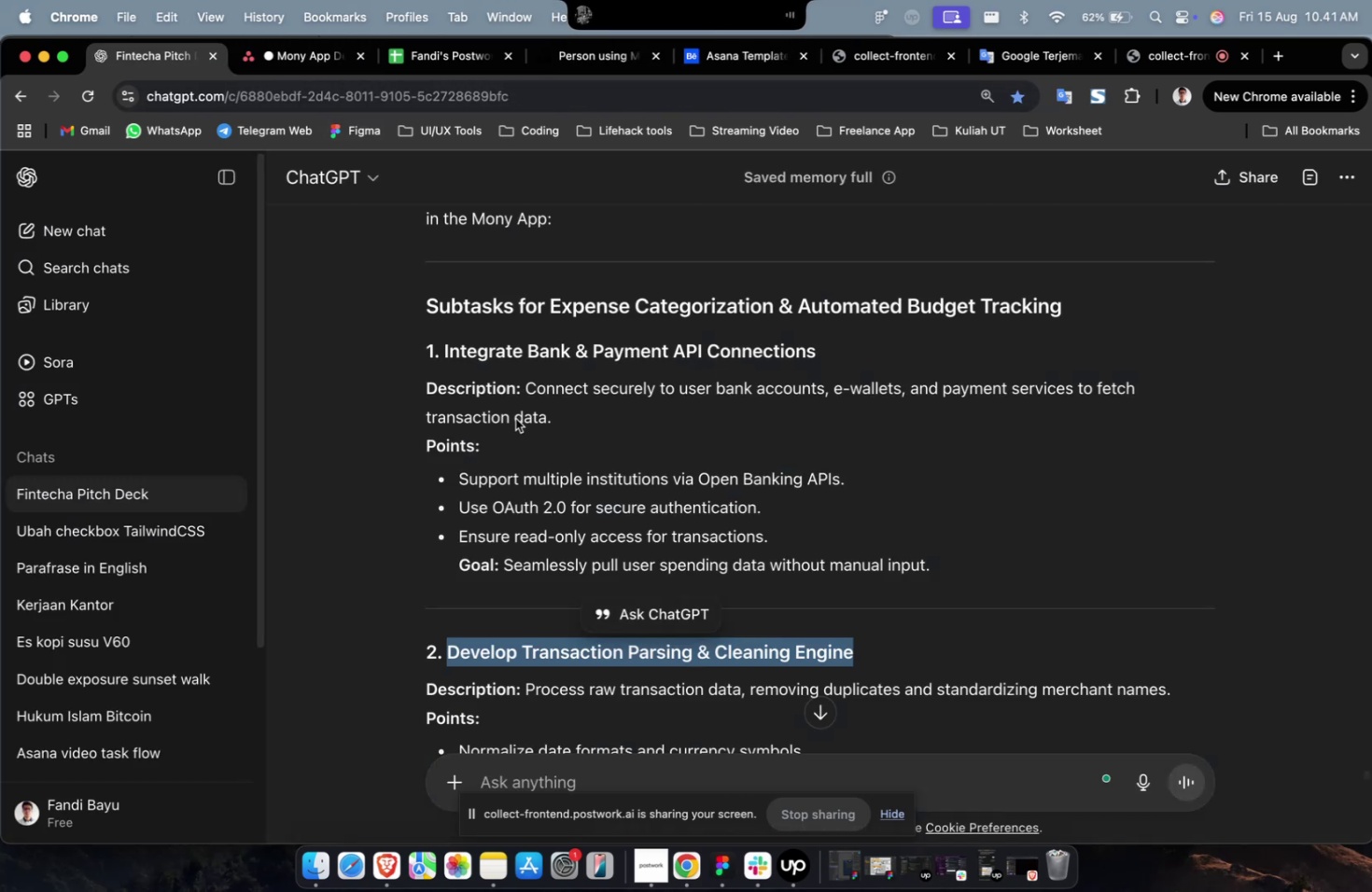 
scroll: coordinate [515, 418], scroll_direction: down, amount: 11.0
 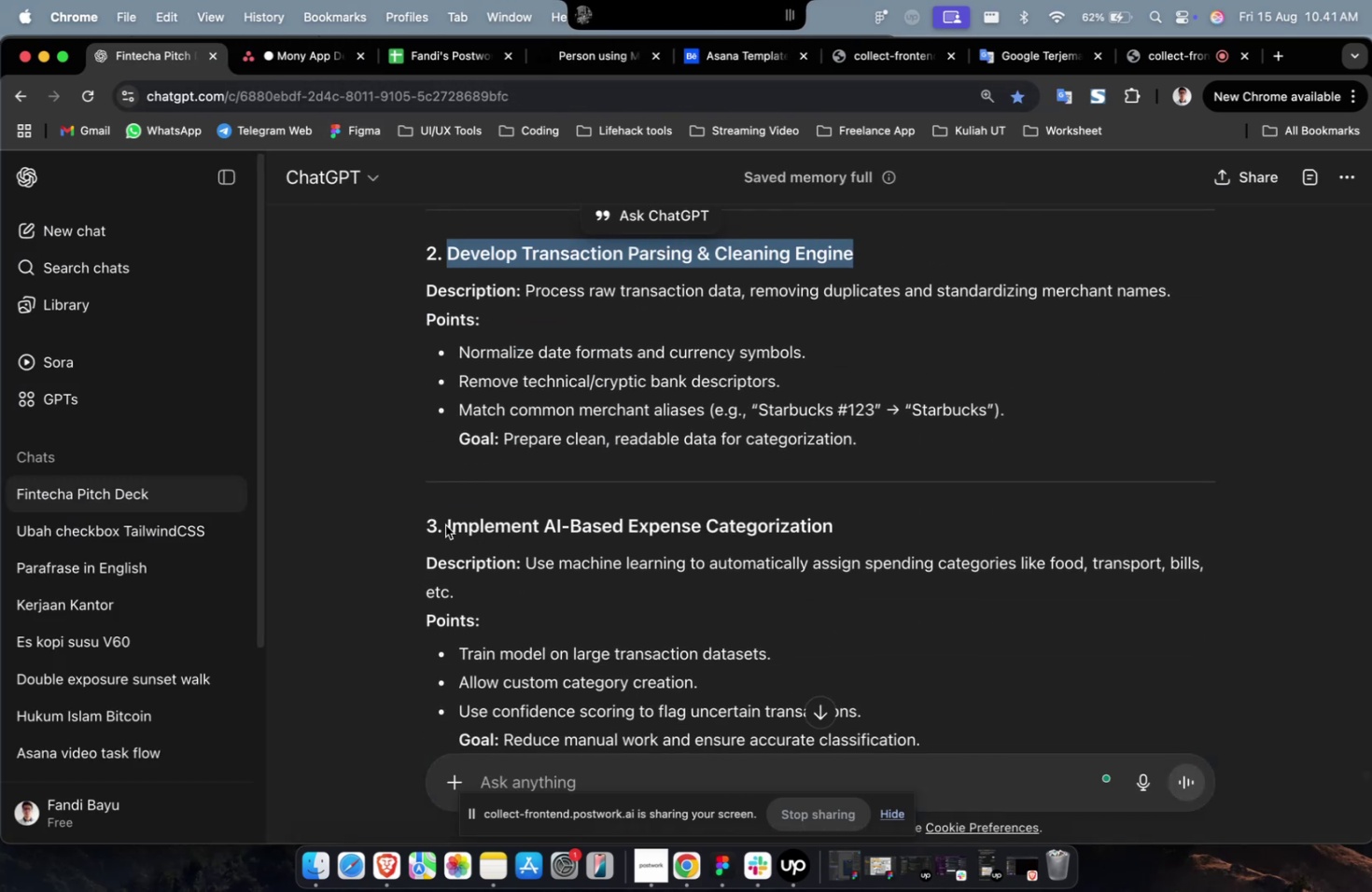 
left_click_drag(start_coordinate=[445, 524], to_coordinate=[847, 532])
 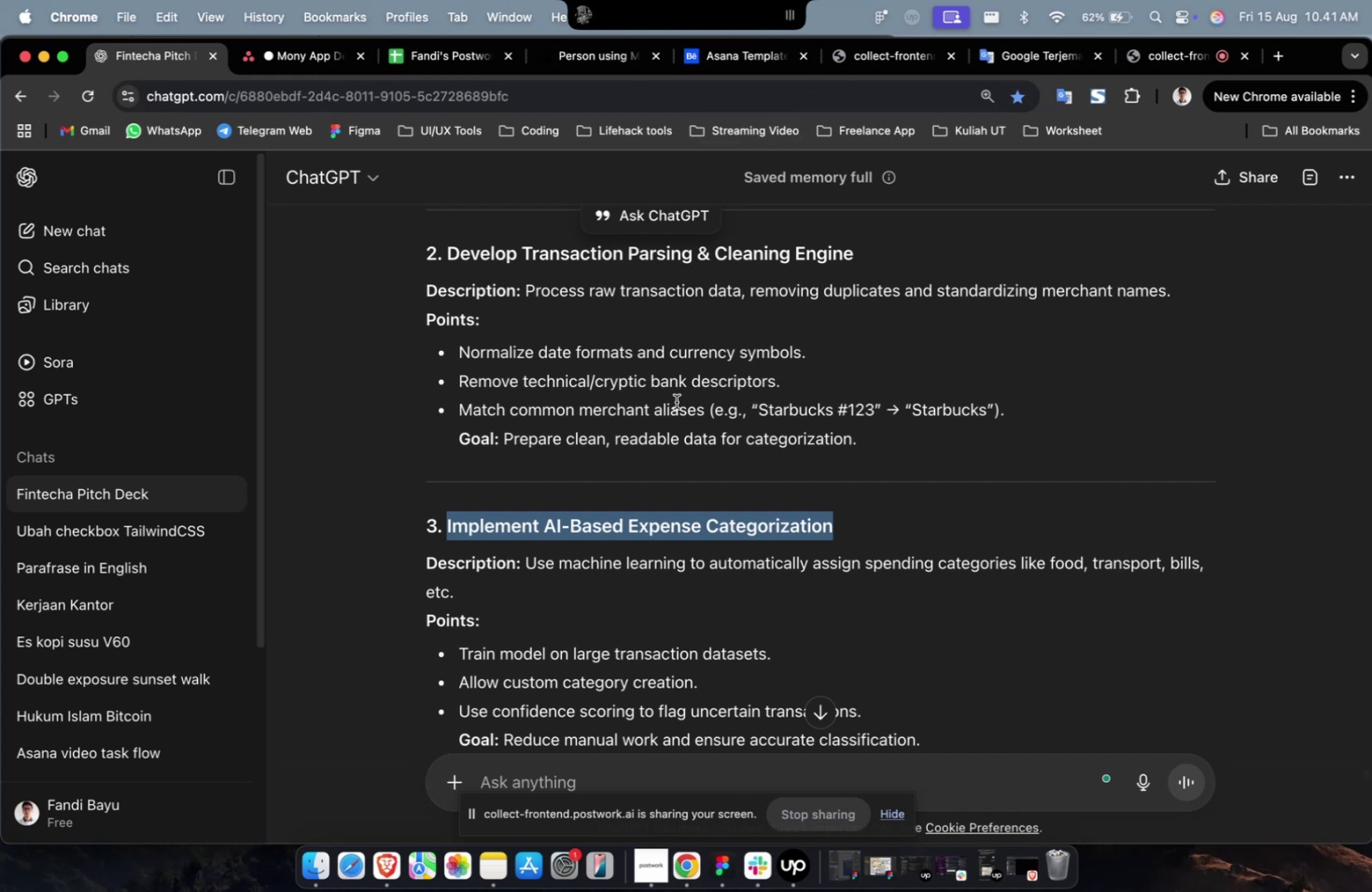 
key(Meta+C)
 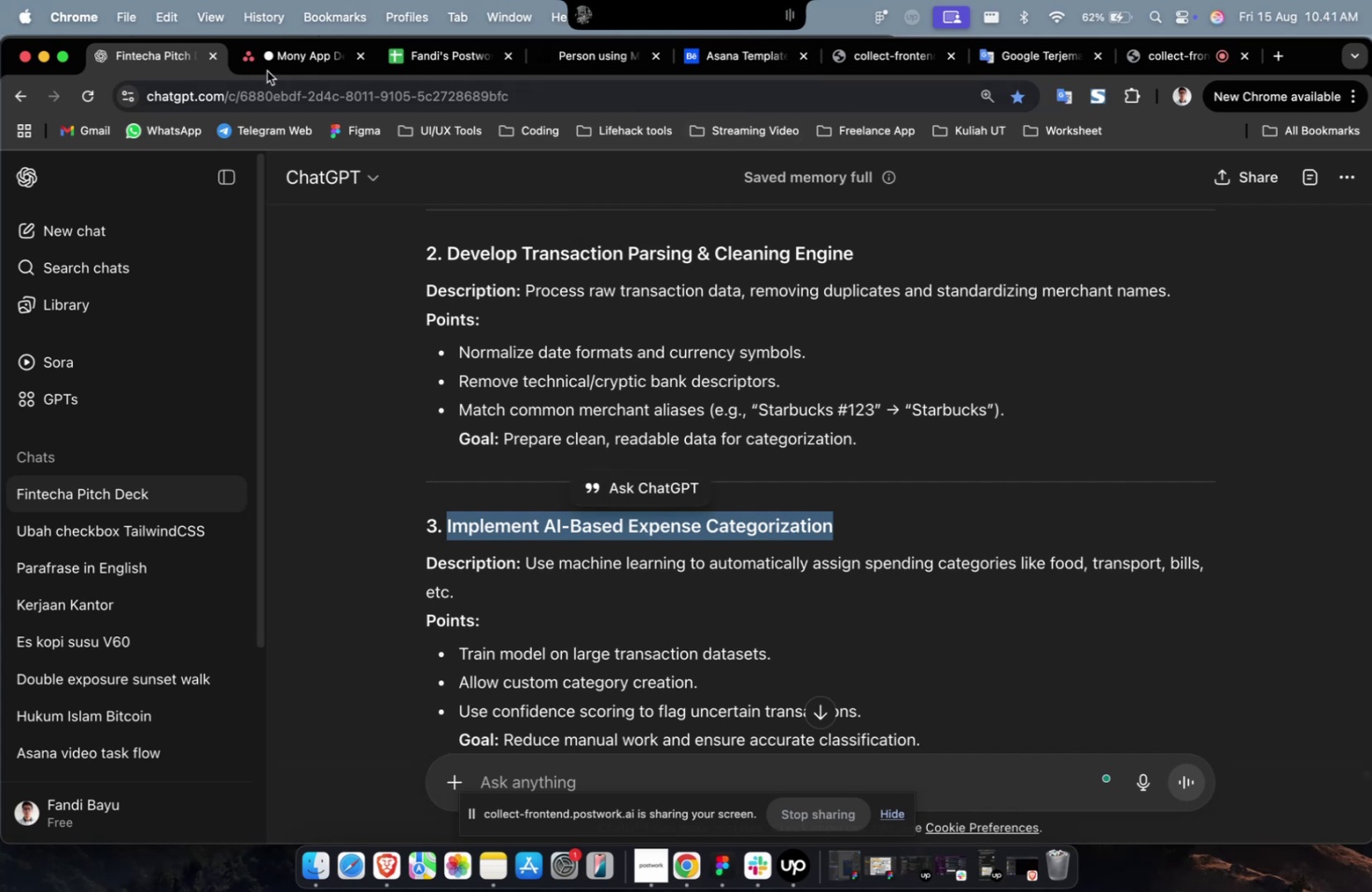 
key(Meta+C)
 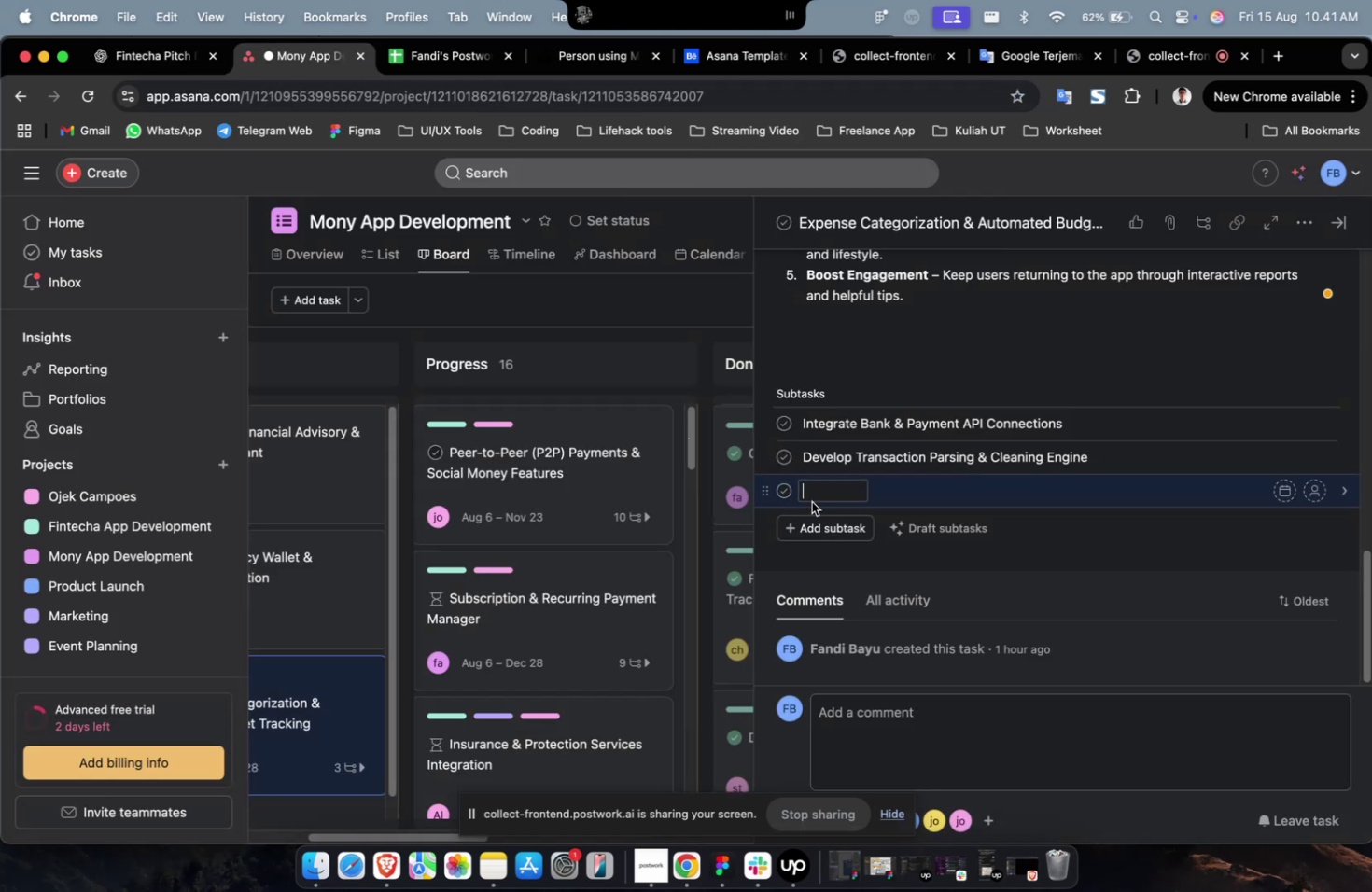 
key(Meta+V)
 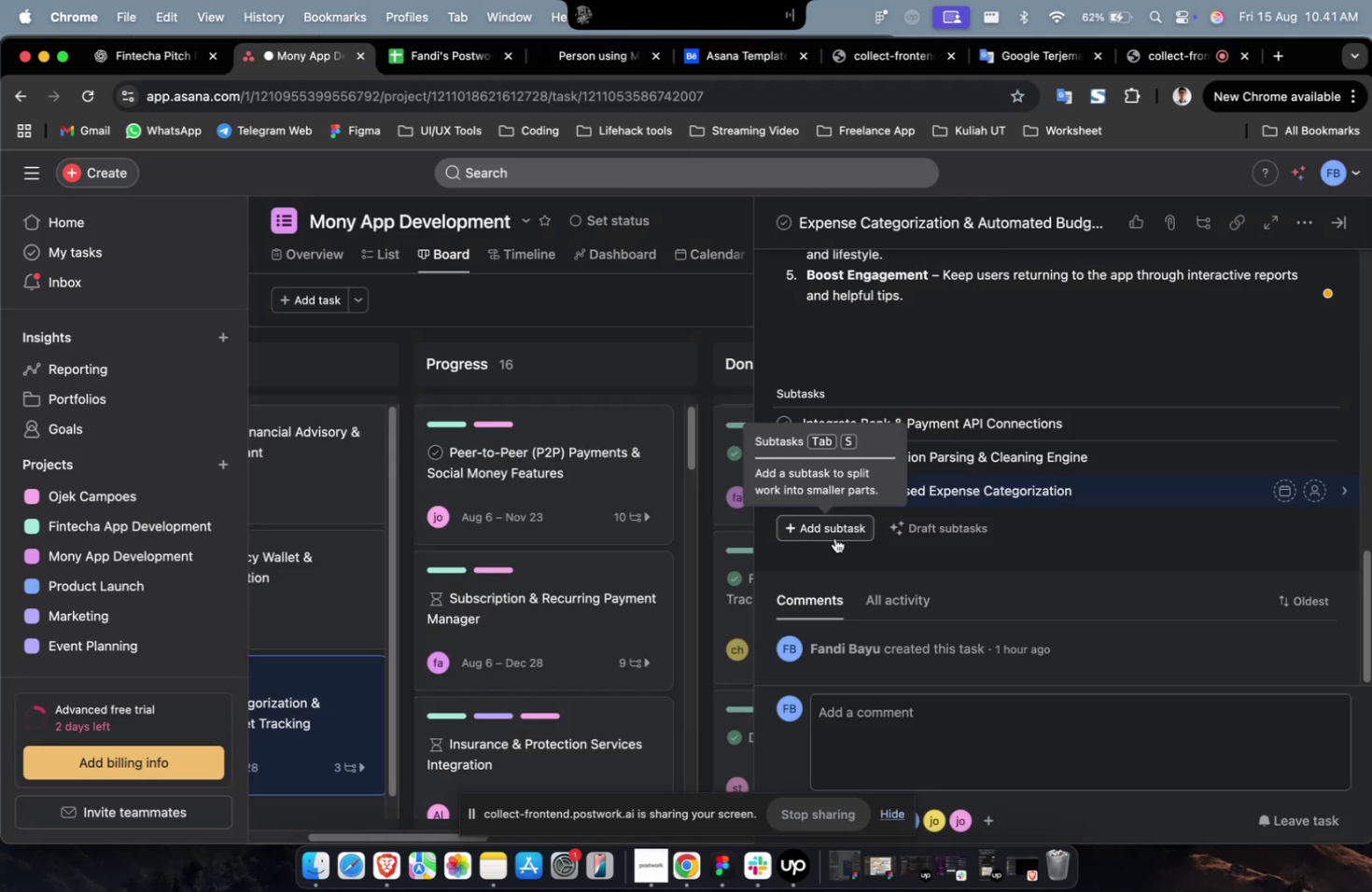 
left_click([834, 537])
 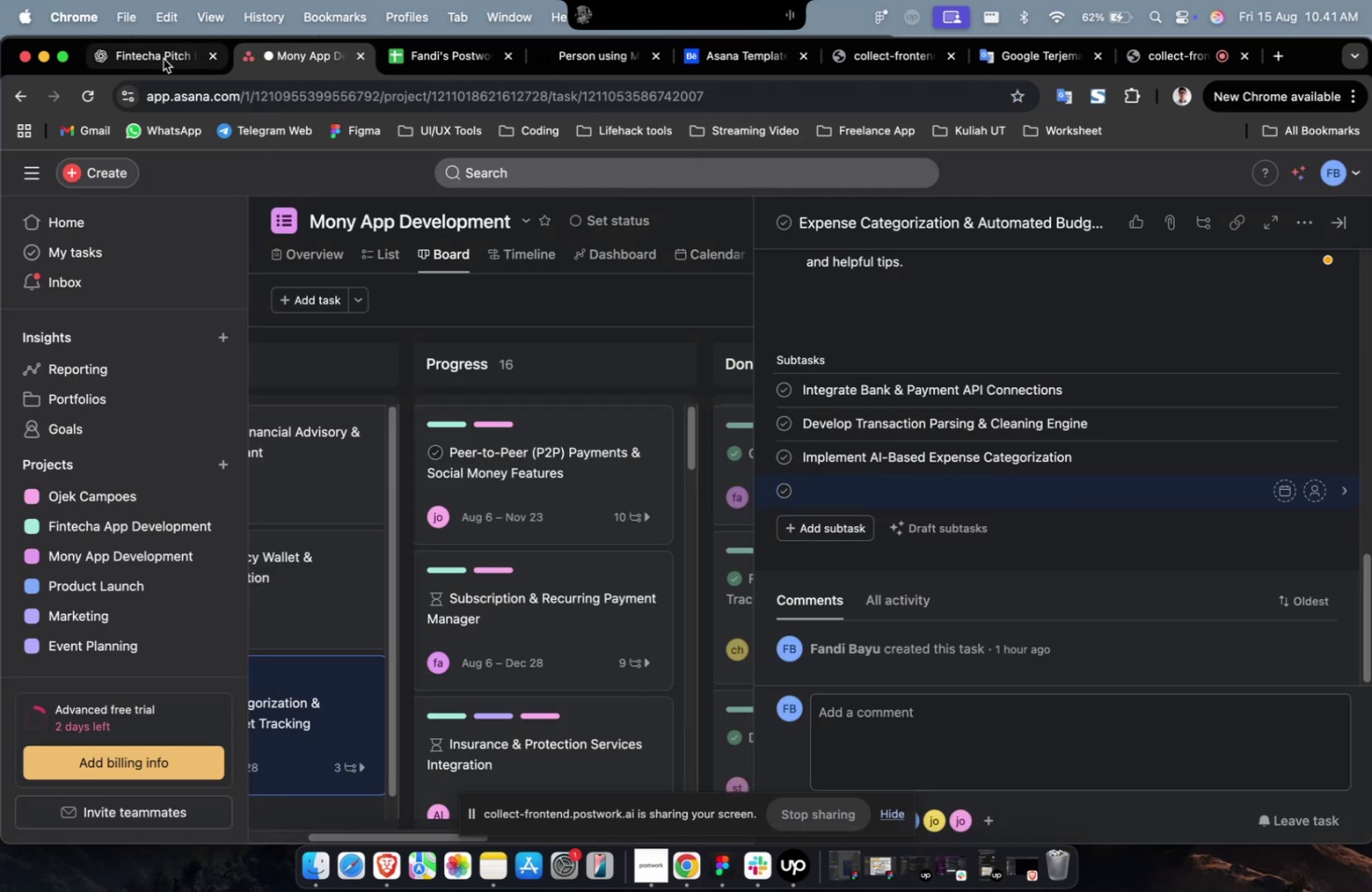 
left_click([162, 60])
 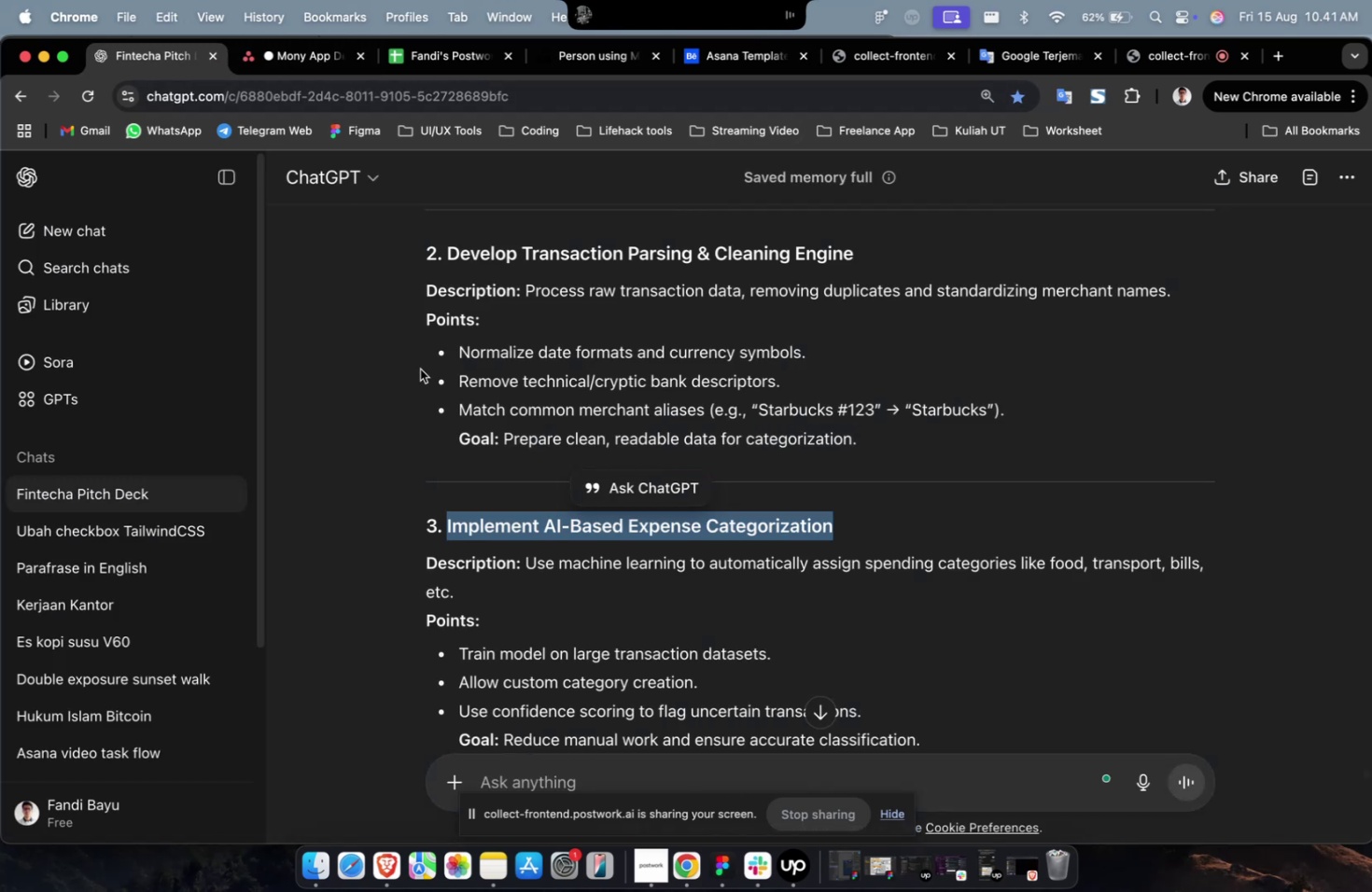 
scroll: coordinate [420, 369], scroll_direction: down, amount: 10.0
 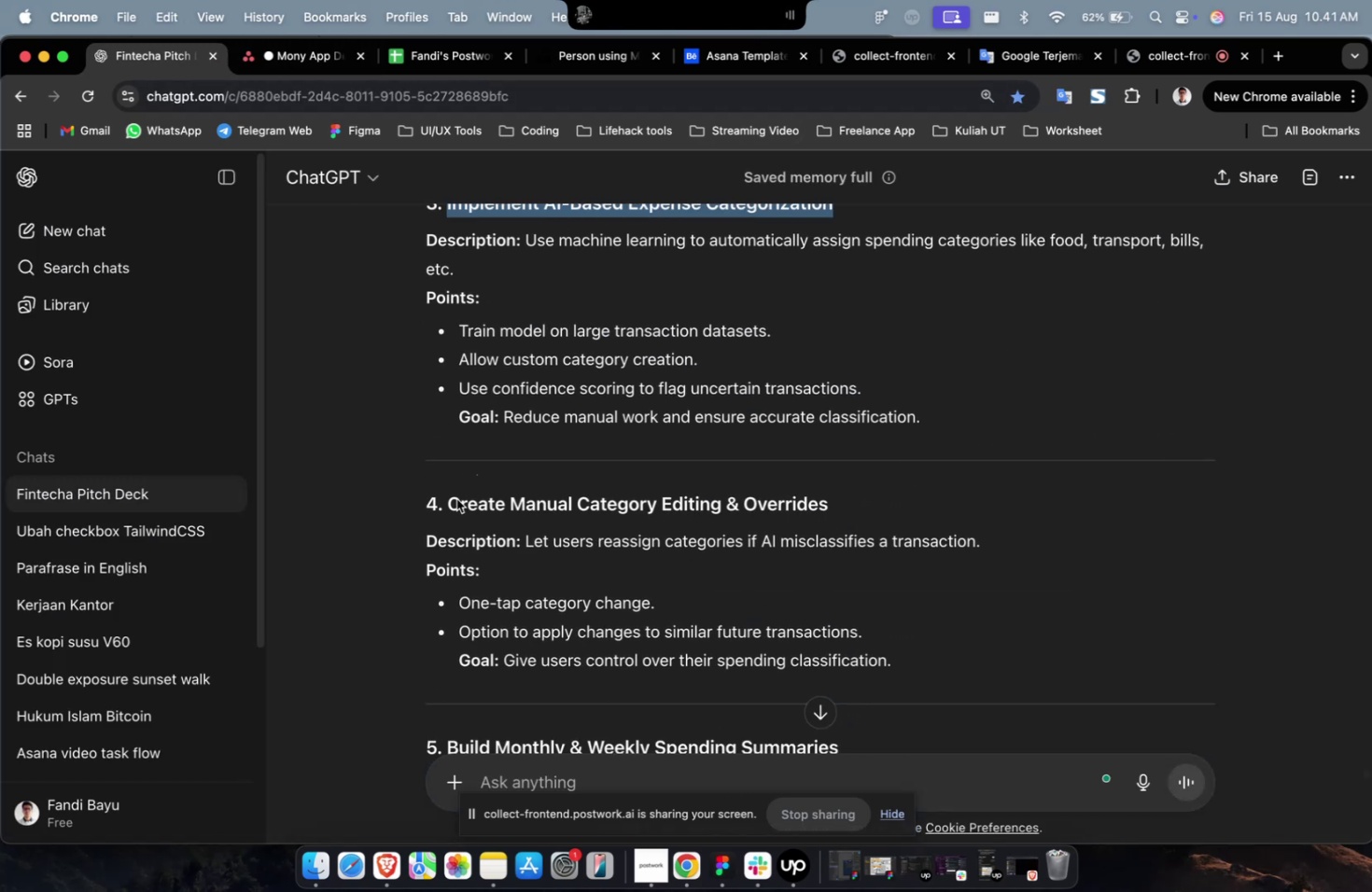 
left_click([456, 498])
 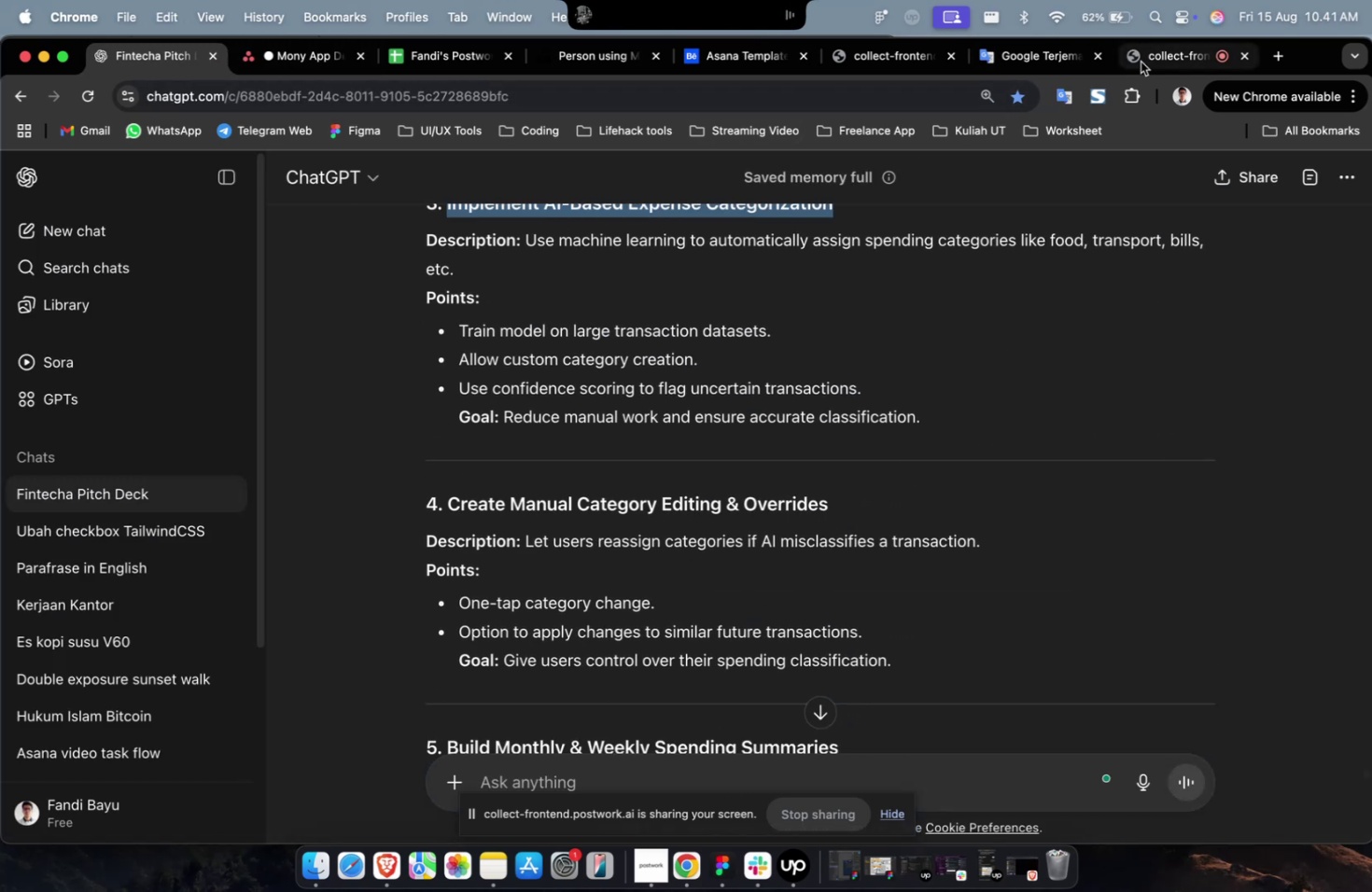 
left_click([1140, 62])
 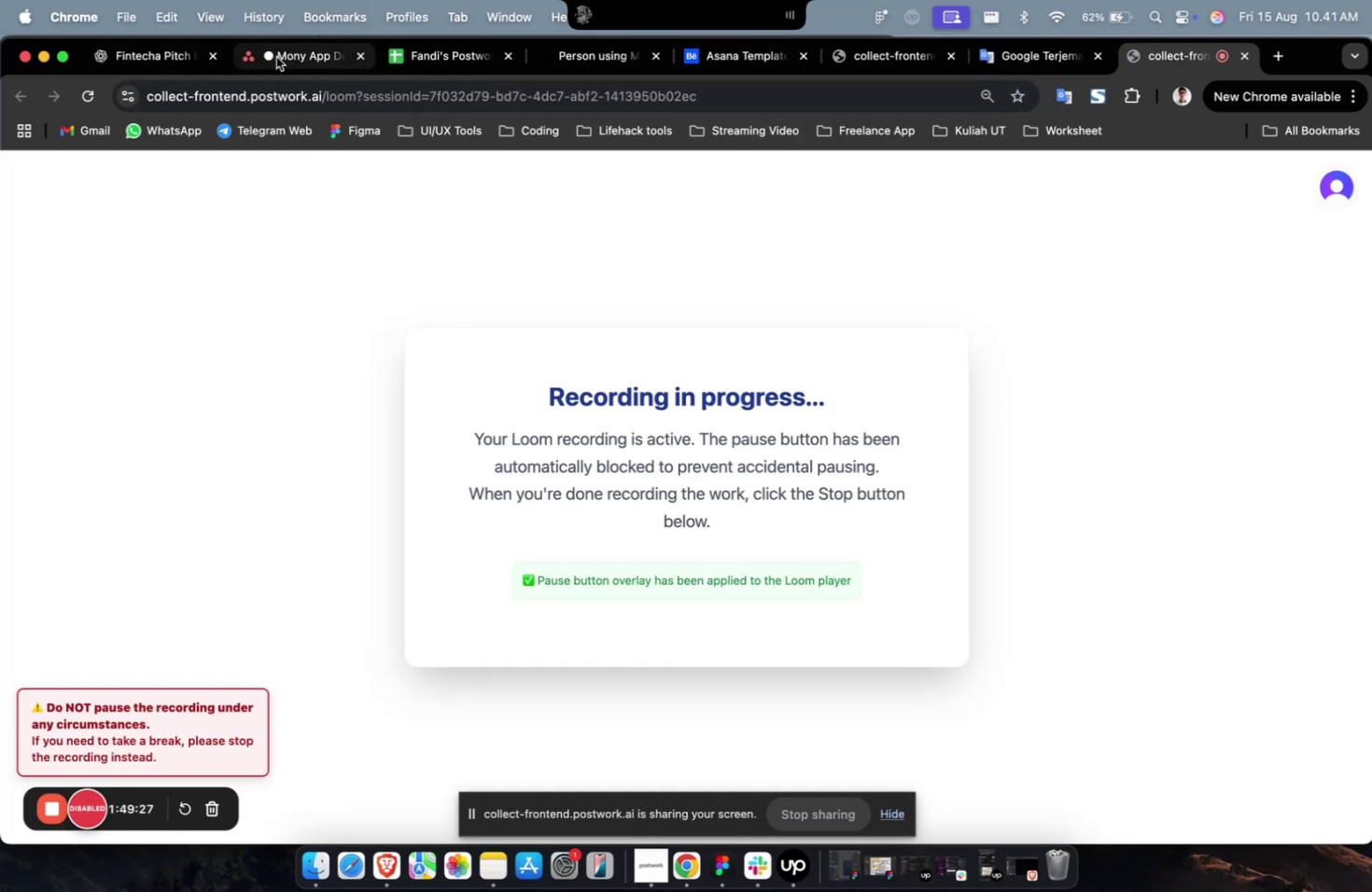 
left_click([276, 57])
 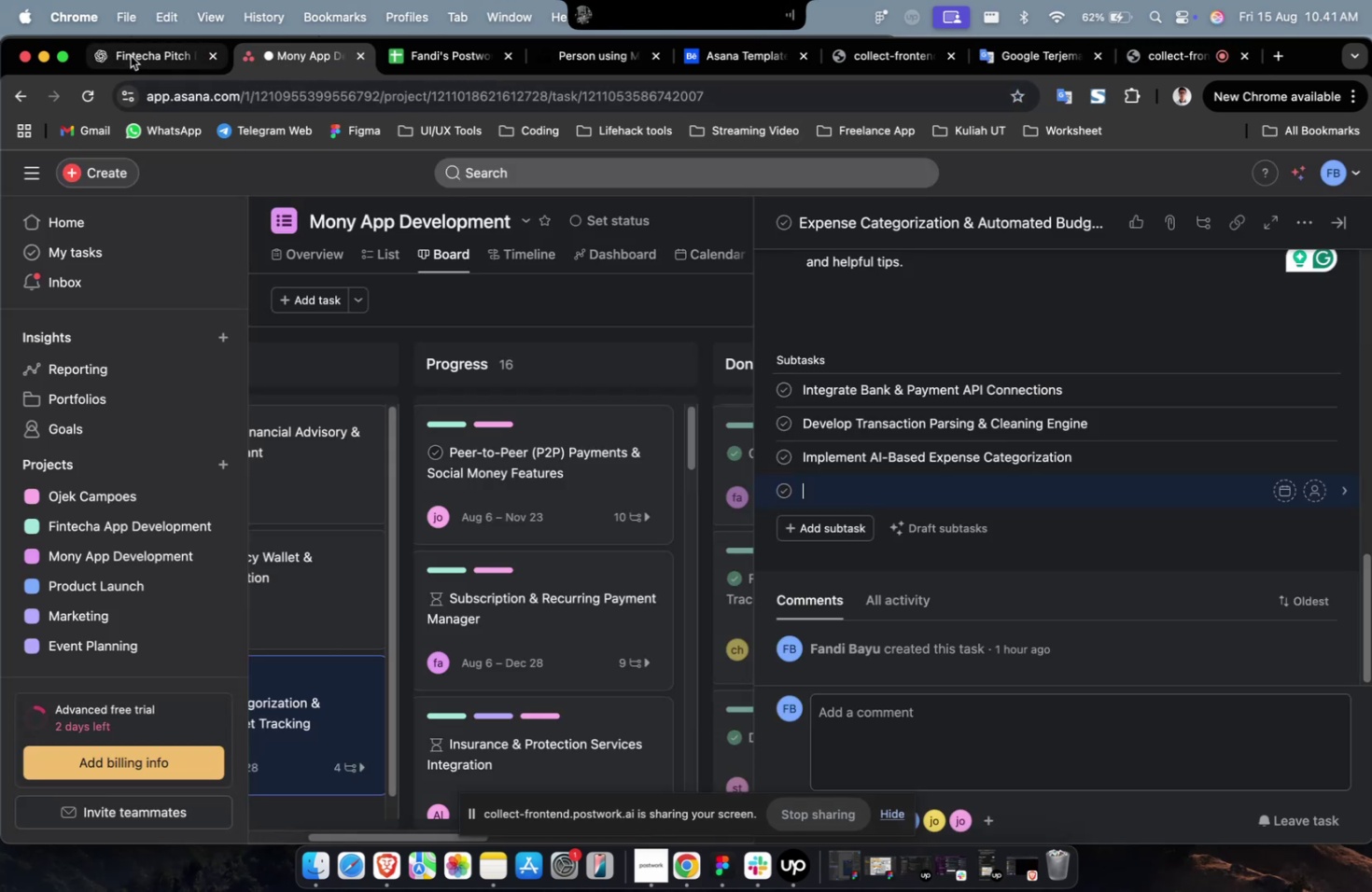 
left_click([131, 56])
 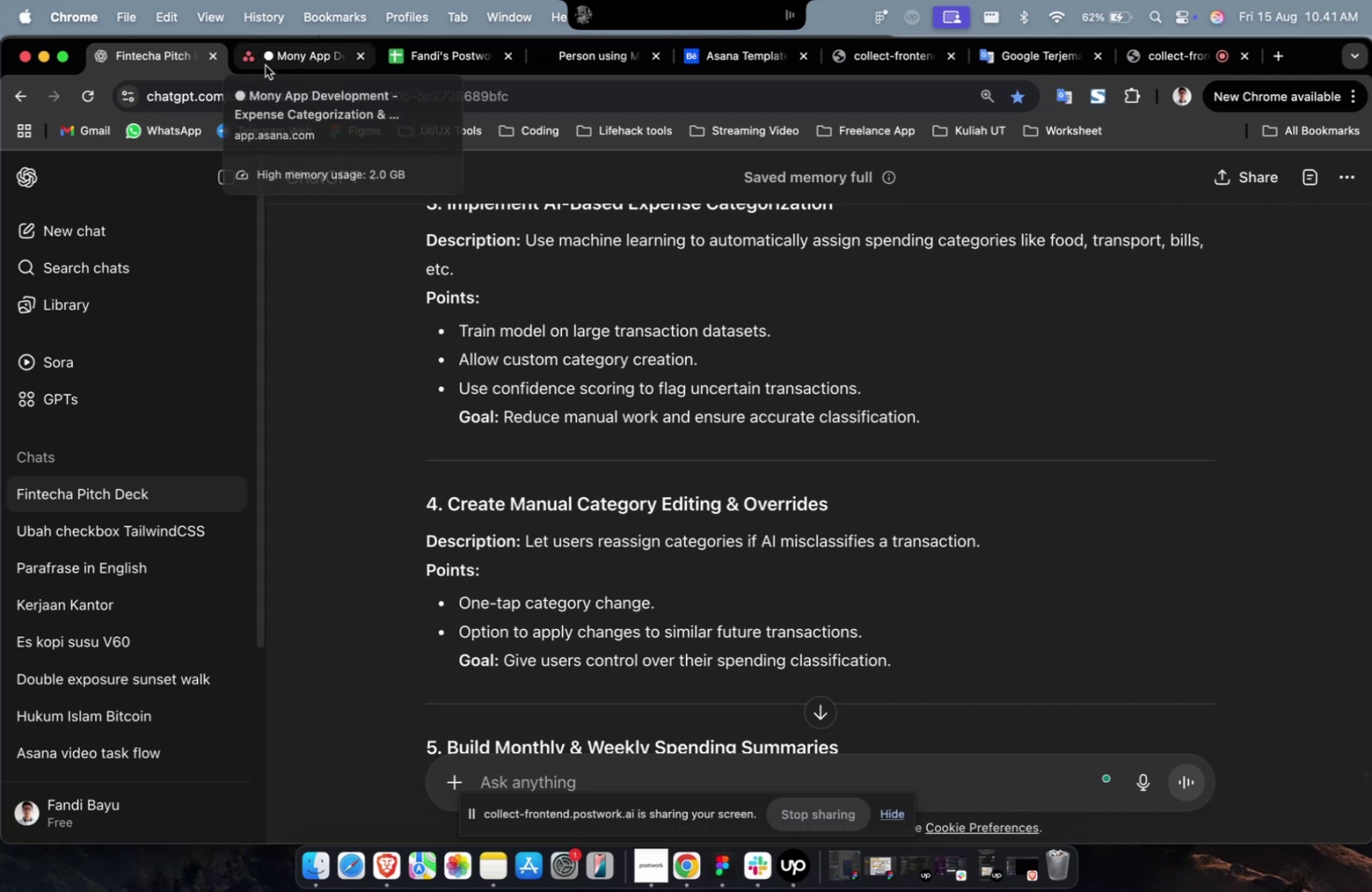 
left_click([266, 65])
 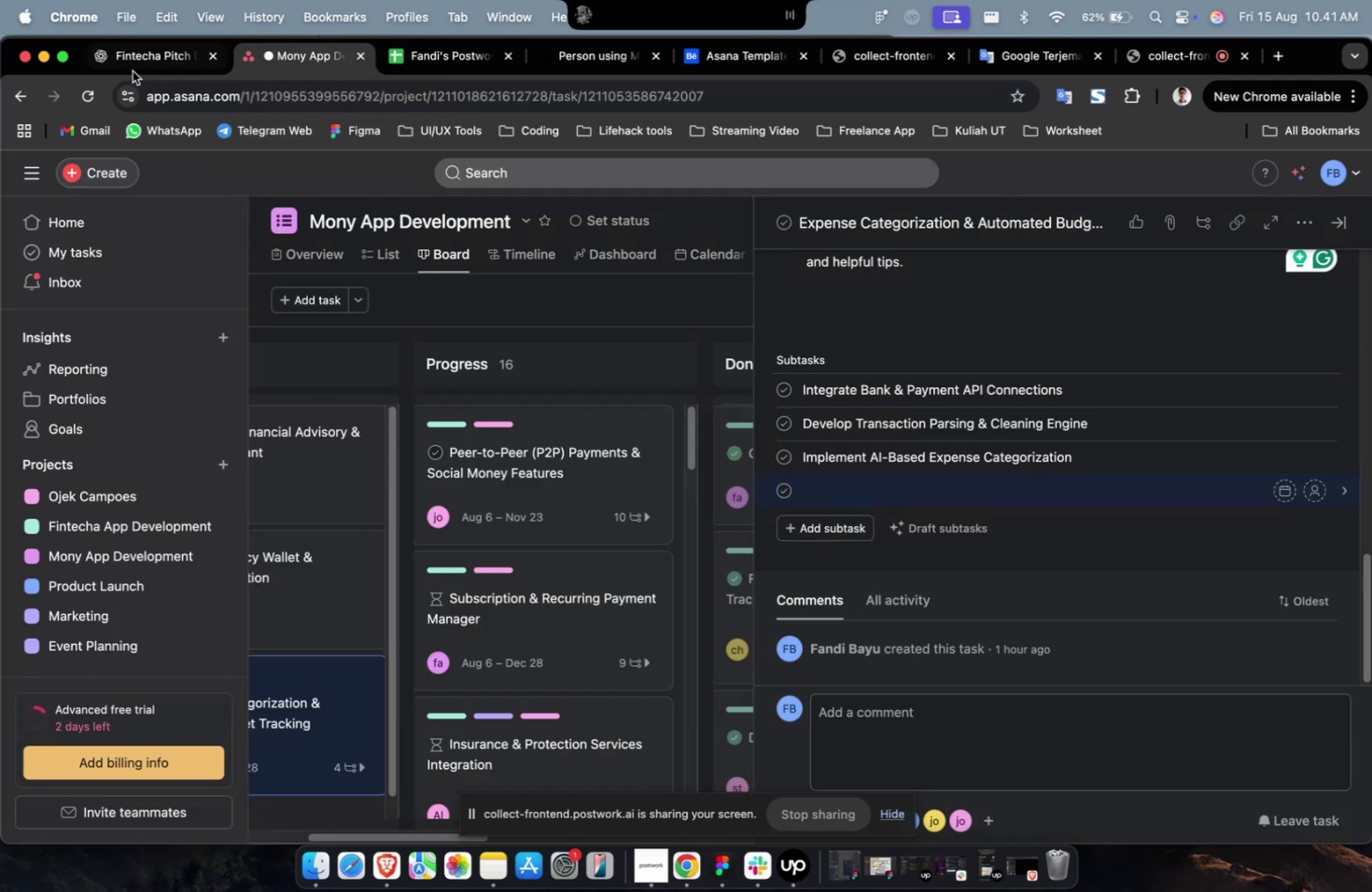 
left_click([133, 71])
 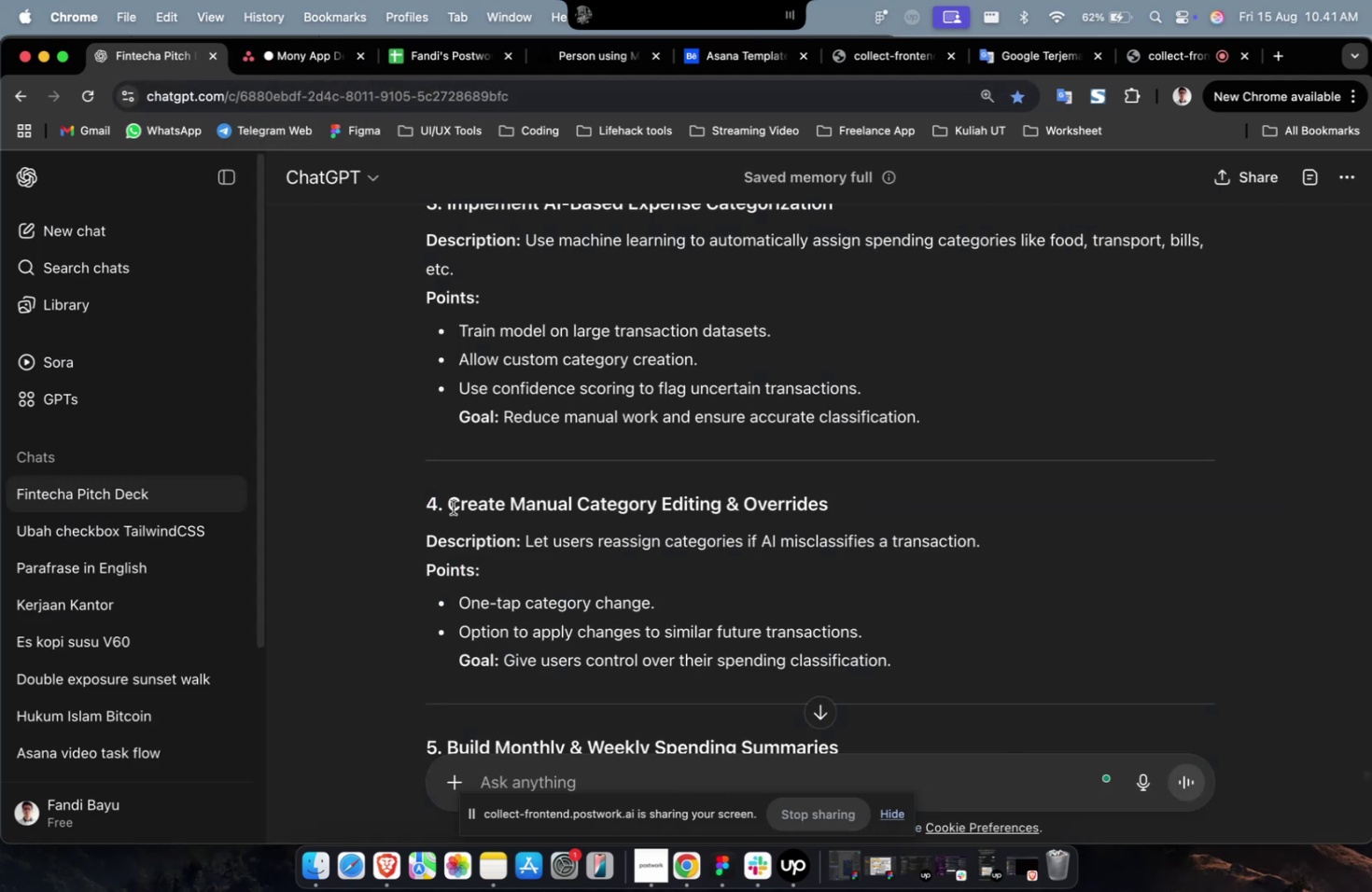 
left_click_drag(start_coordinate=[447, 509], to_coordinate=[863, 512])
 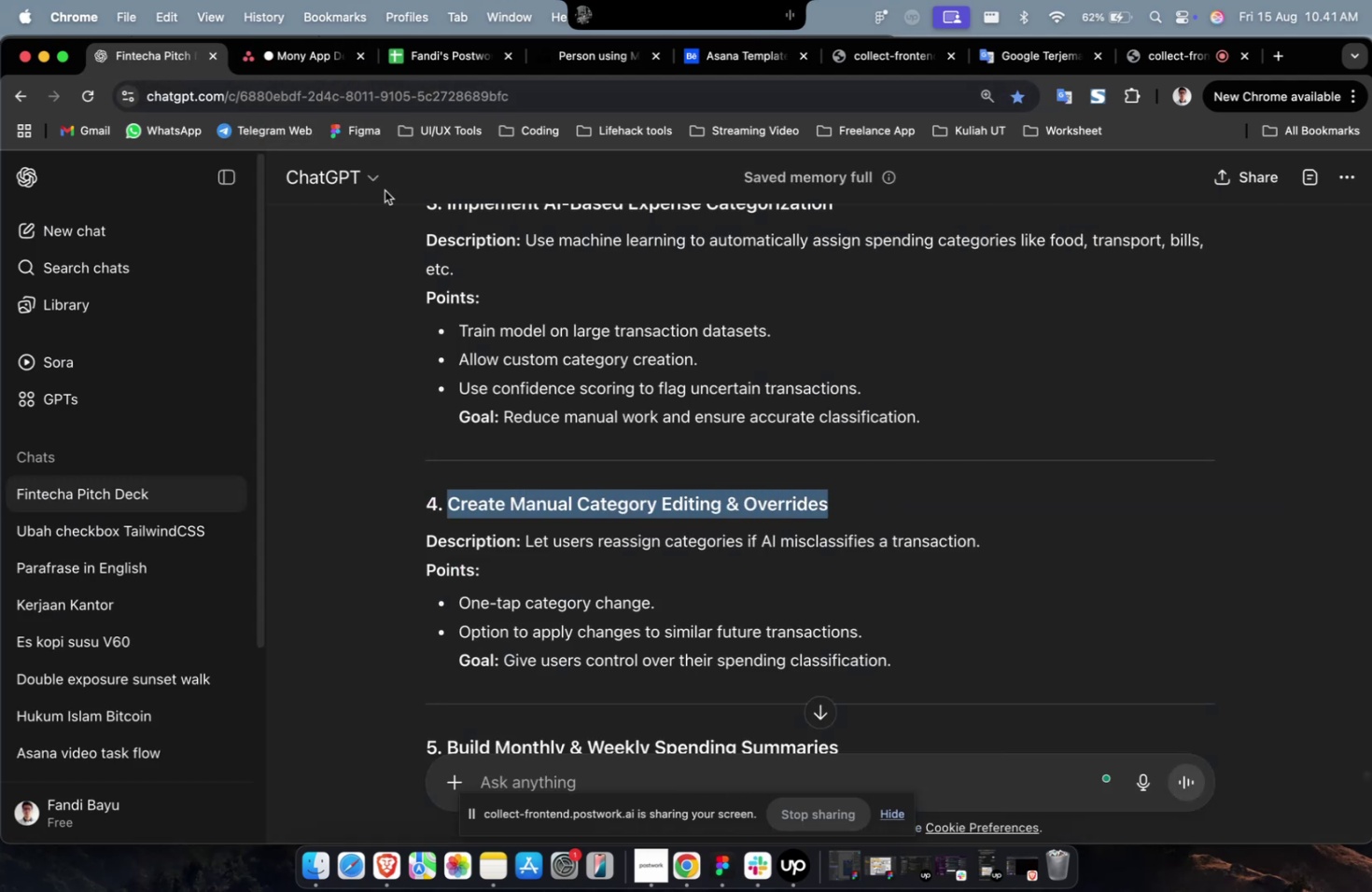 
key(Meta+C)
 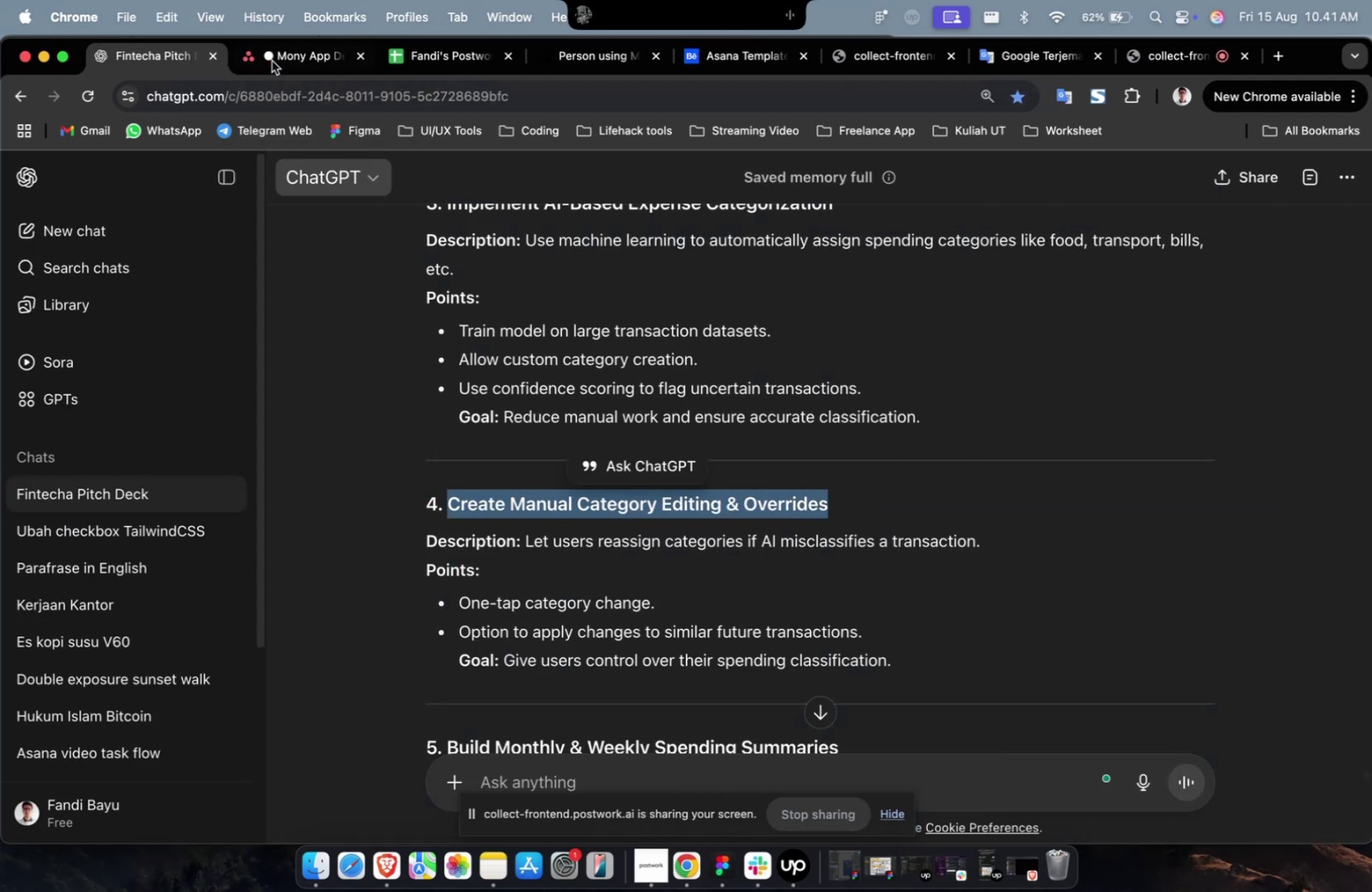 
key(Meta+C)
 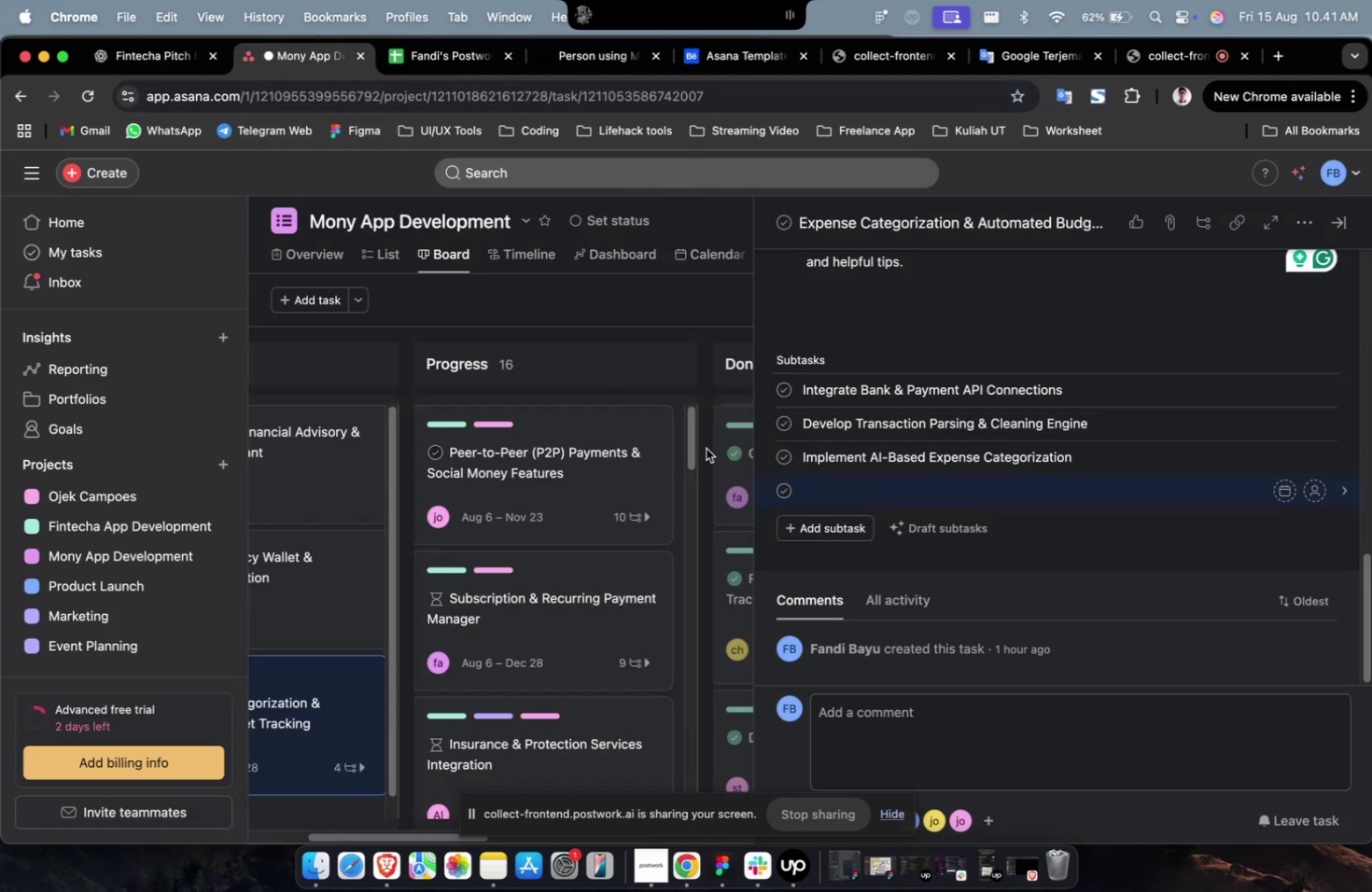 
key(Meta+CommandLeft)
 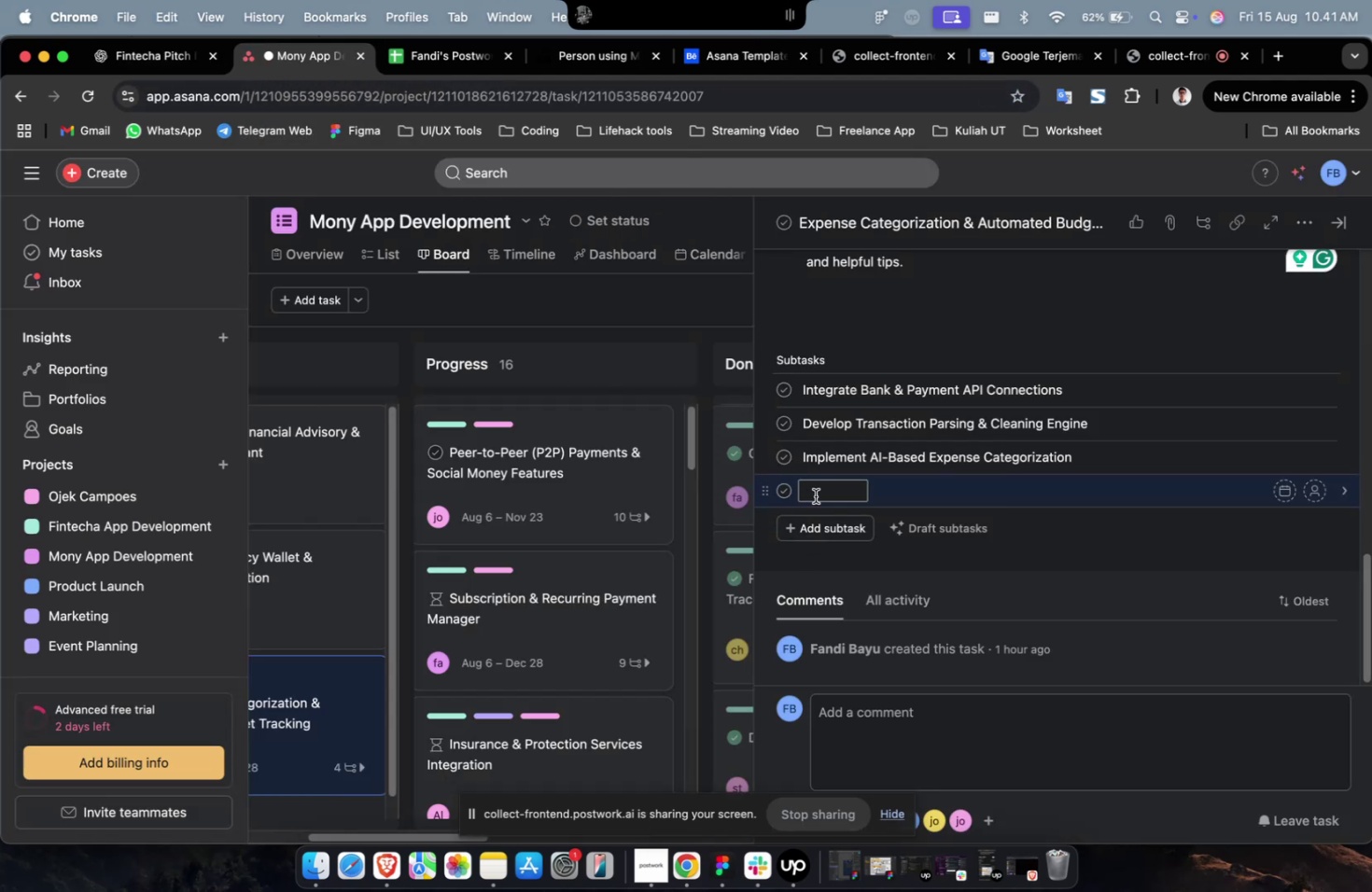 
key(Meta+V)
 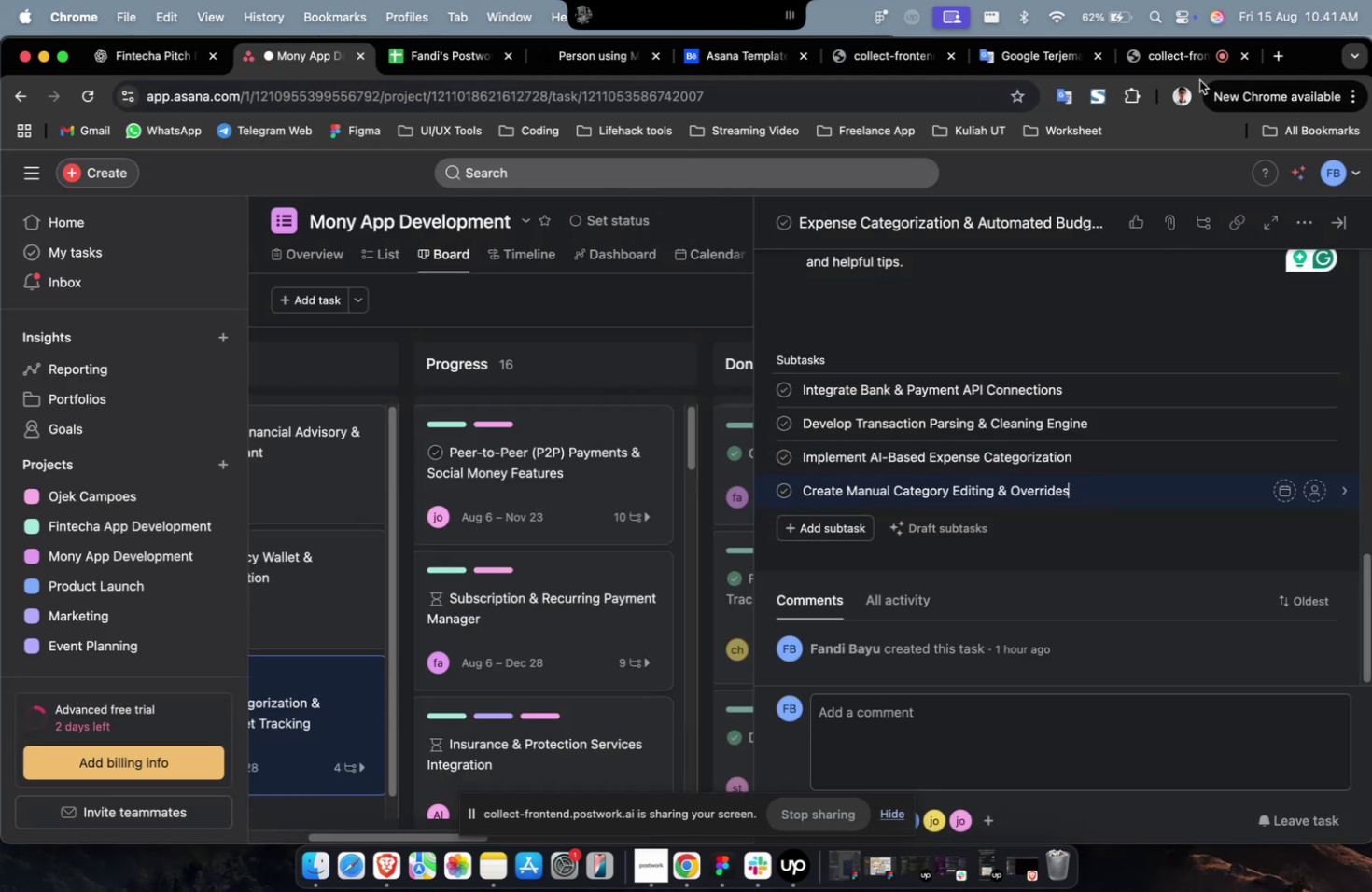 
double_click([1184, 64])
 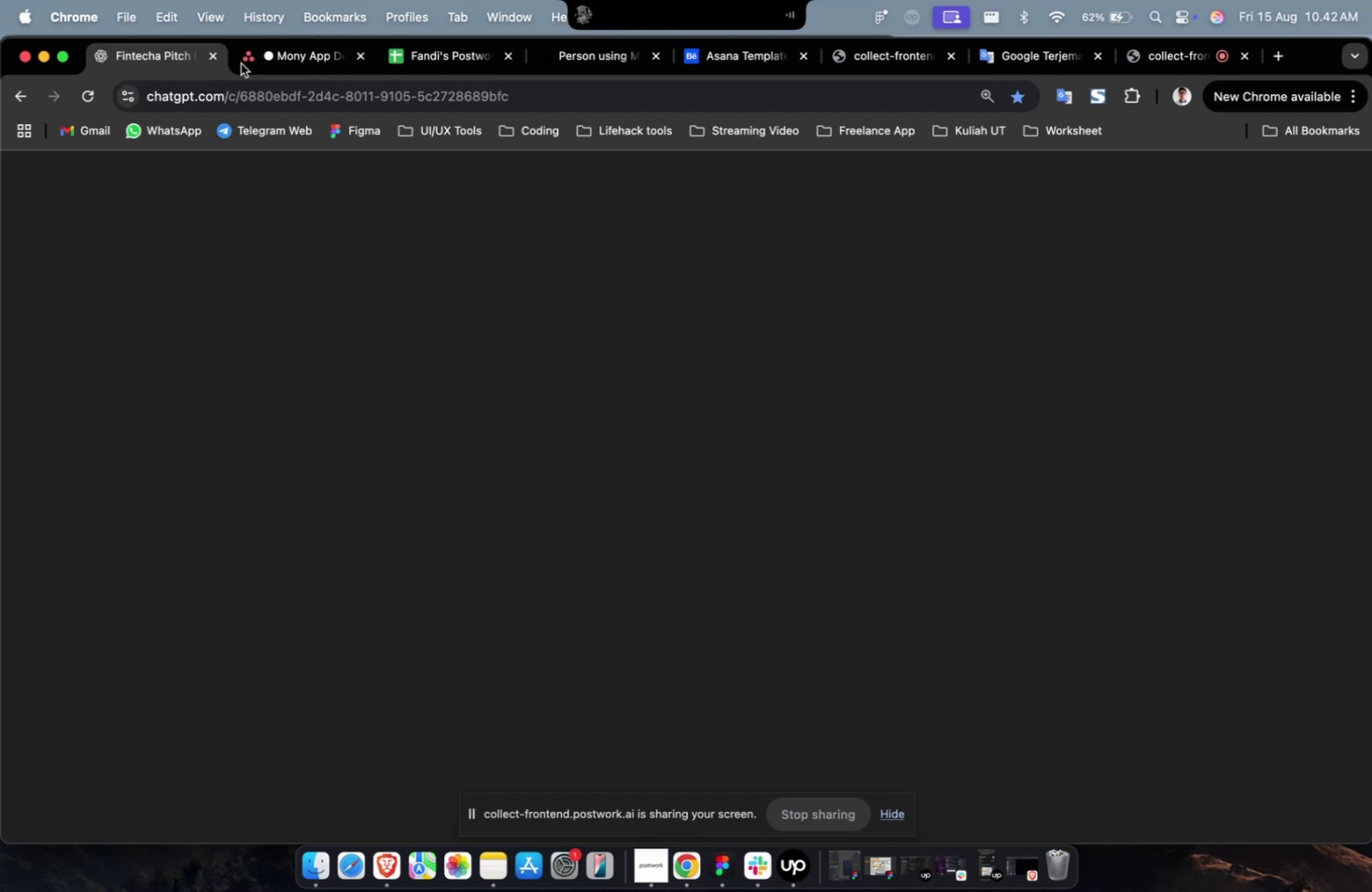 
left_click([269, 58])
 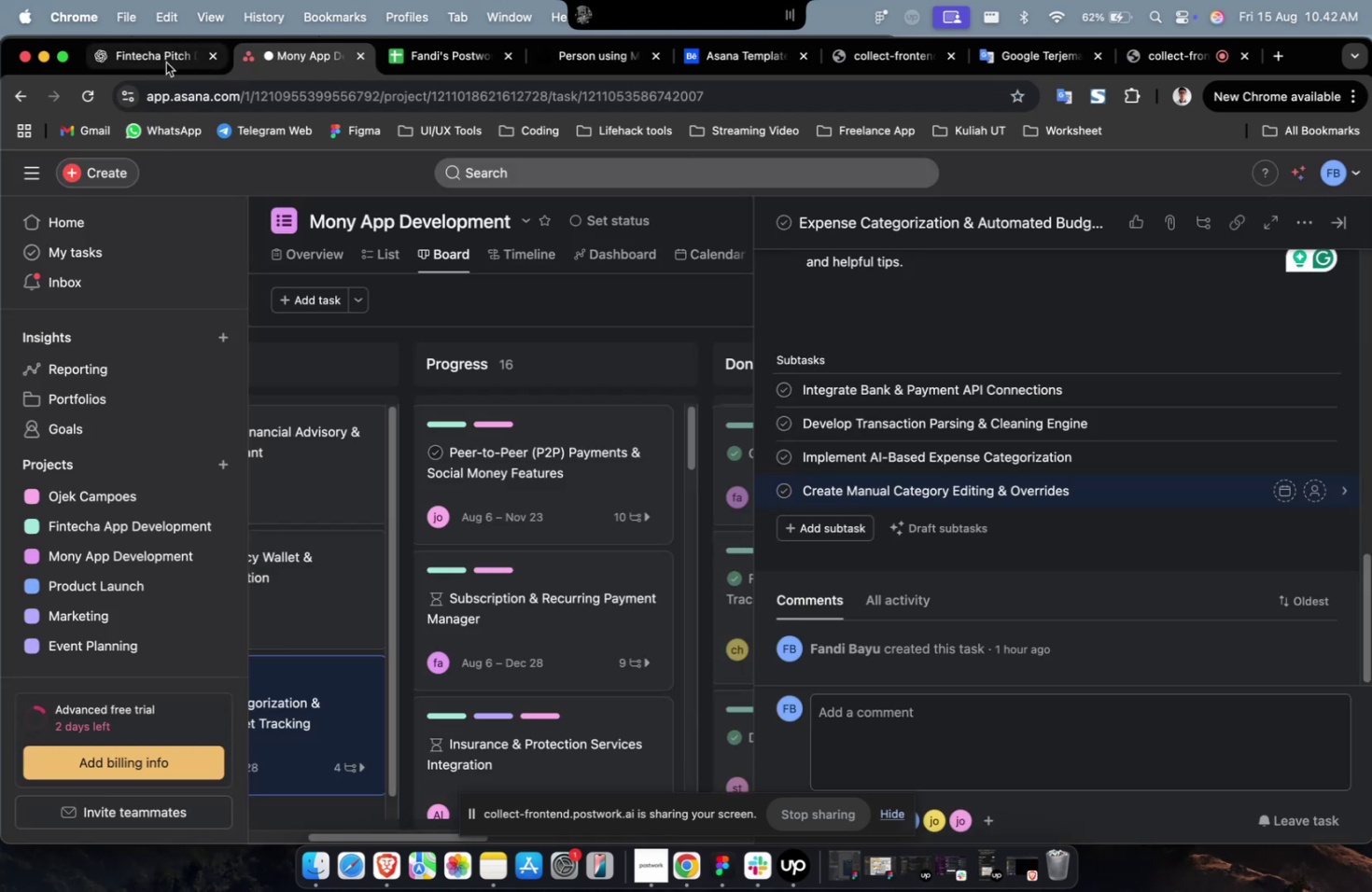 
left_click([148, 63])
 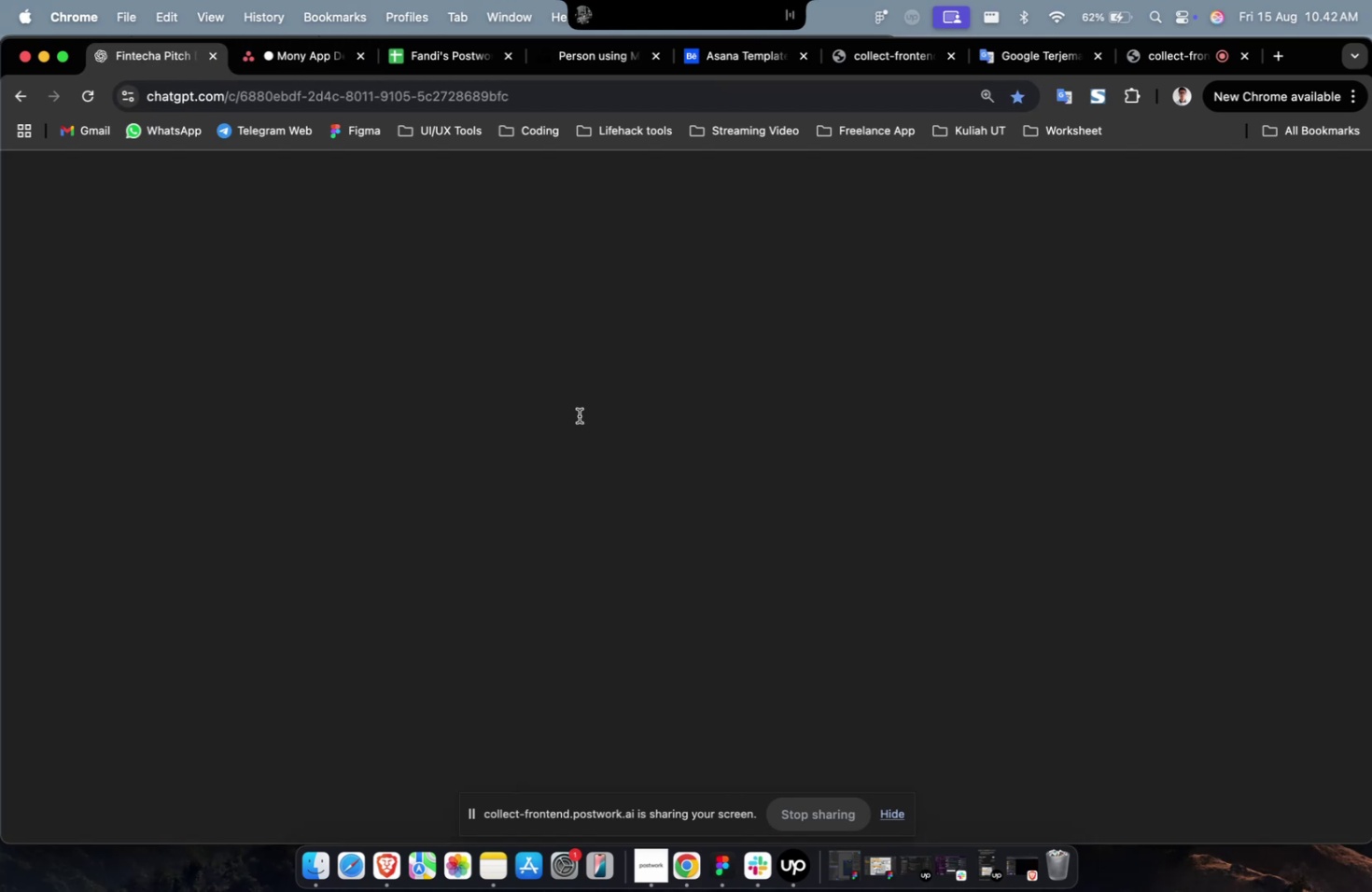 
scroll: coordinate [567, 425], scroll_direction: down, amount: 11.0
 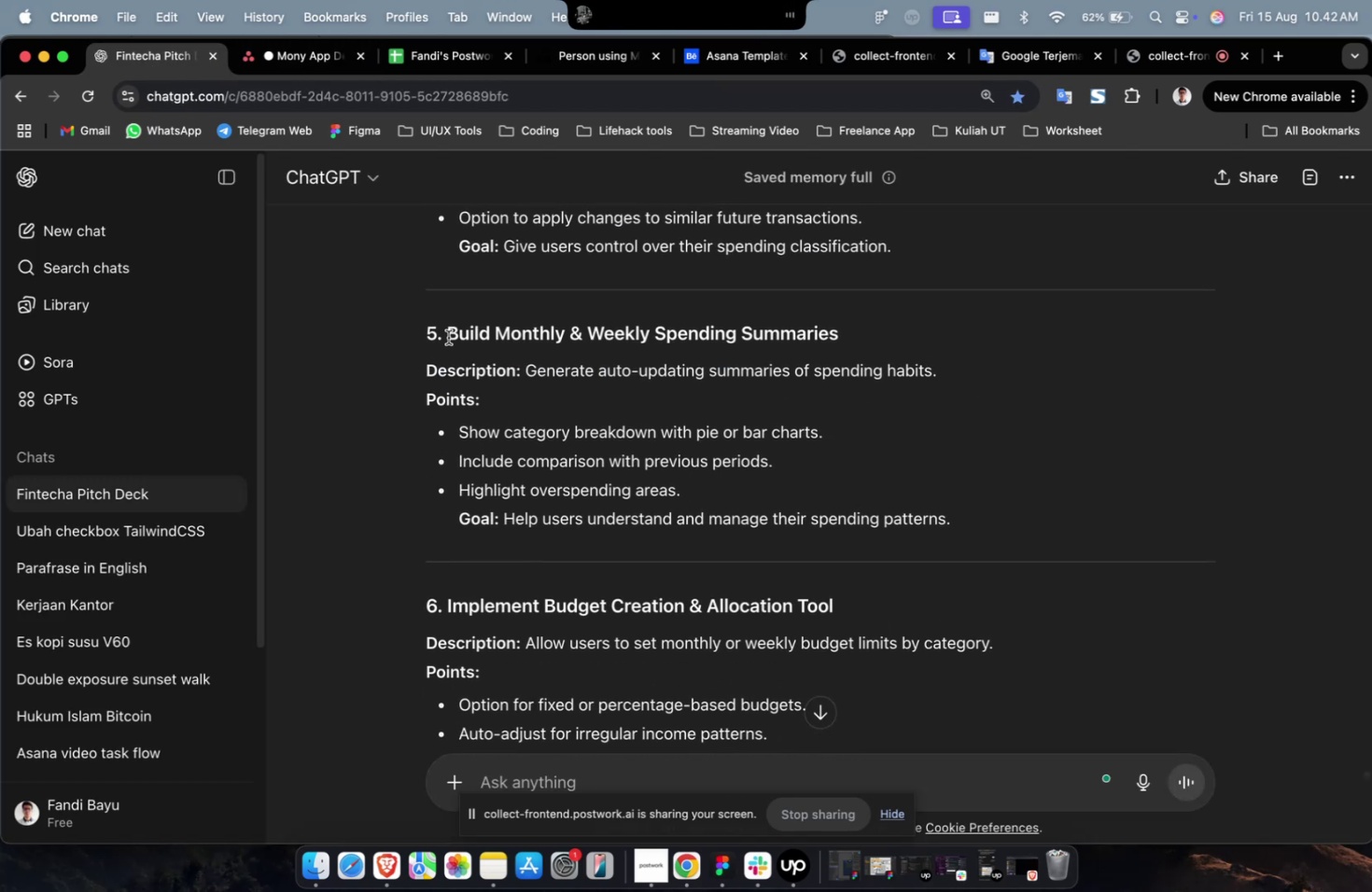 
left_click_drag(start_coordinate=[448, 337], to_coordinate=[946, 331])
 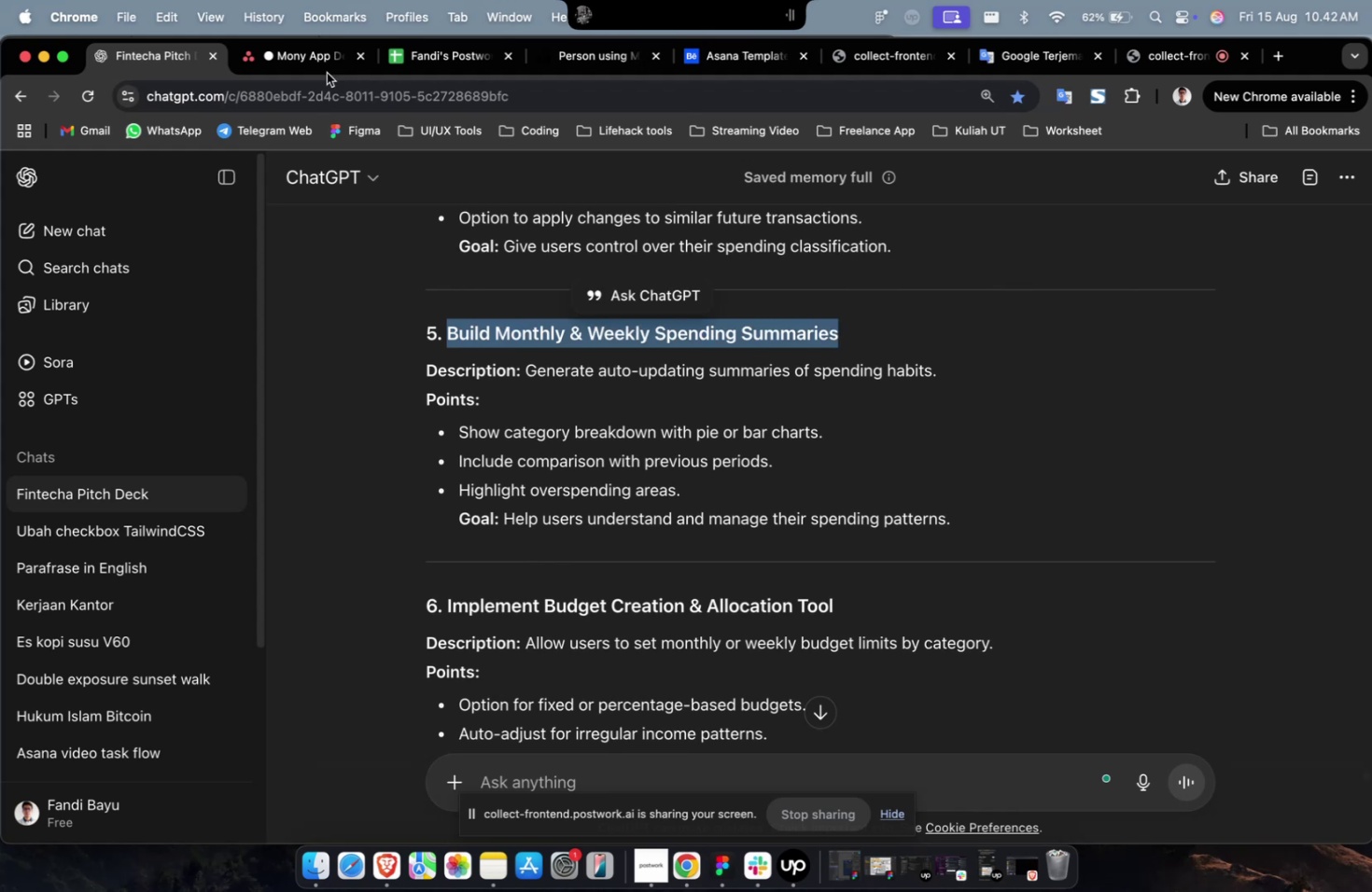 
key(Meta+C)
 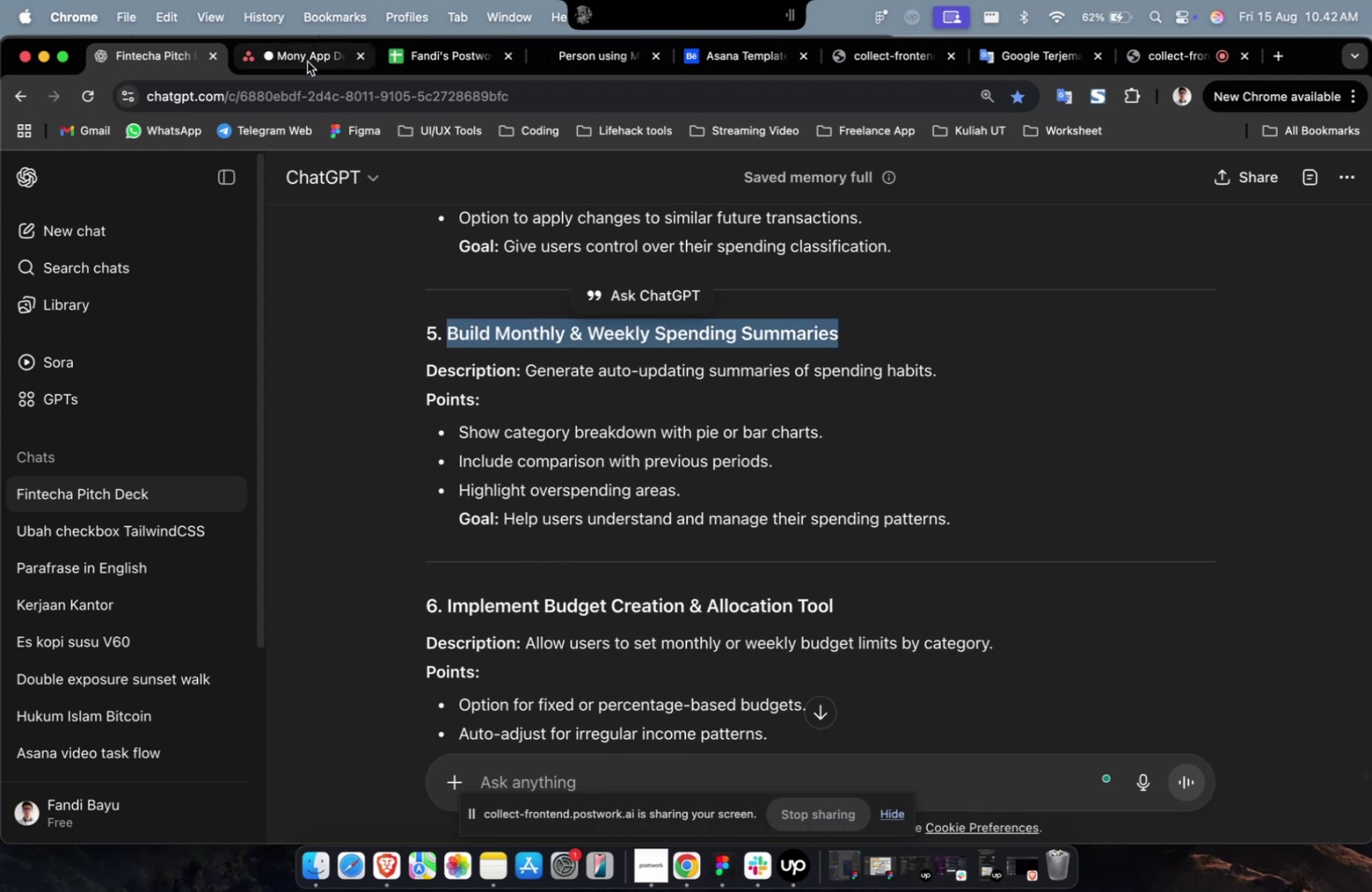 
key(Meta+C)
 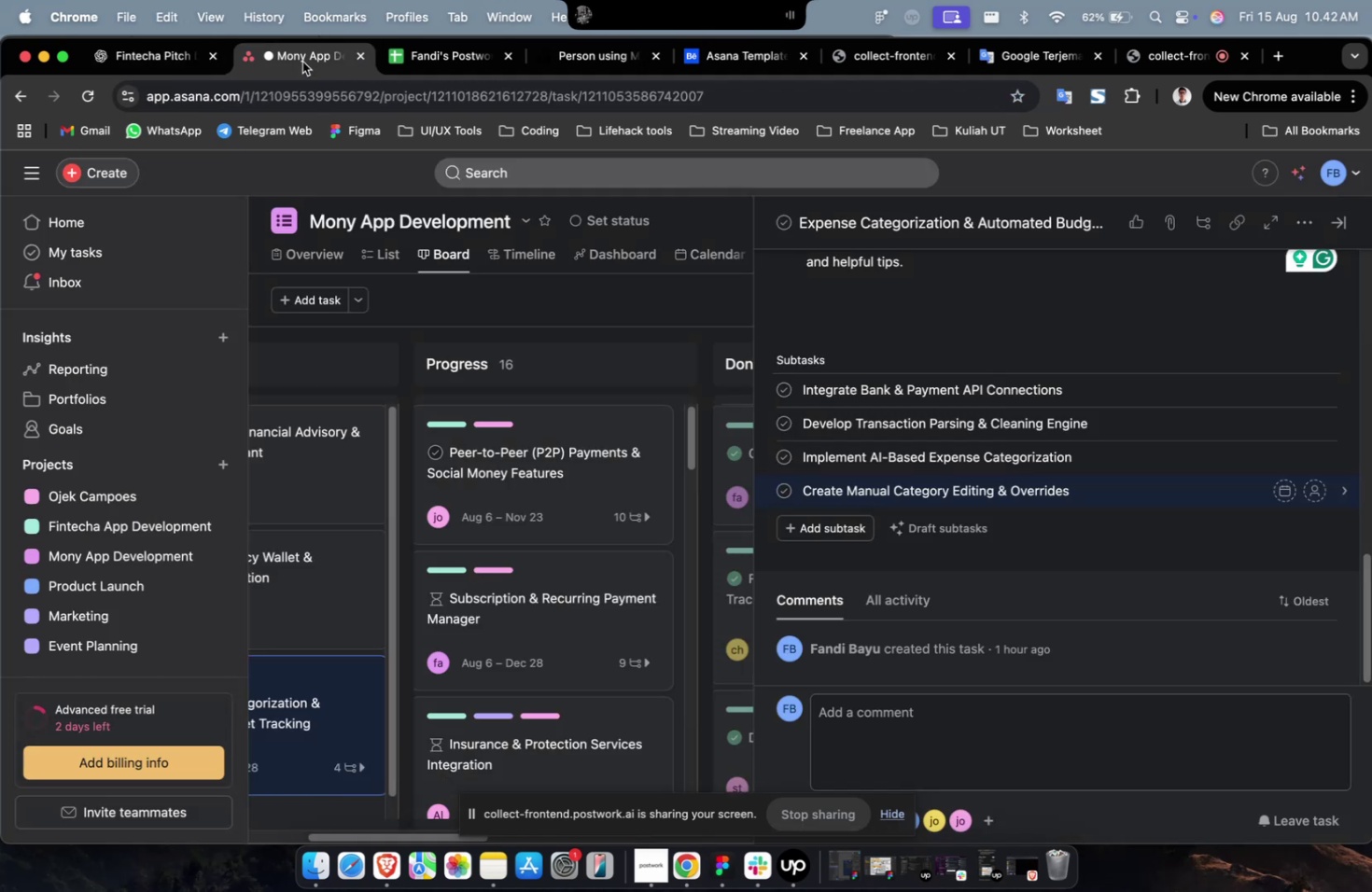 
left_click([302, 60])
 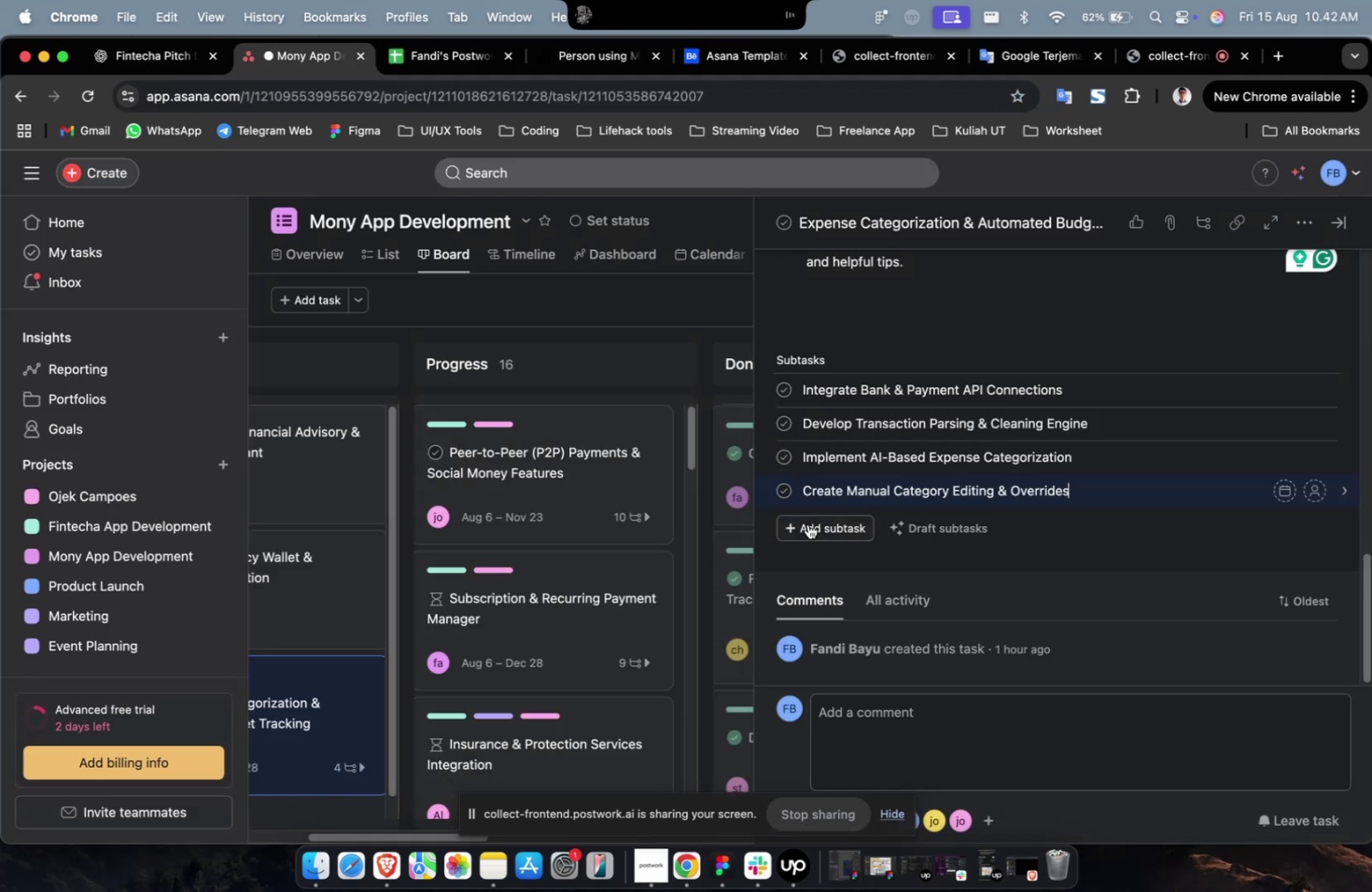 
left_click([807, 523])
 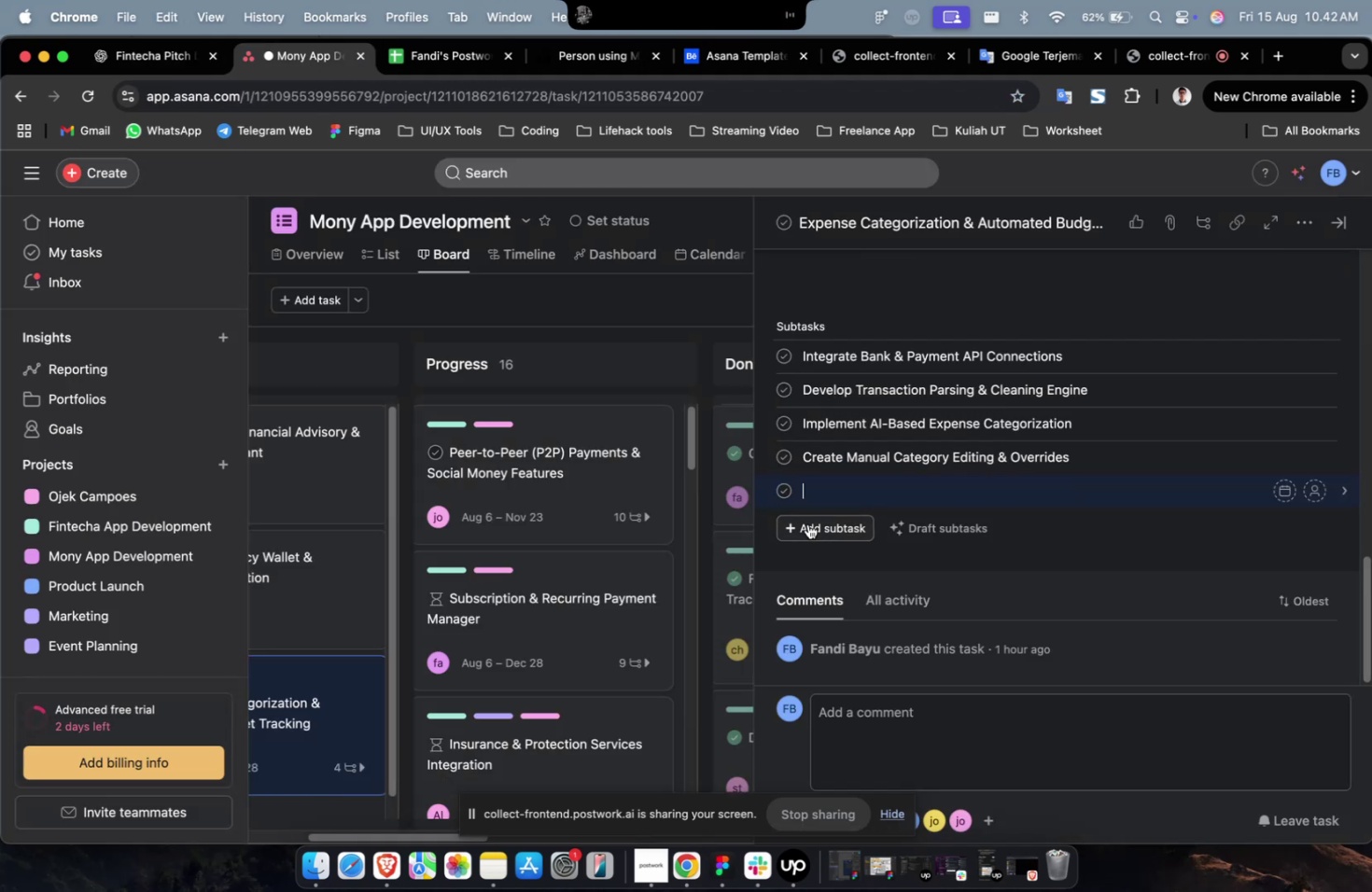 
key(Meta+V)
 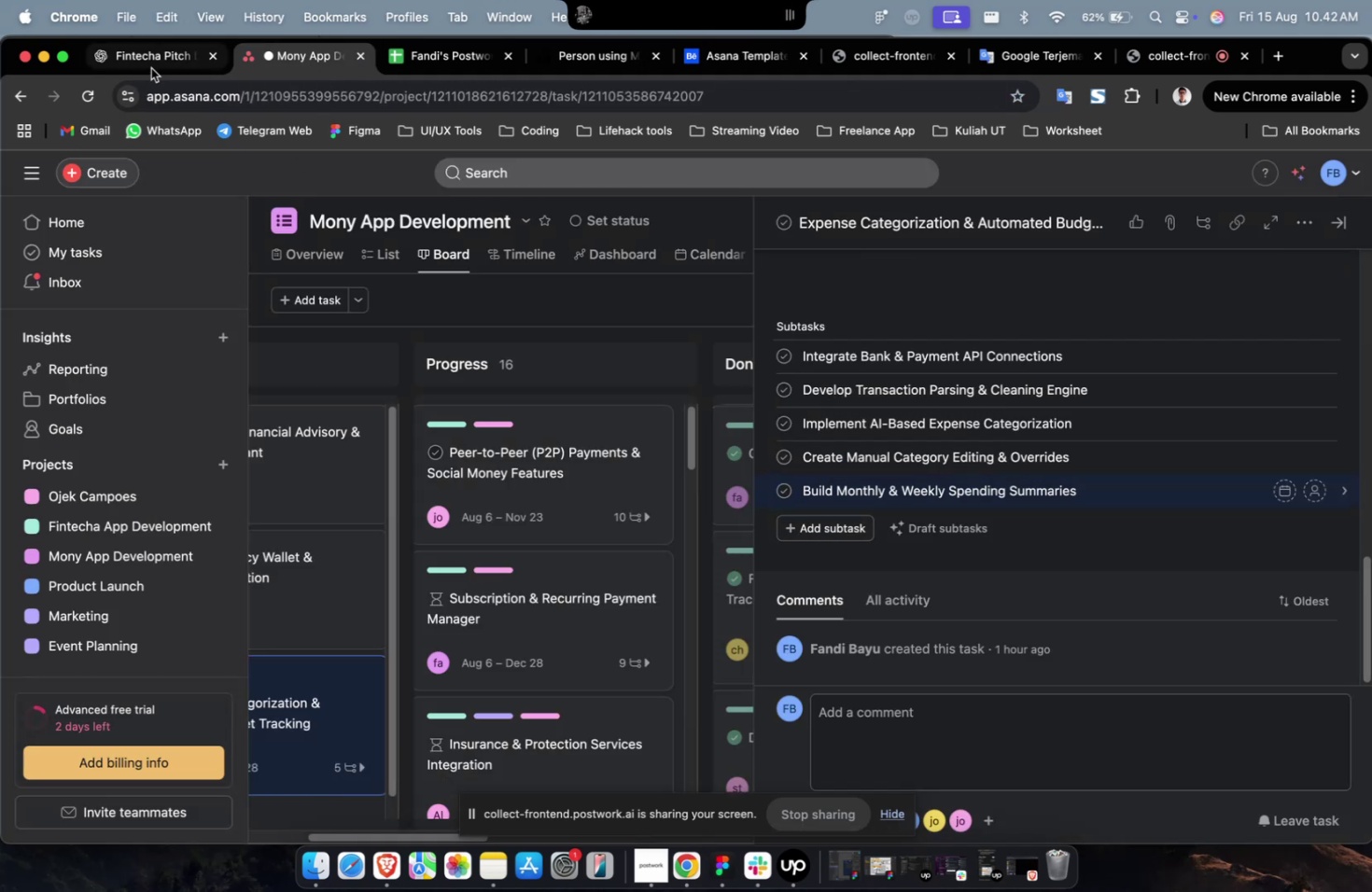 
mouse_move([136, 57])
 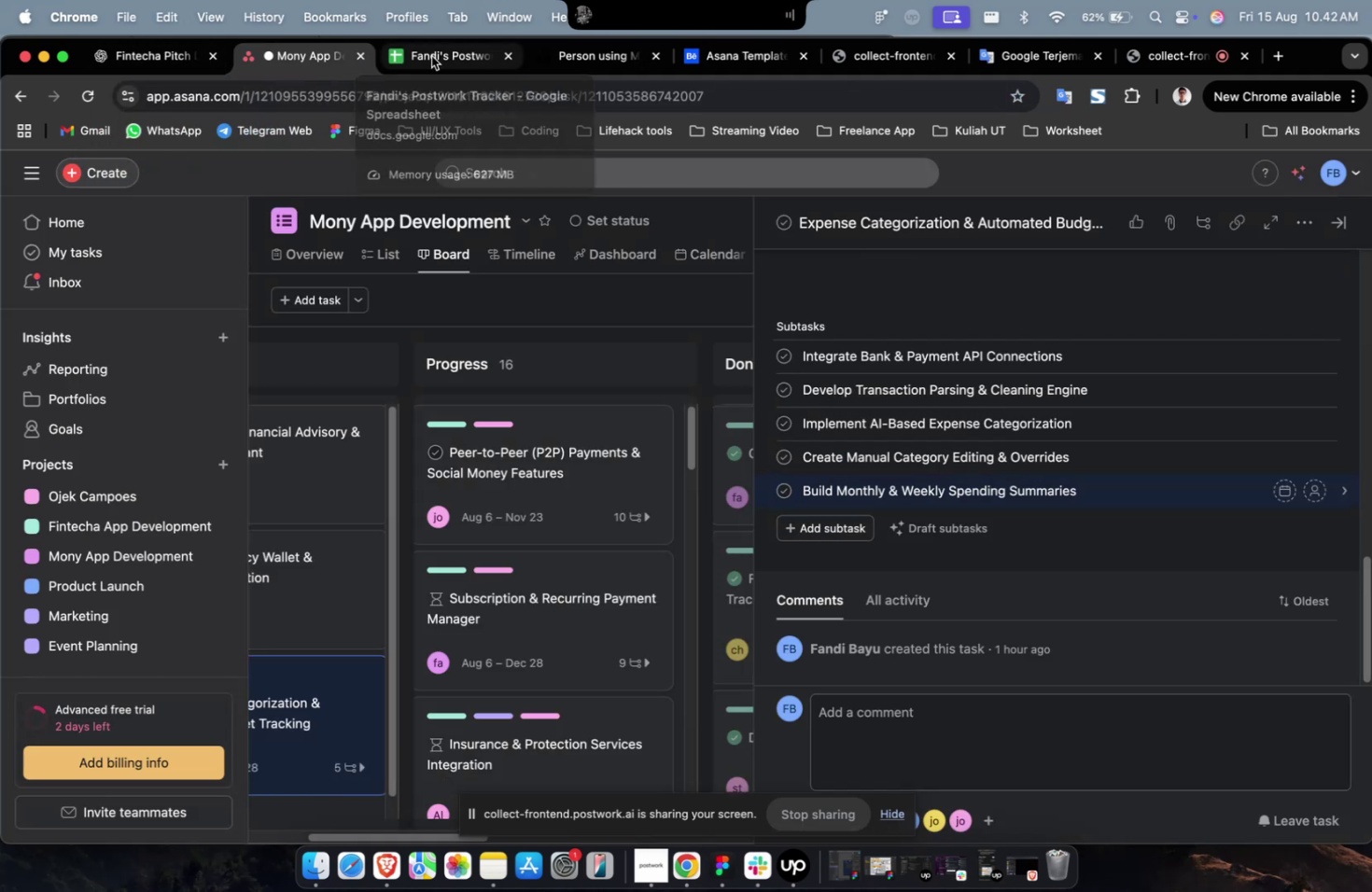 
left_click([431, 56])
 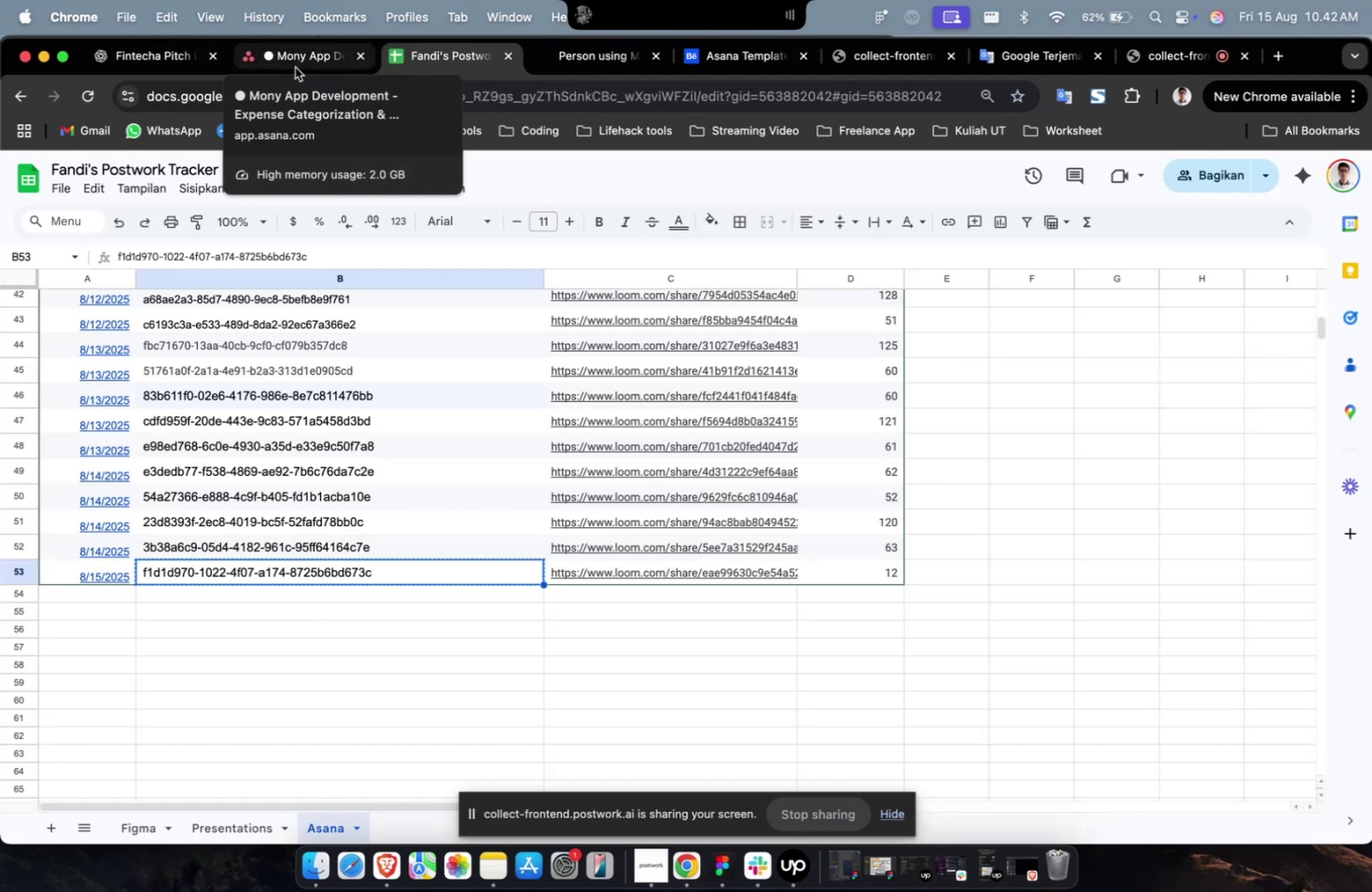 
left_click([295, 67])
 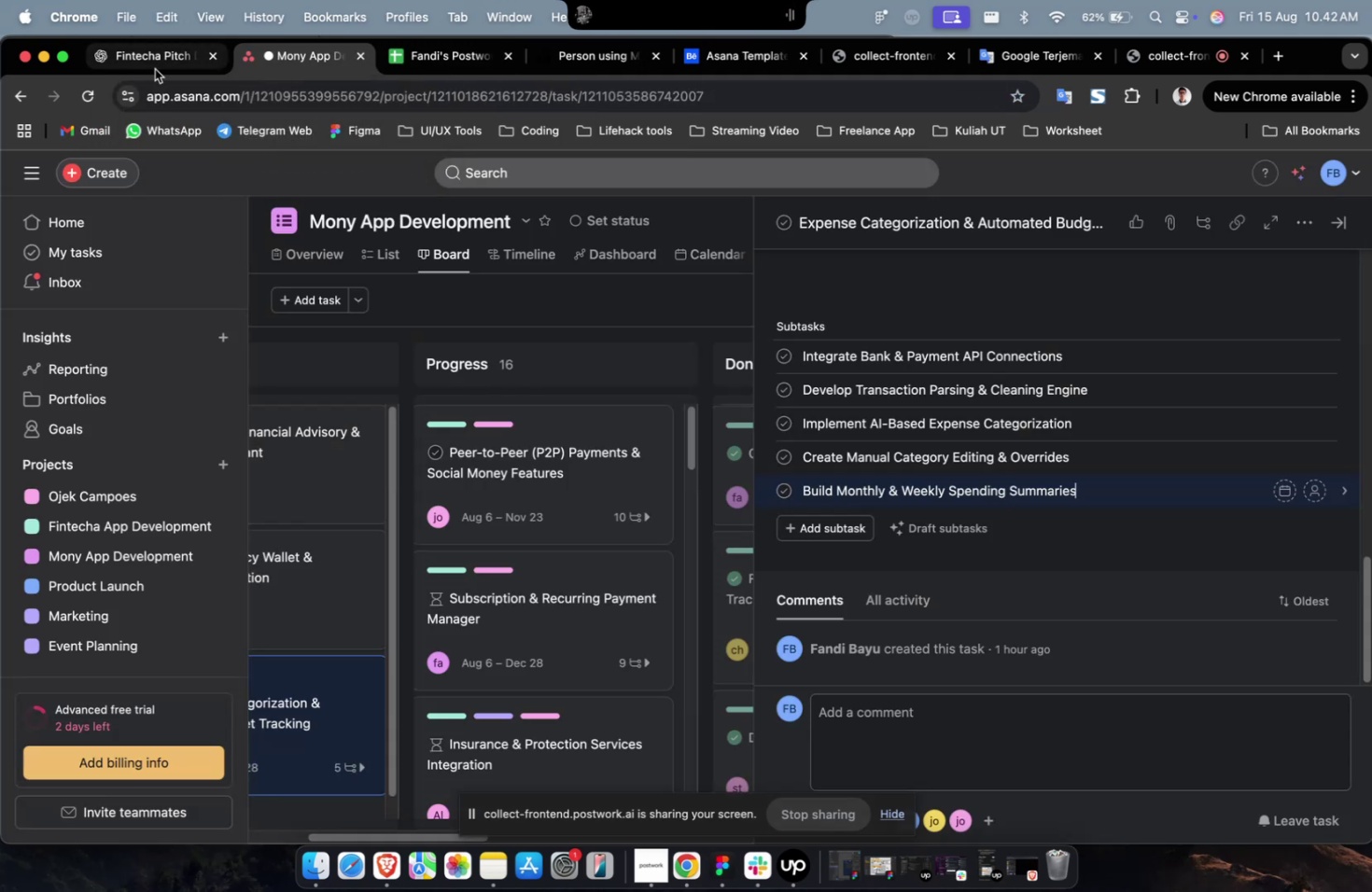 
double_click([155, 69])
 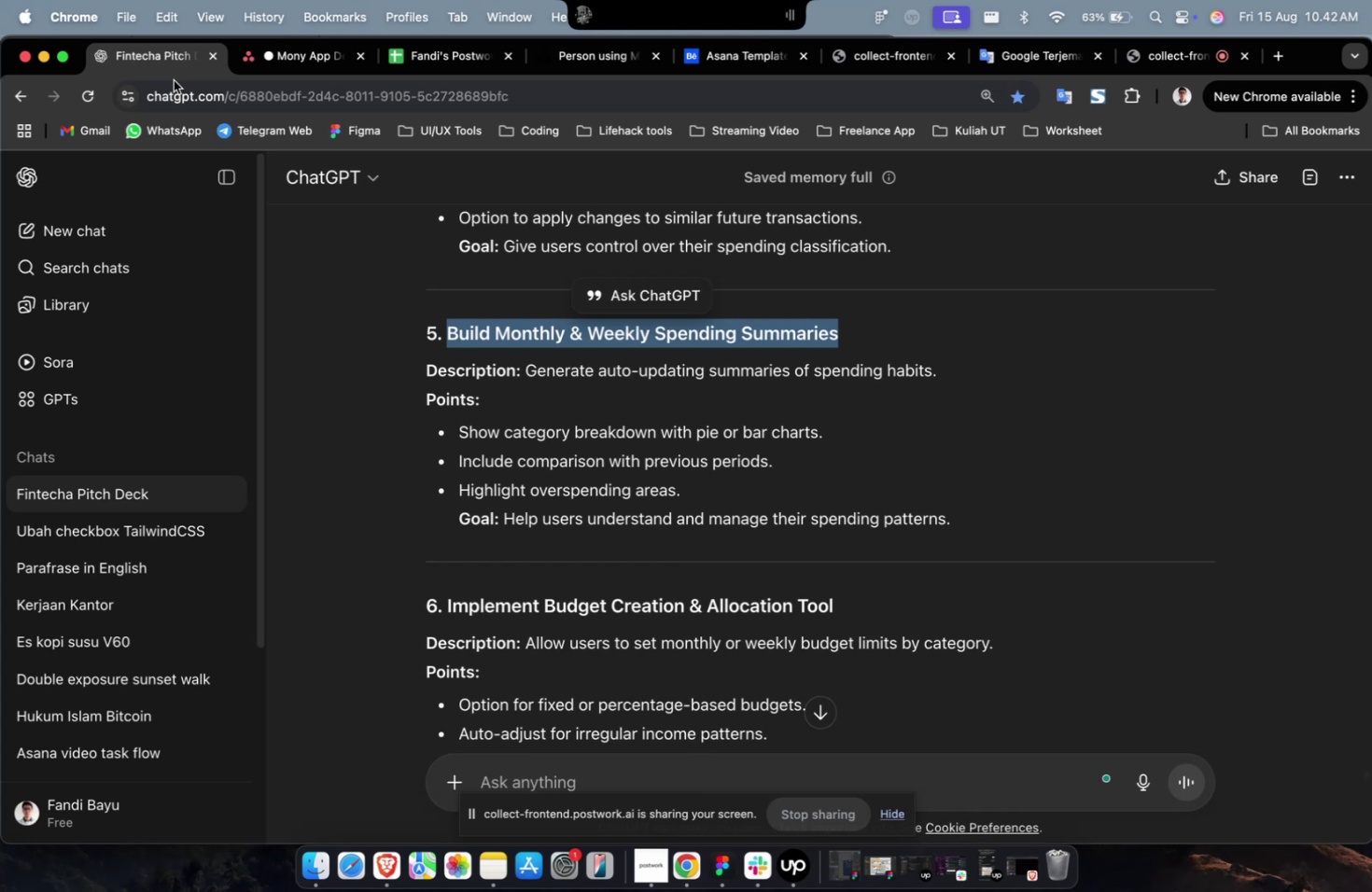 
wait(23.9)
 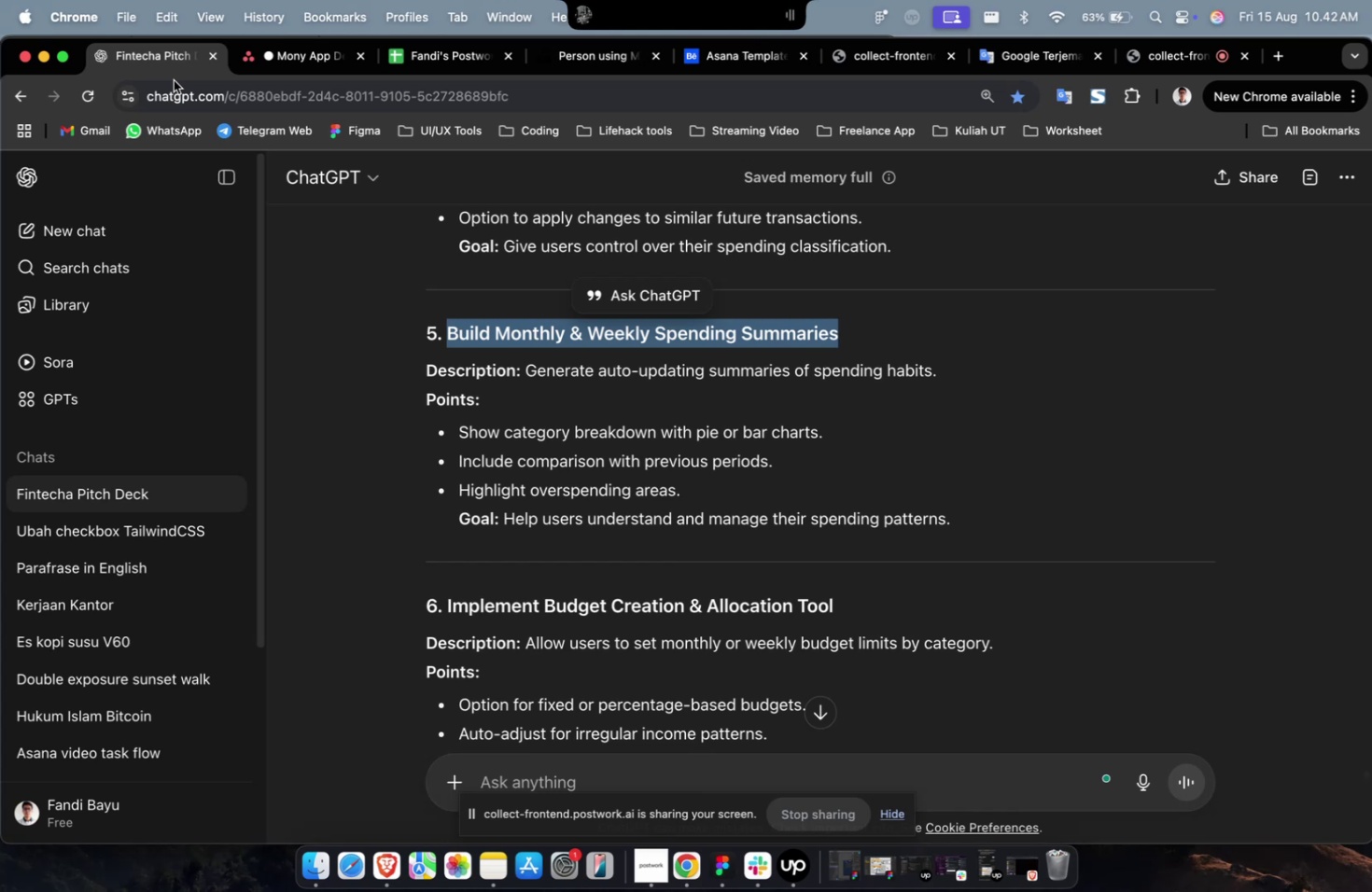 
left_click([294, 56])
 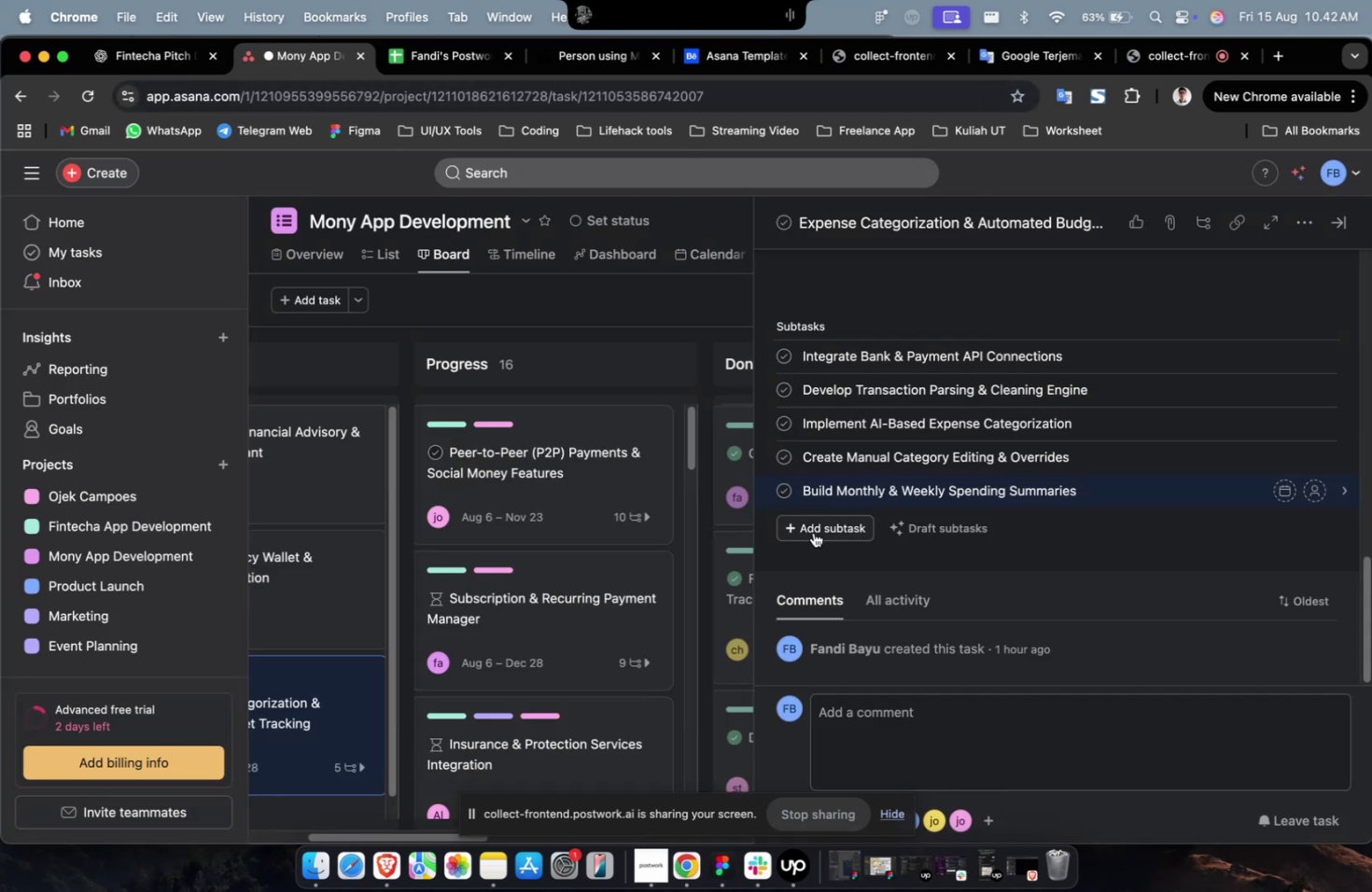 
left_click([813, 532])
 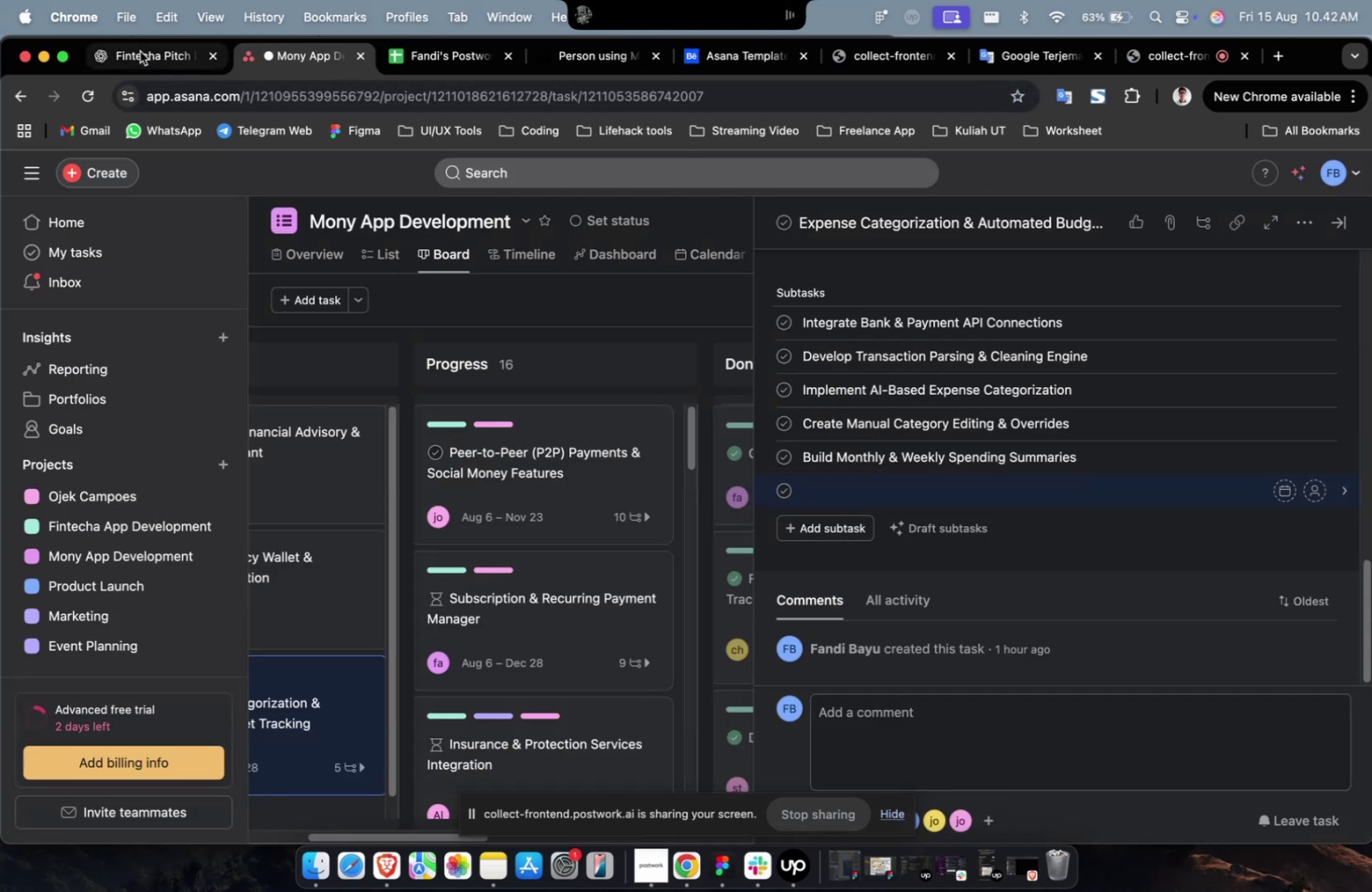 
left_click([140, 51])
 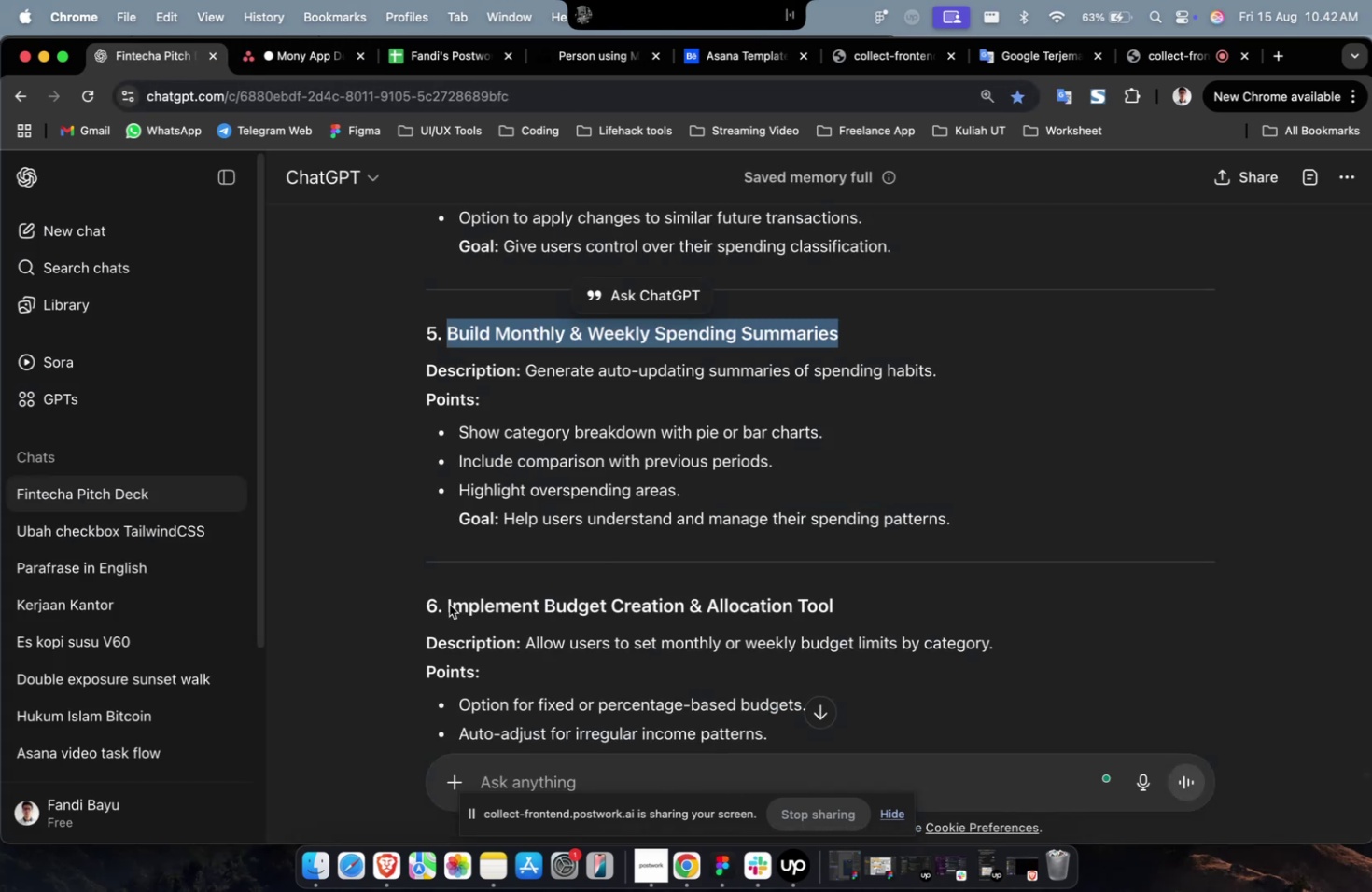 
left_click_drag(start_coordinate=[449, 604], to_coordinate=[890, 600])
 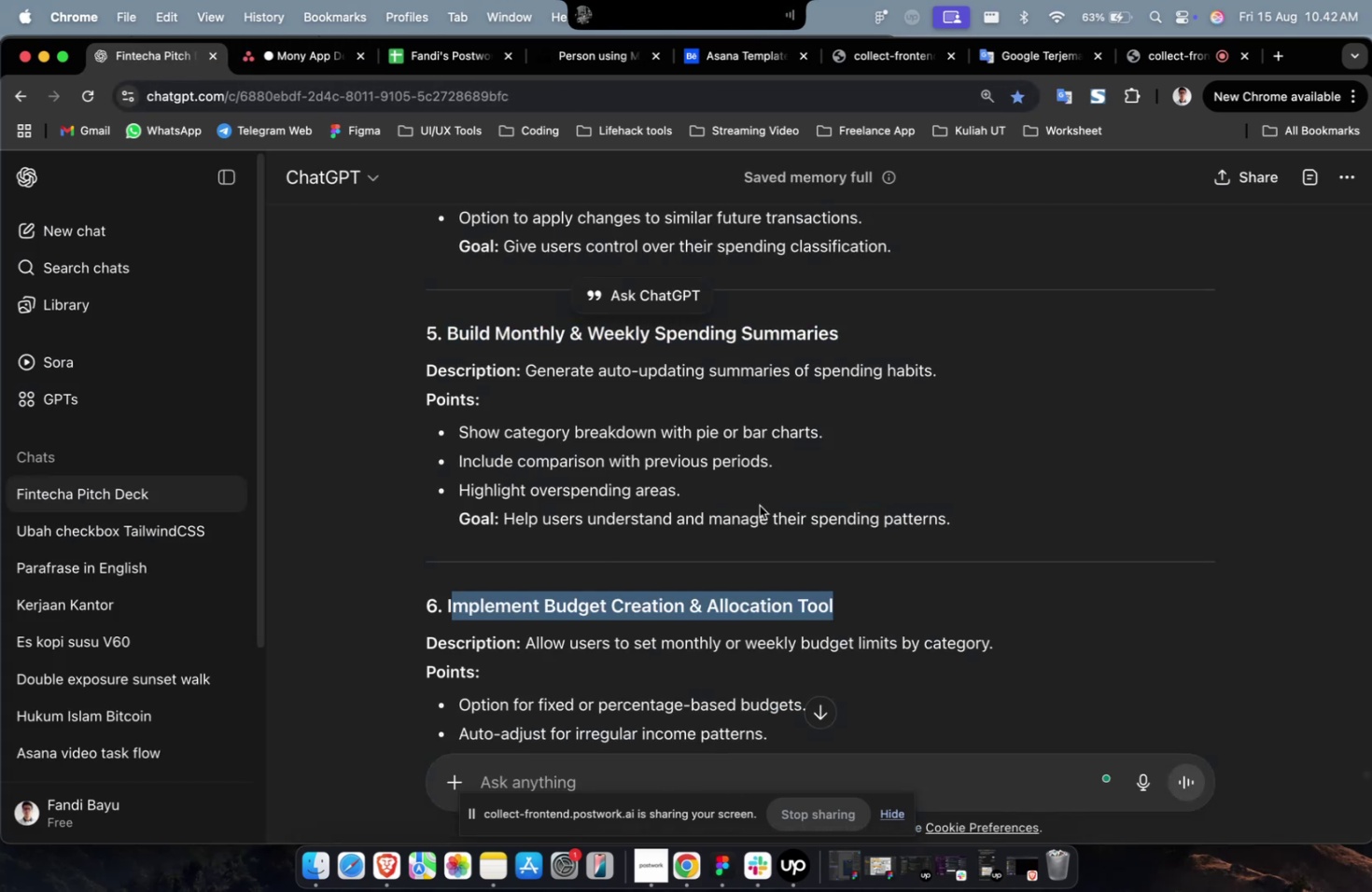 
key(Meta+C)
 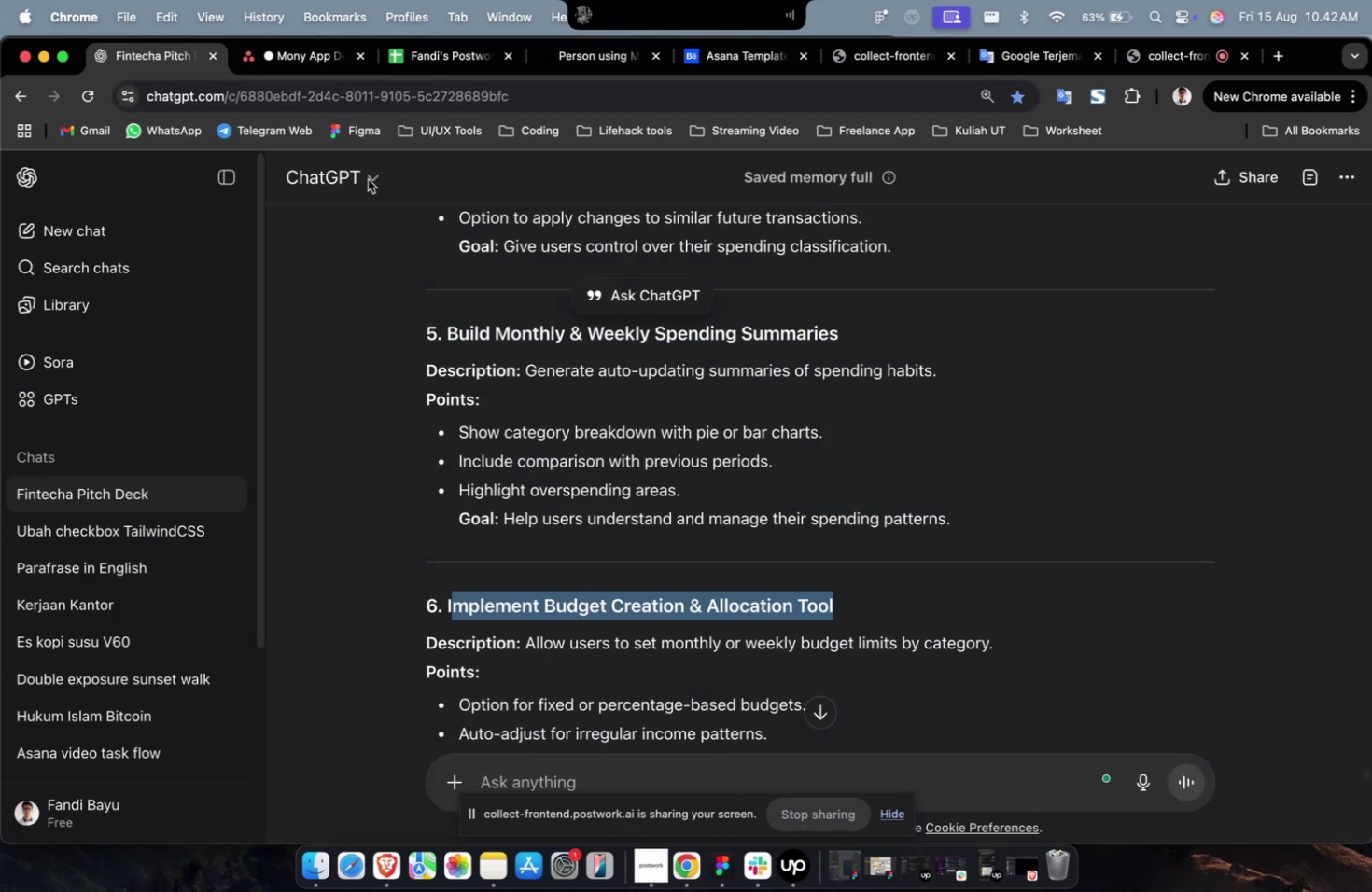 
key(Meta+C)
 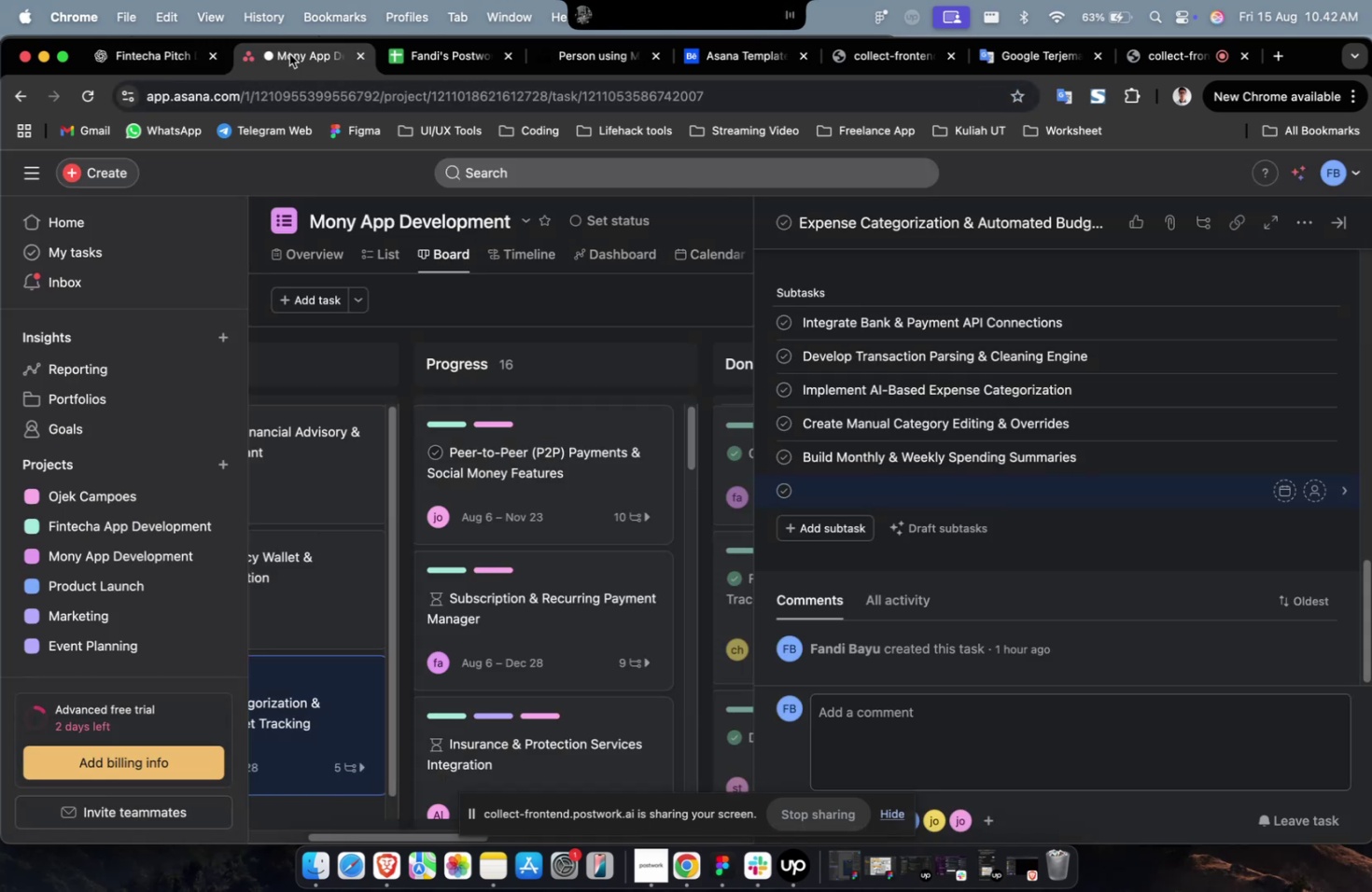 
left_click([289, 54])
 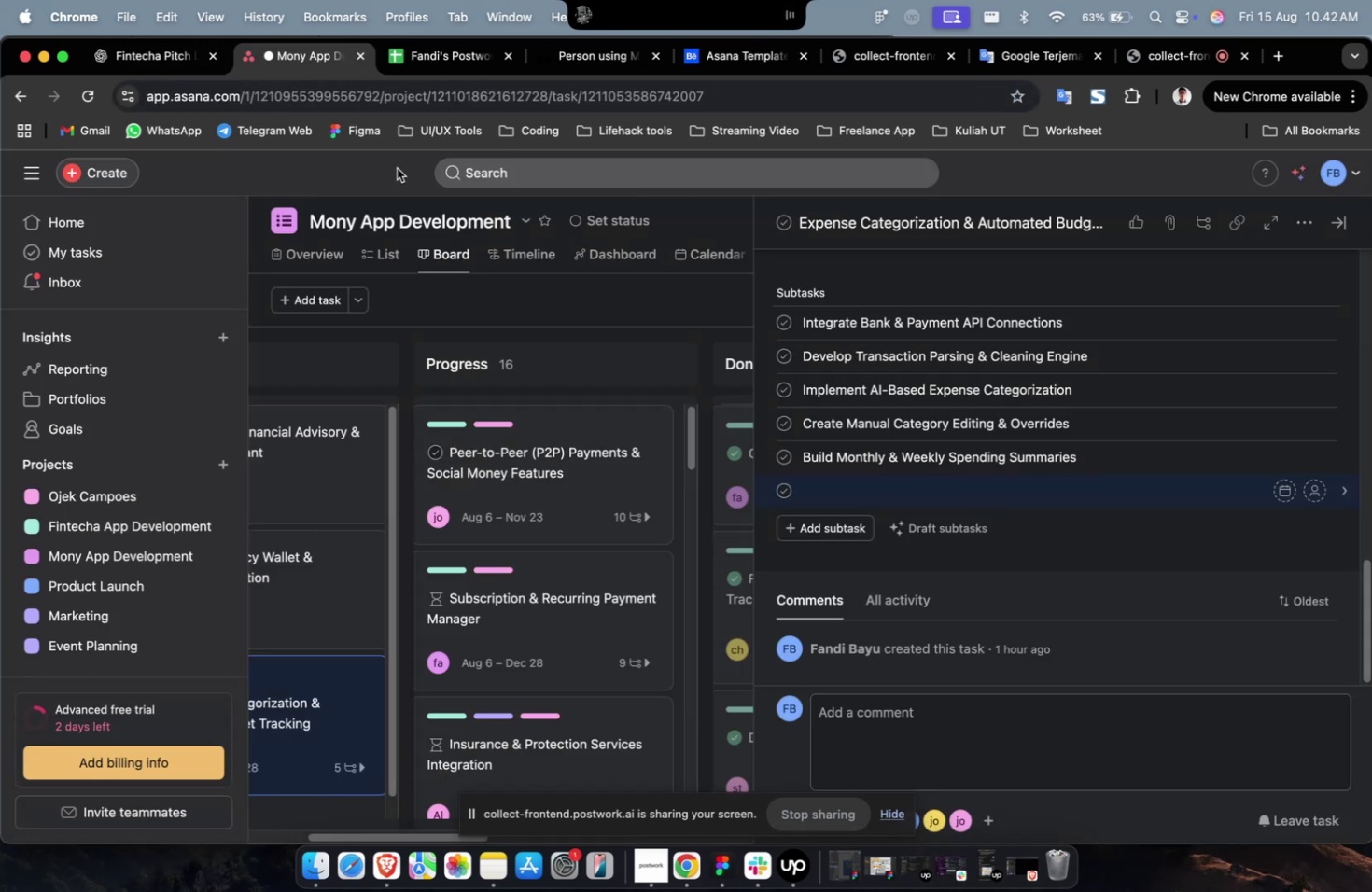 
key(Meta+V)
 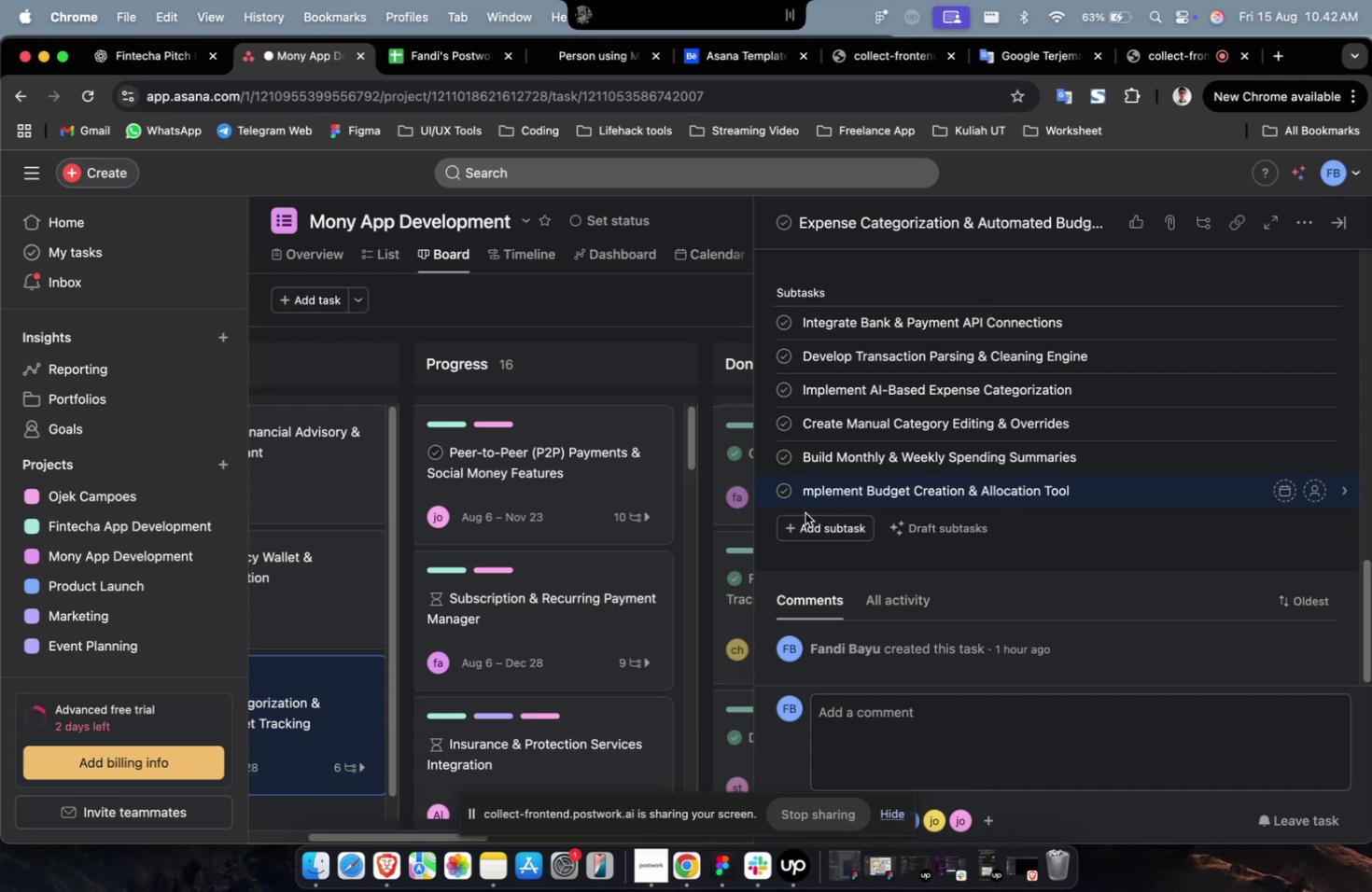 
left_click([805, 512])
 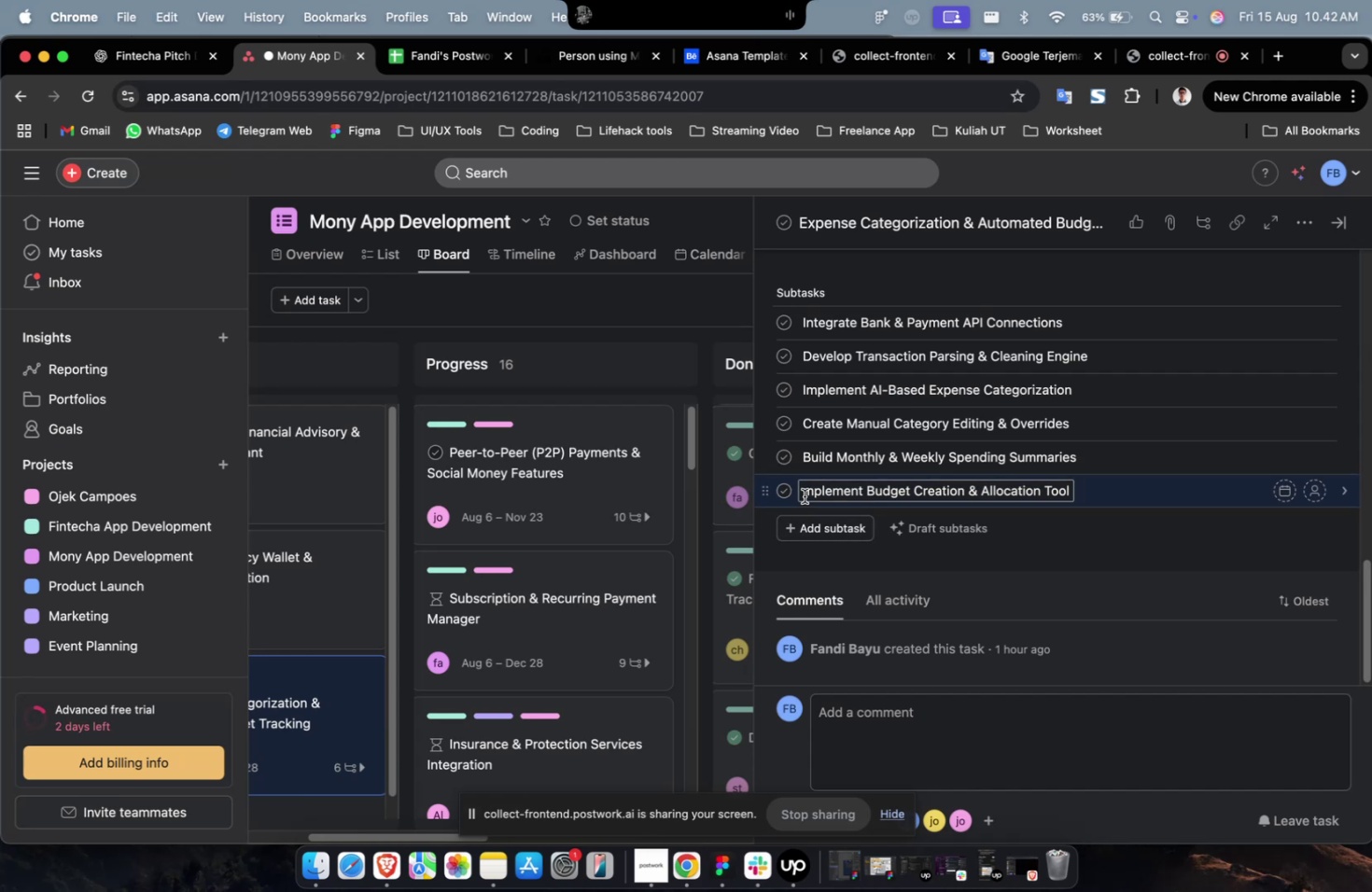 
left_click([804, 495])
 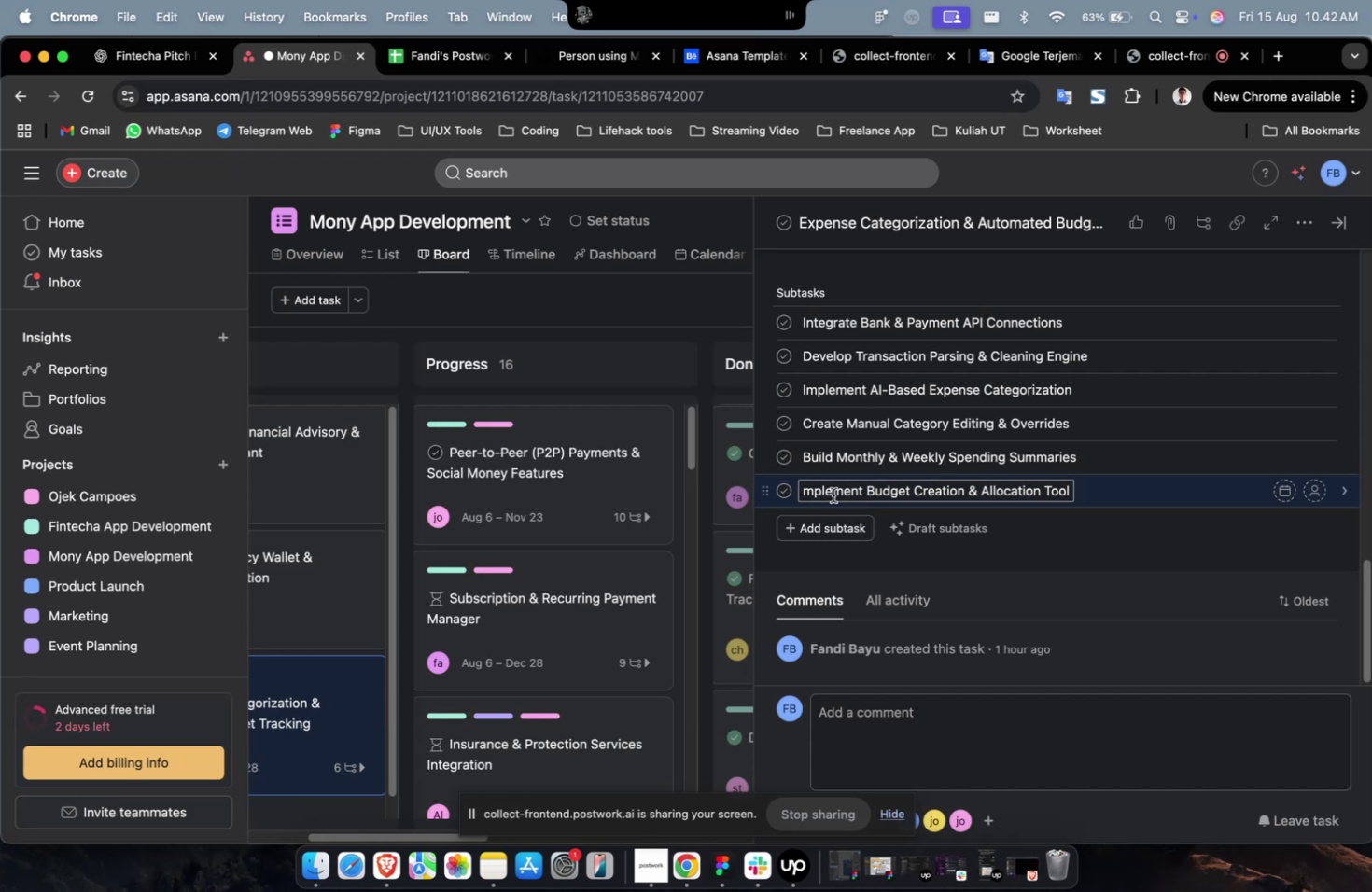 
key(CapsLock)
 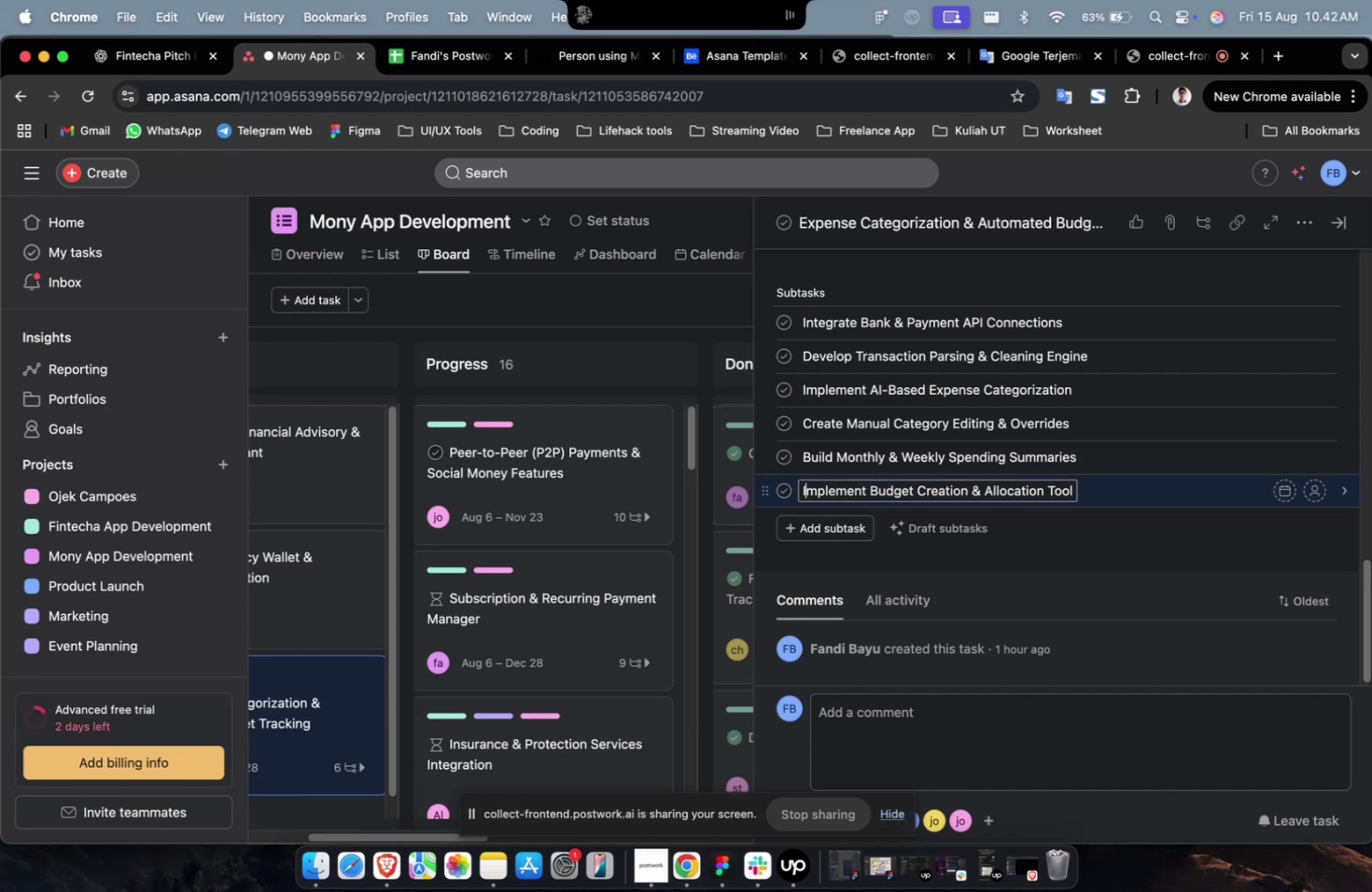 
key(I)
 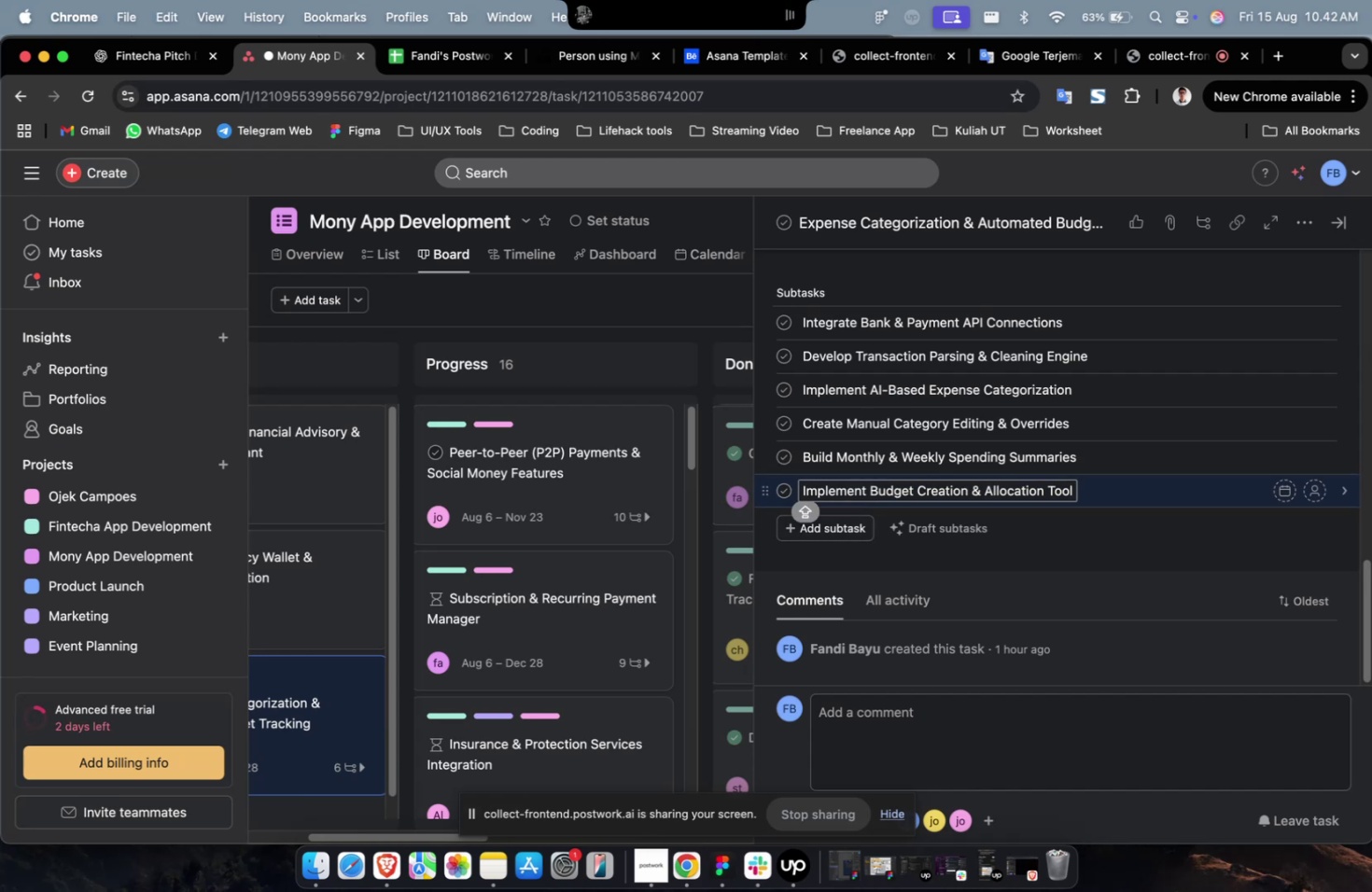 
key(CapsLock)
 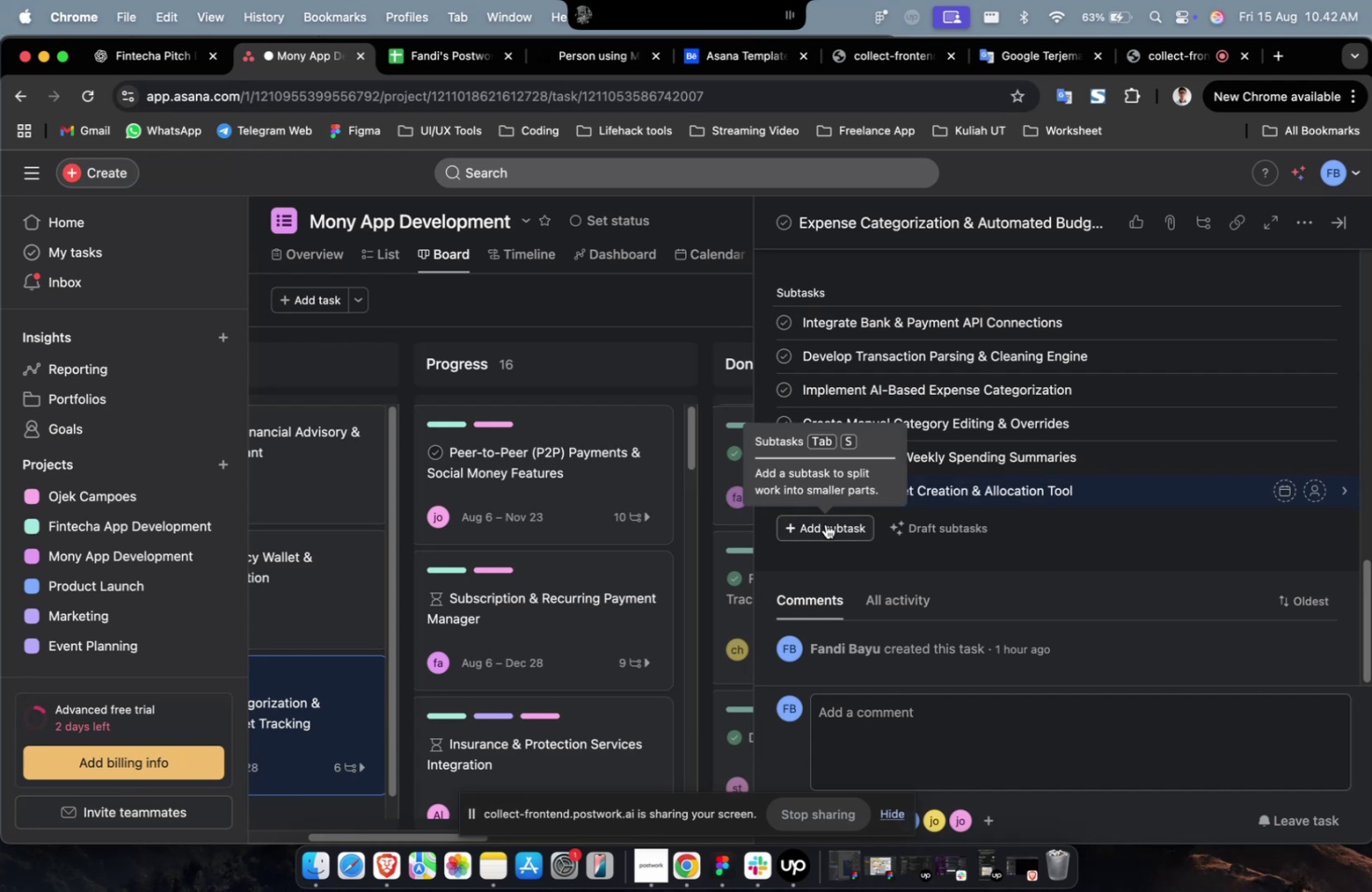 
left_click([825, 523])
 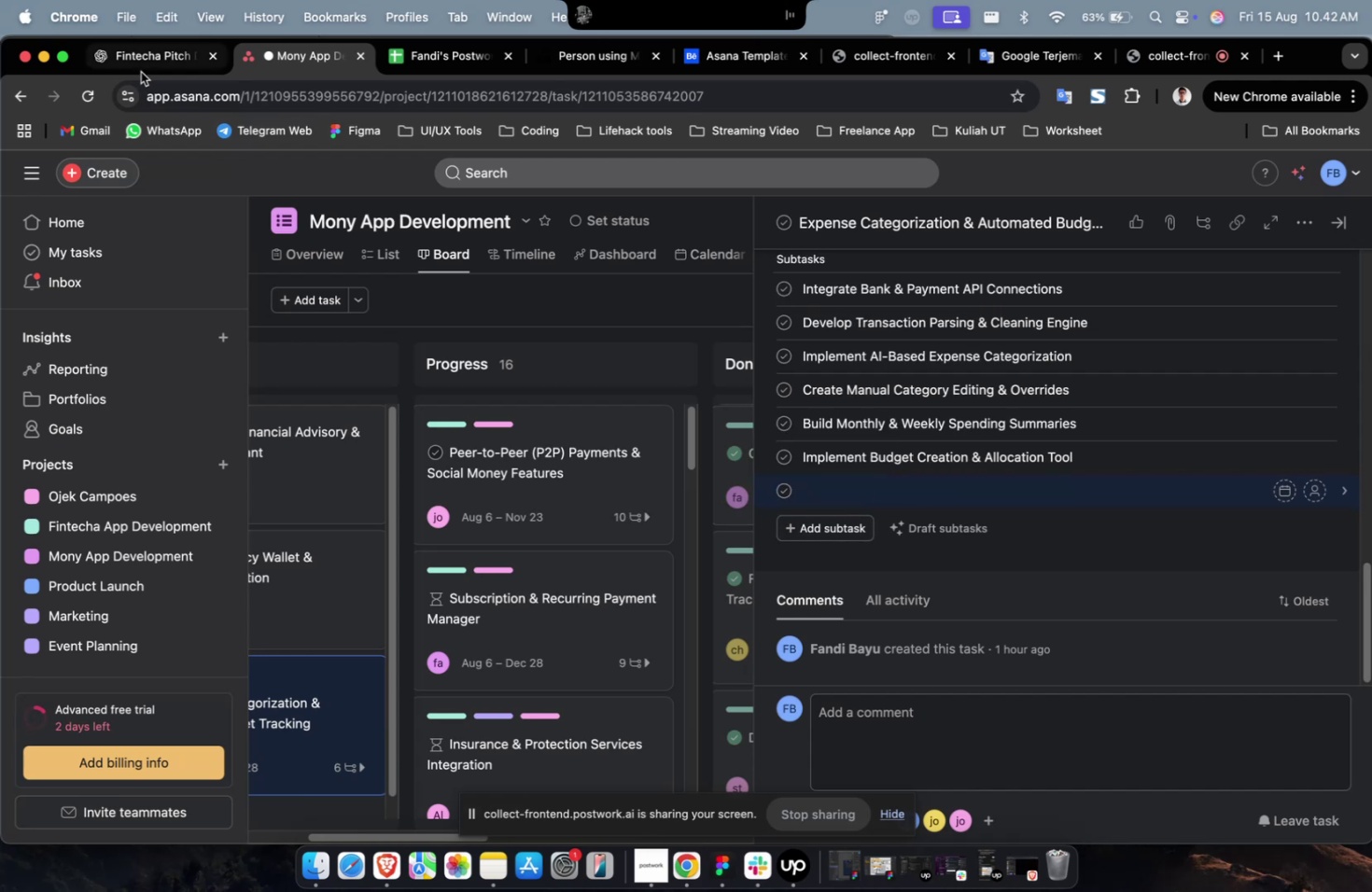 
left_click([141, 72])
 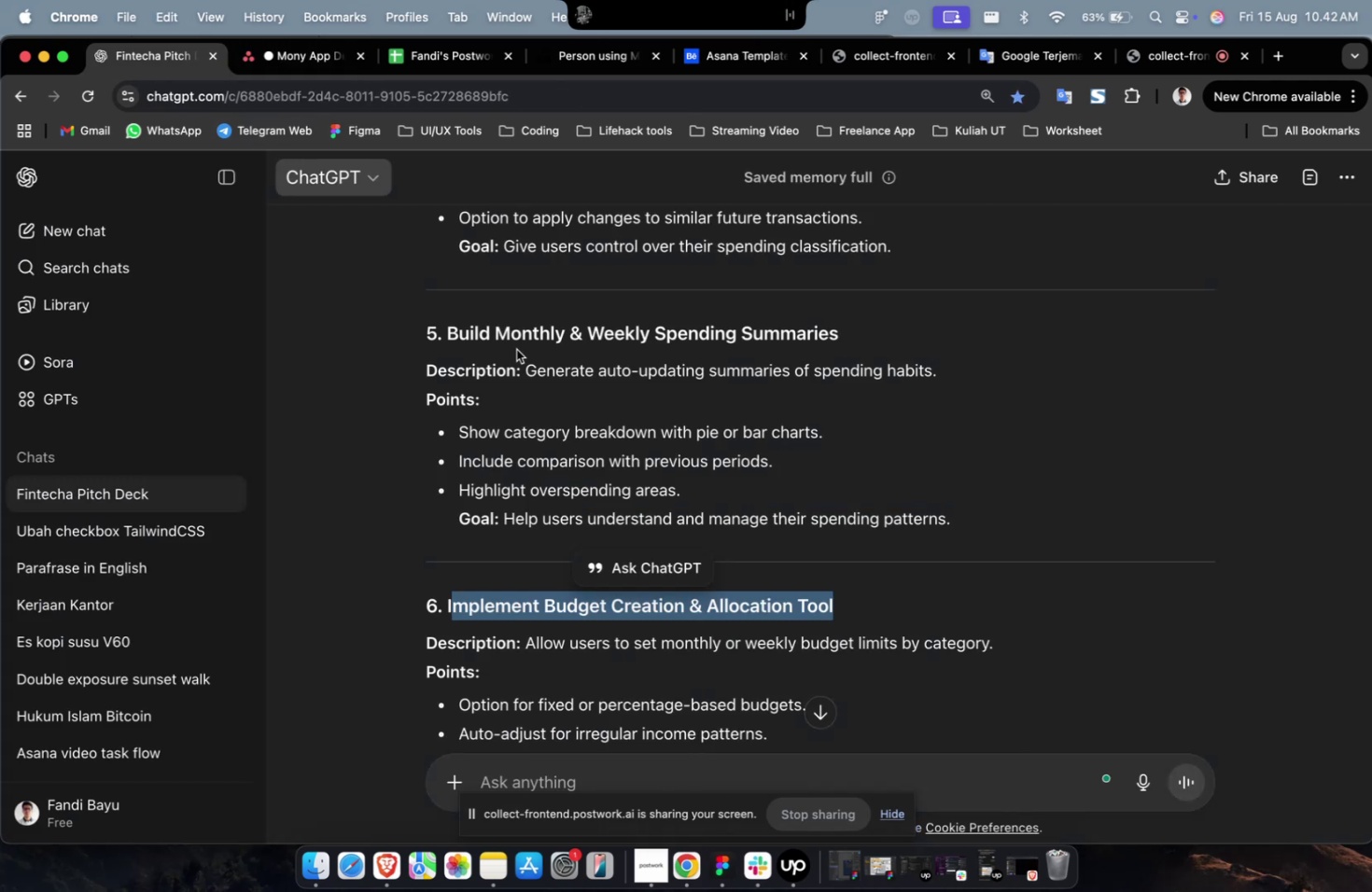 
scroll: coordinate [516, 349], scroll_direction: down, amount: 3.0
 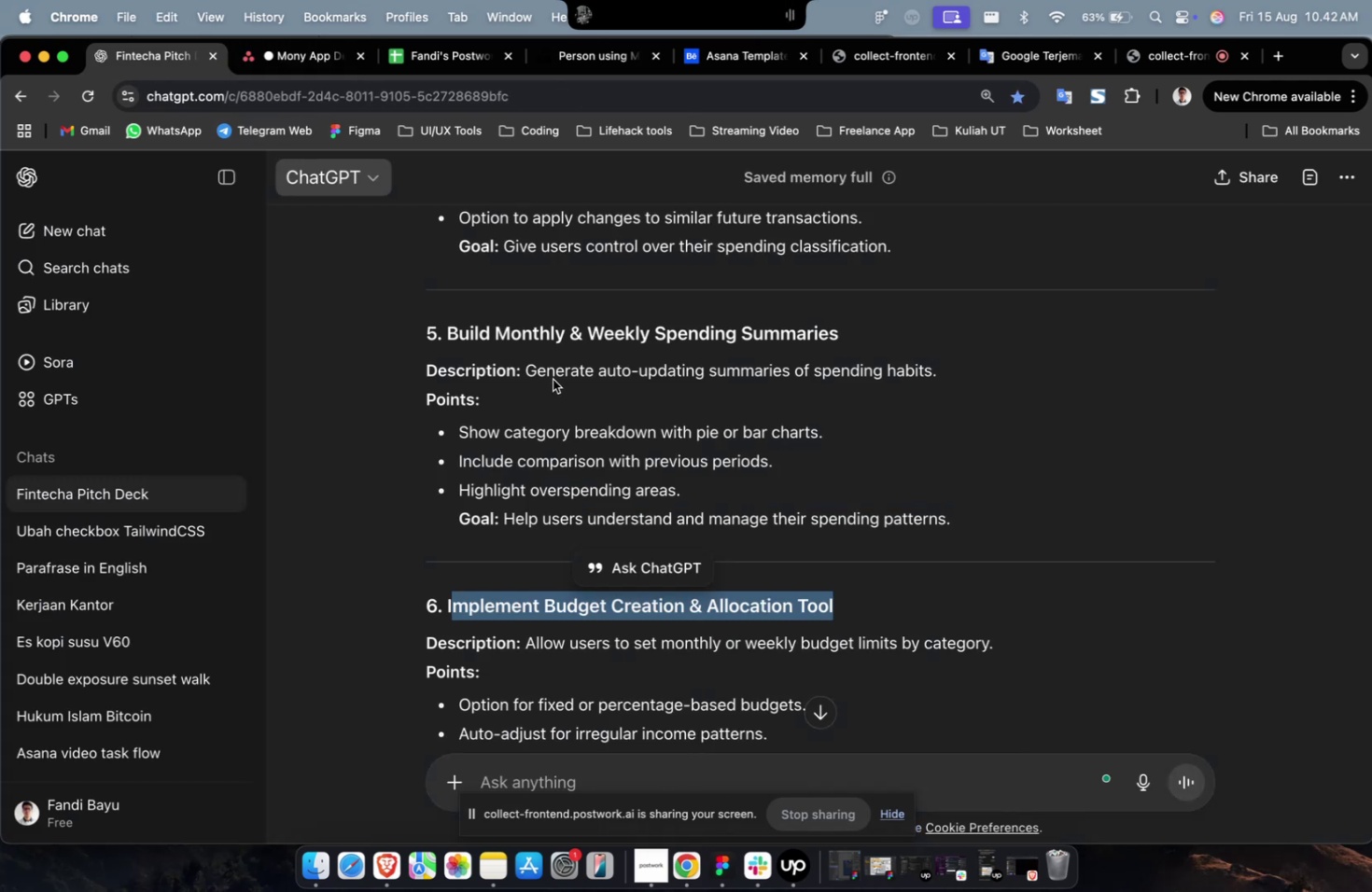 
left_click([553, 379])
 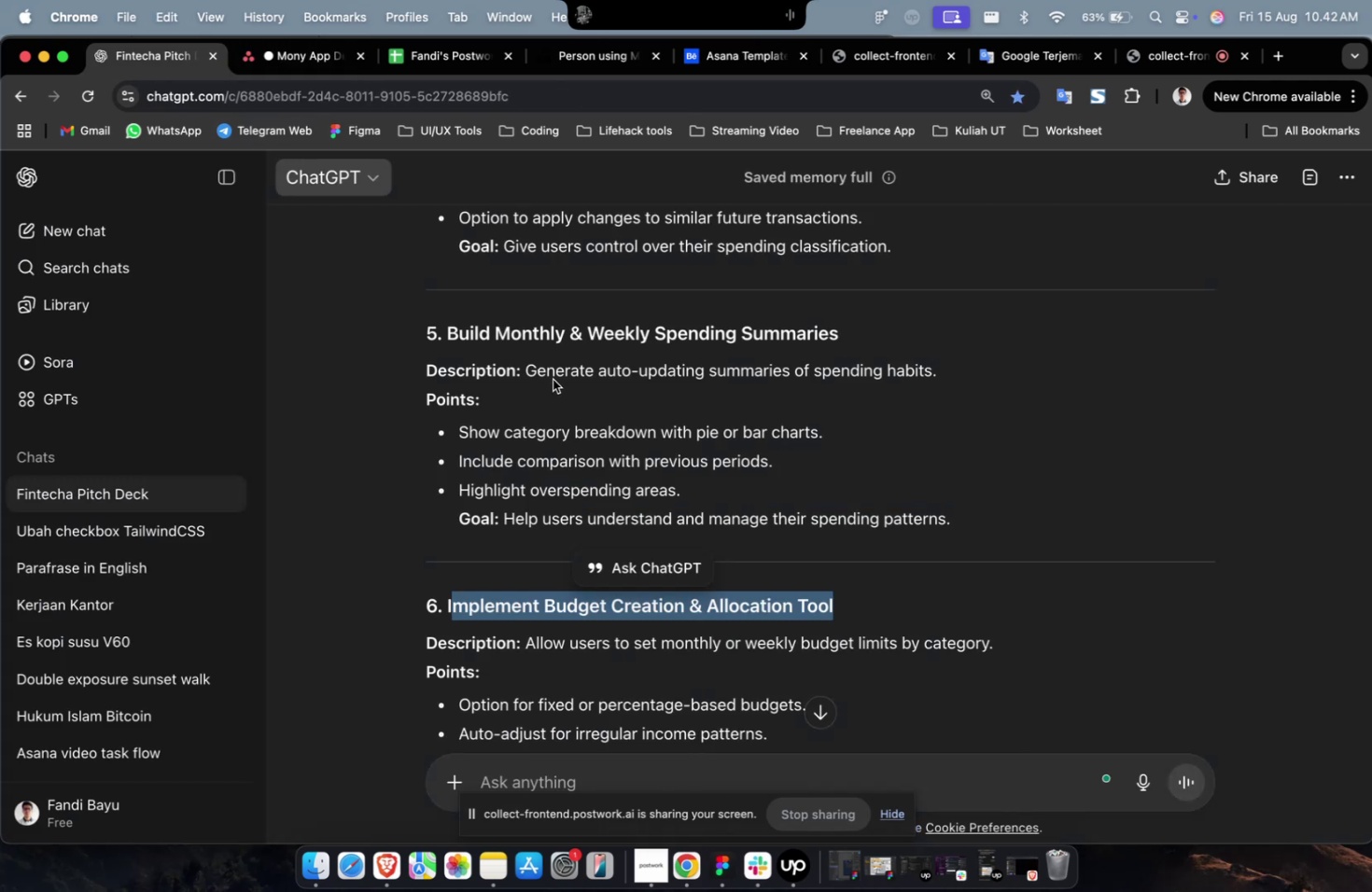 
scroll: coordinate [553, 379], scroll_direction: down, amount: 2.0
 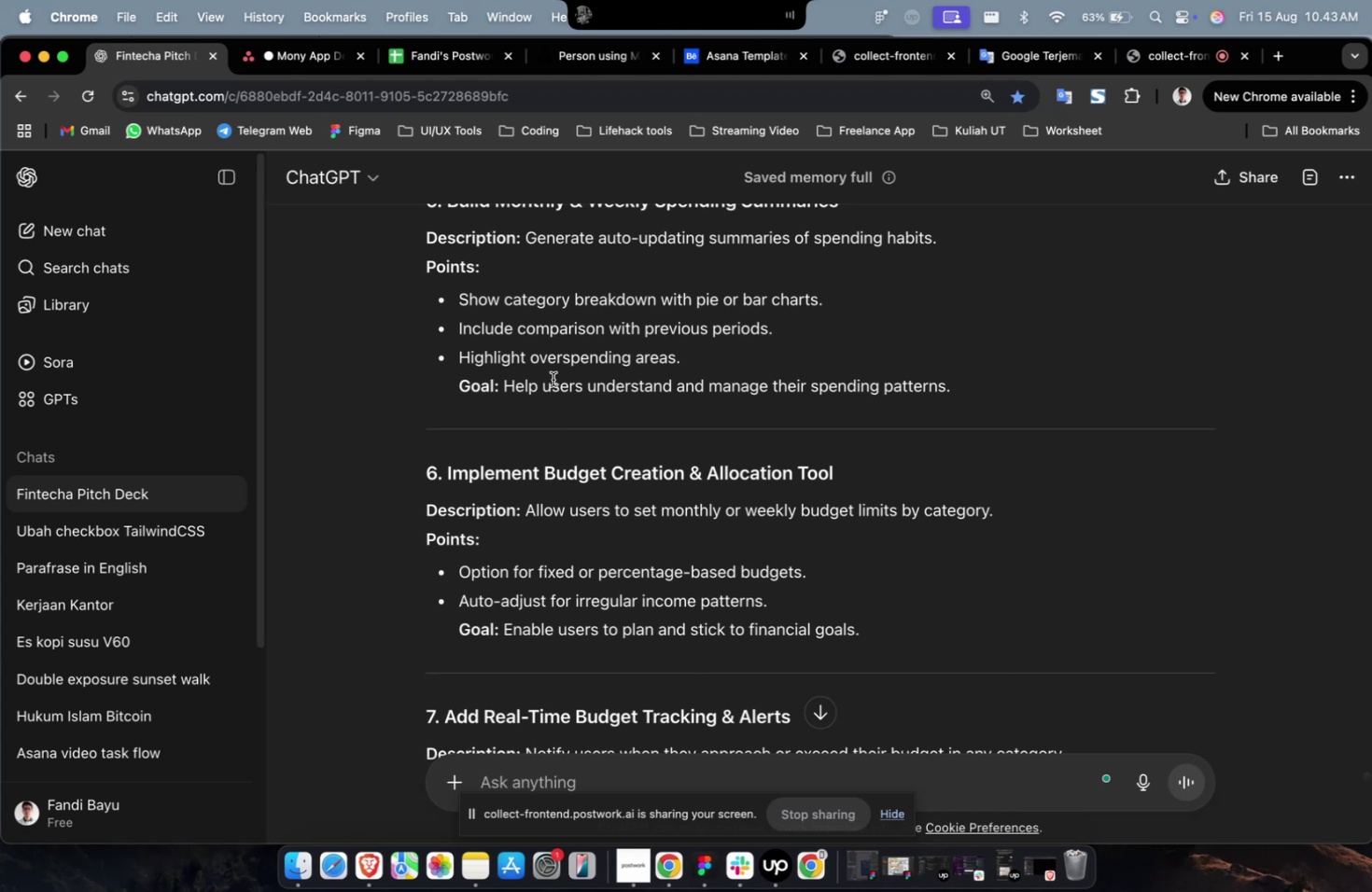 
wait(8.96)
 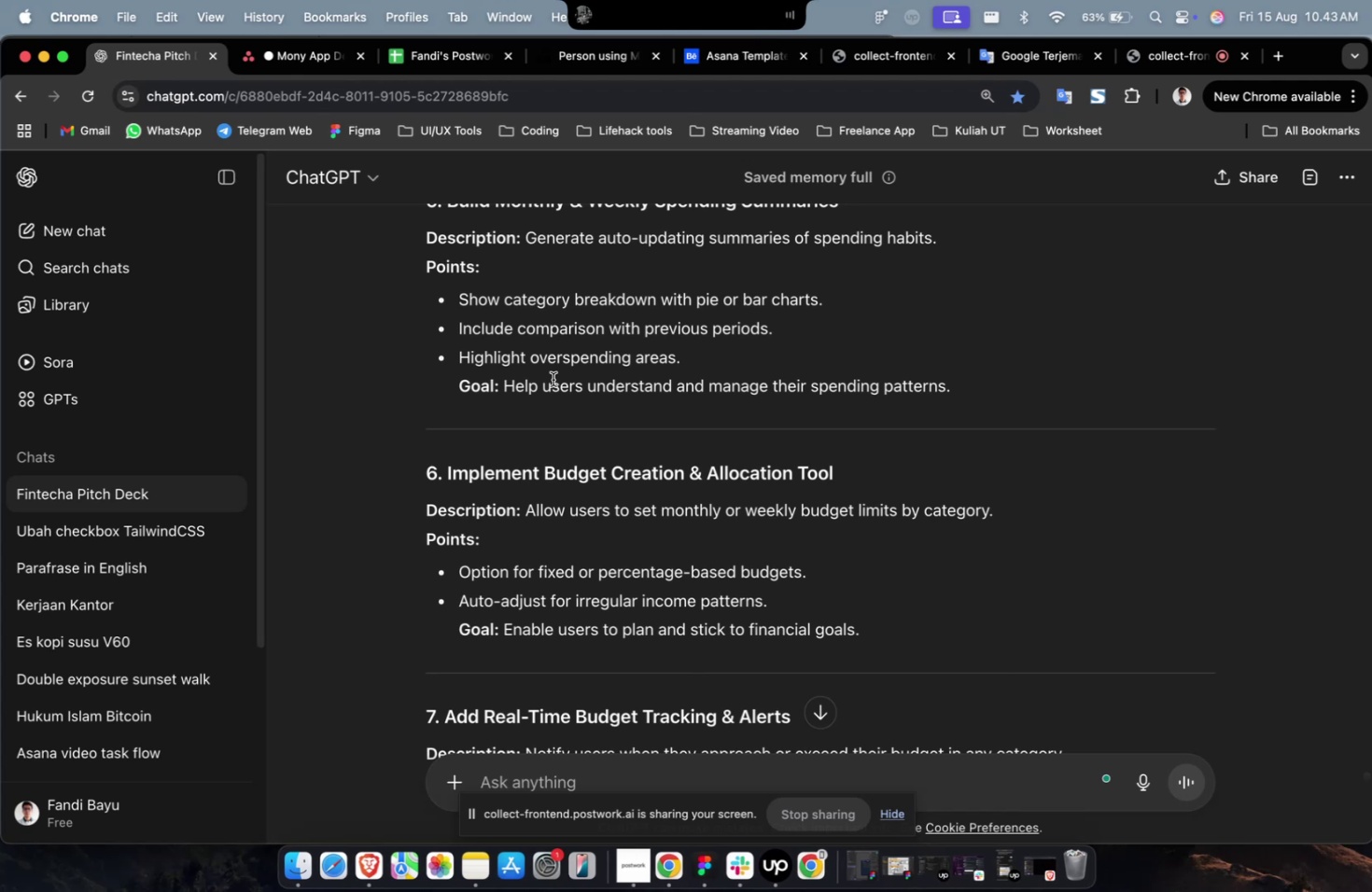 
scroll: coordinate [553, 379], scroll_direction: down, amount: 2.0
 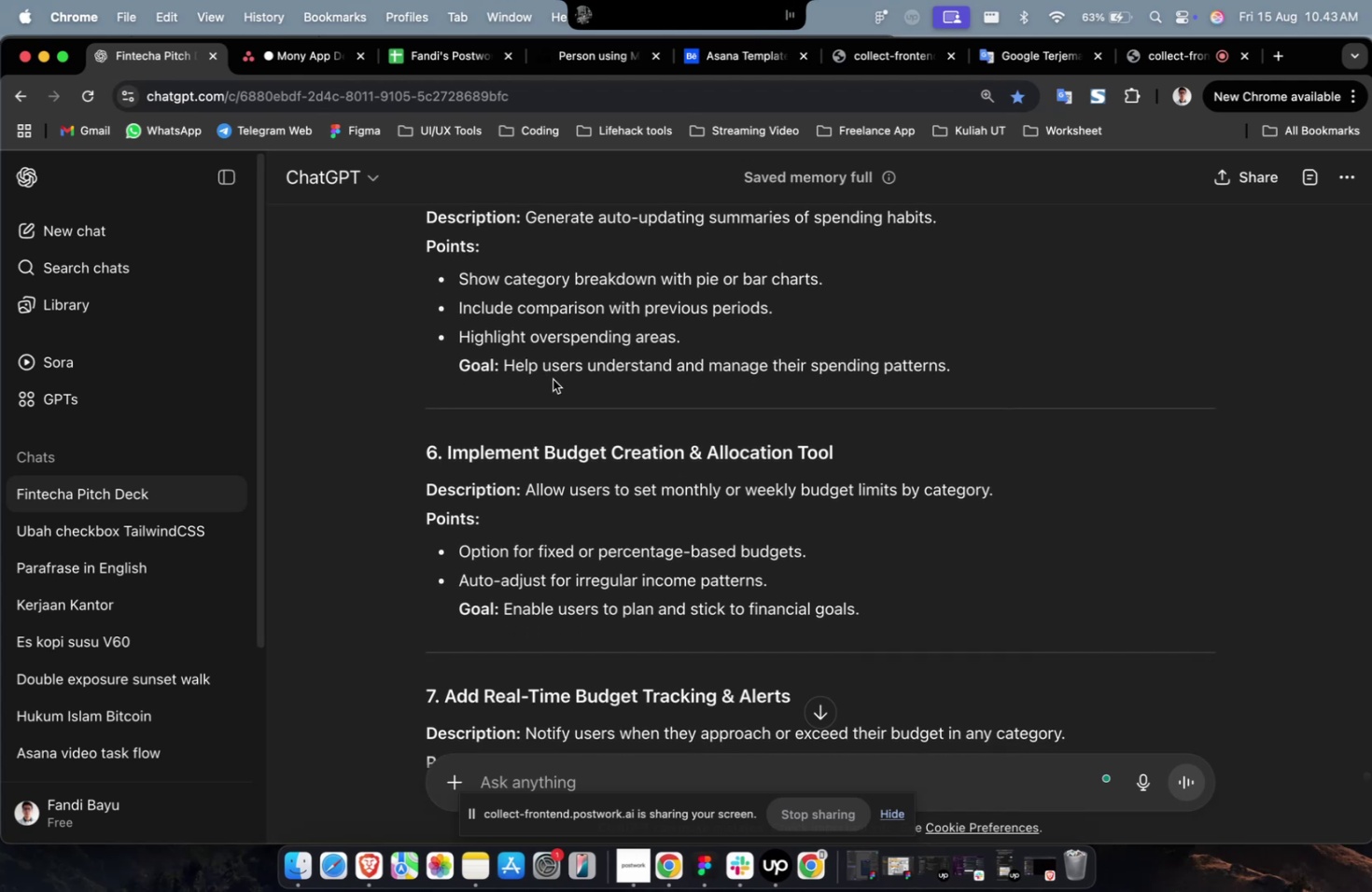 
scroll: coordinate [541, 396], scroll_direction: up, amount: 4.0
 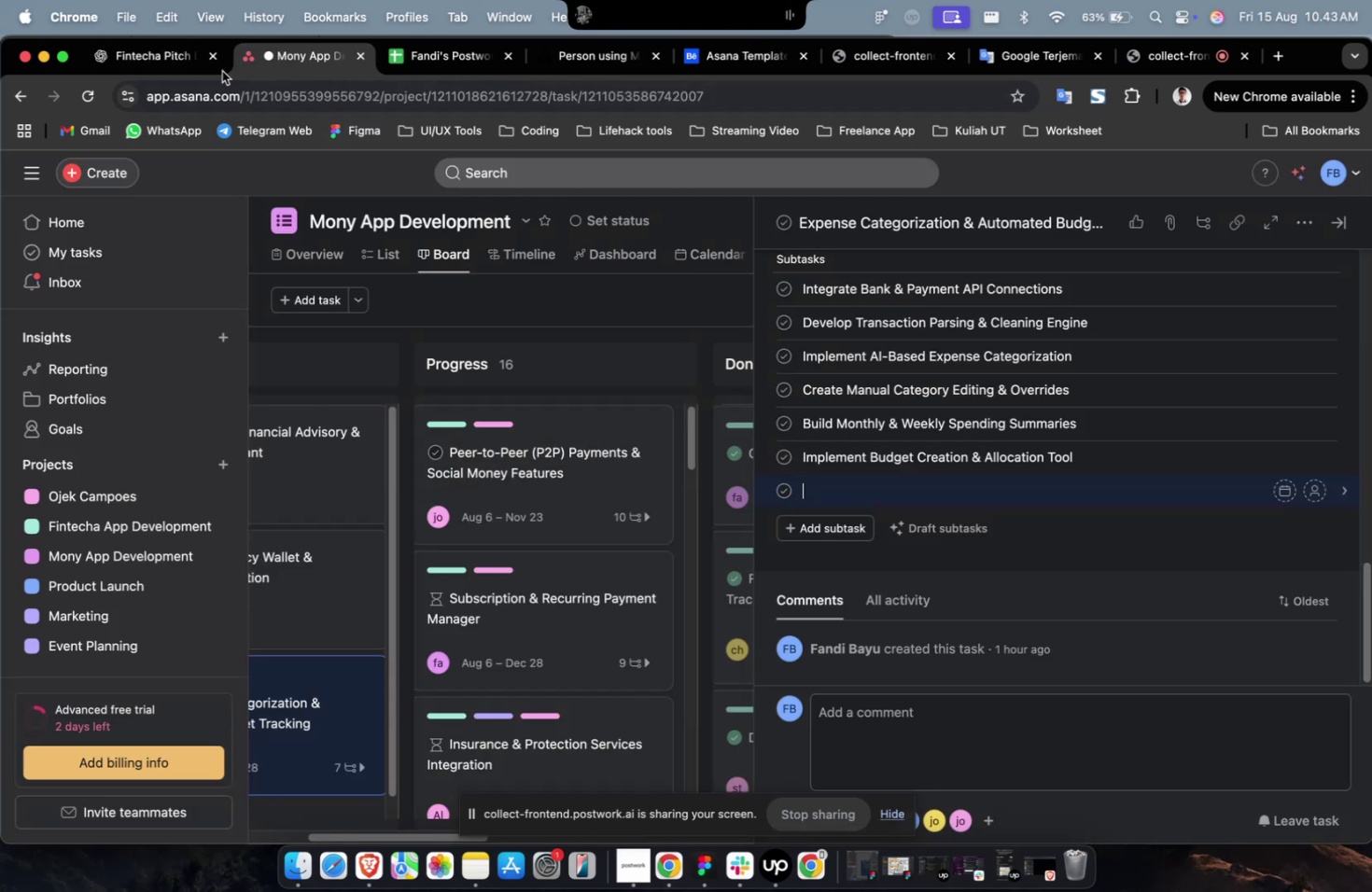 
left_click([113, 56])
 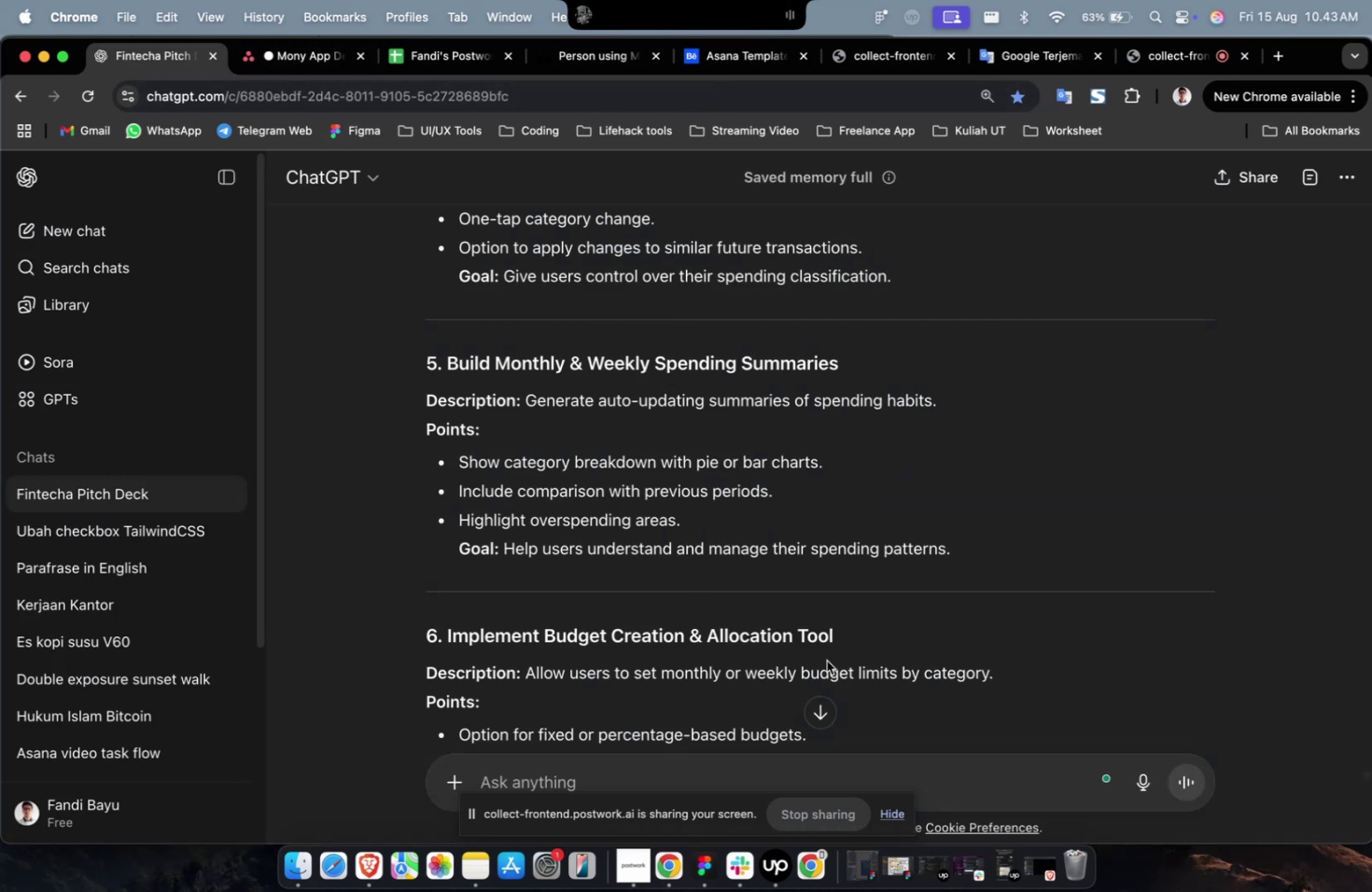 
scroll: coordinate [704, 488], scroll_direction: down, amount: 16.0
 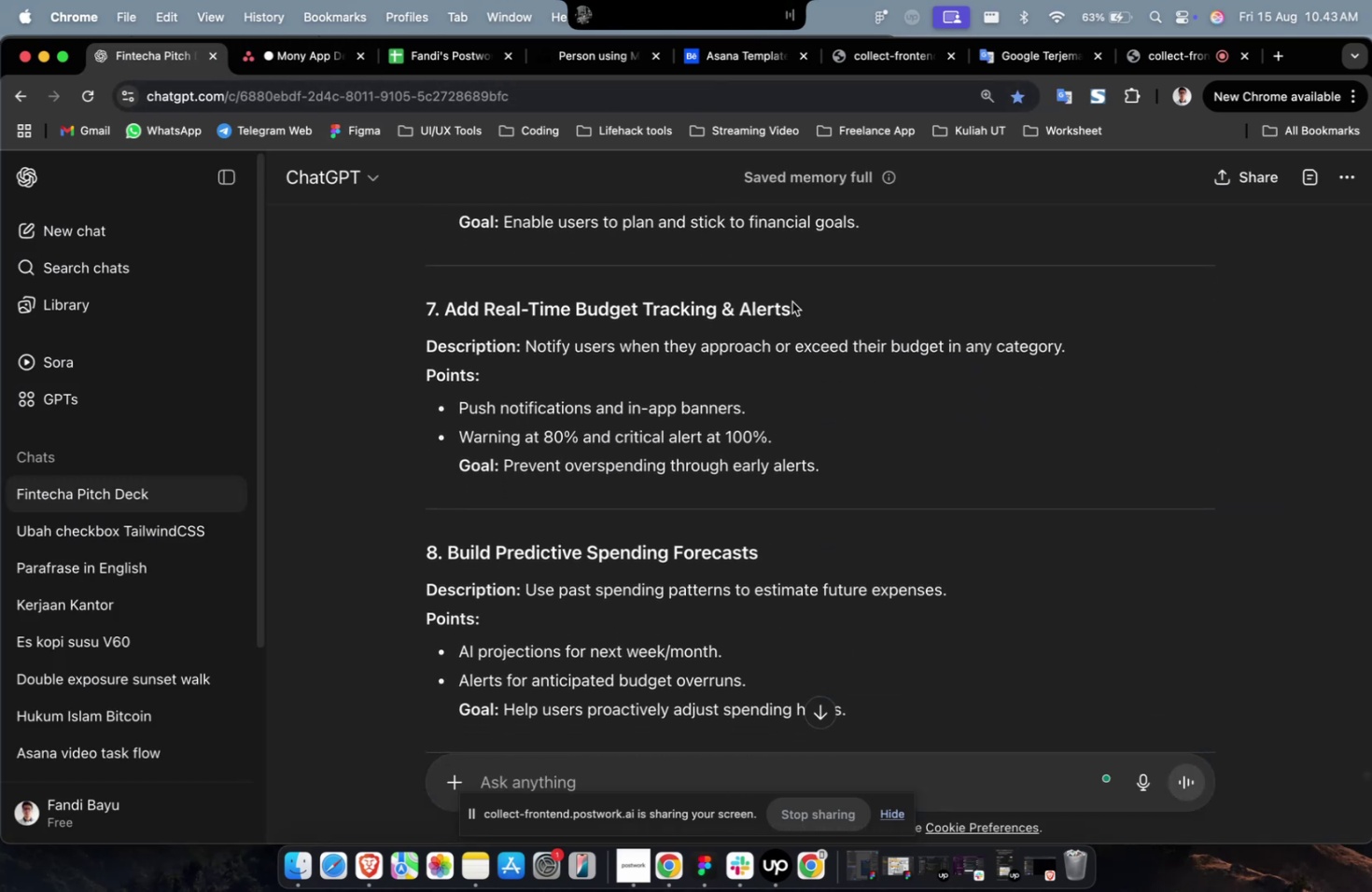 
left_click_drag(start_coordinate=[792, 300], to_coordinate=[443, 318])
 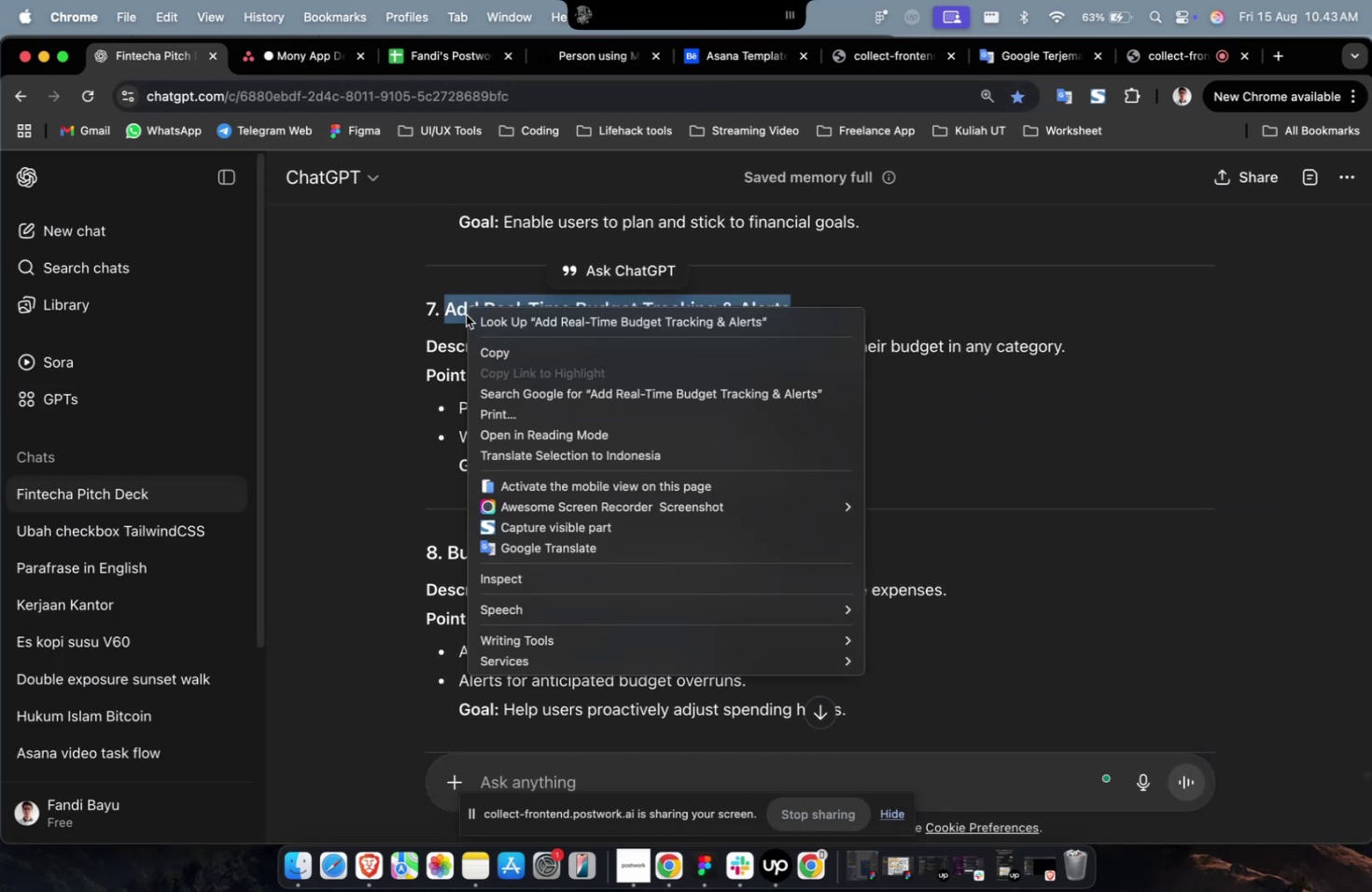 
right_click([466, 311])
 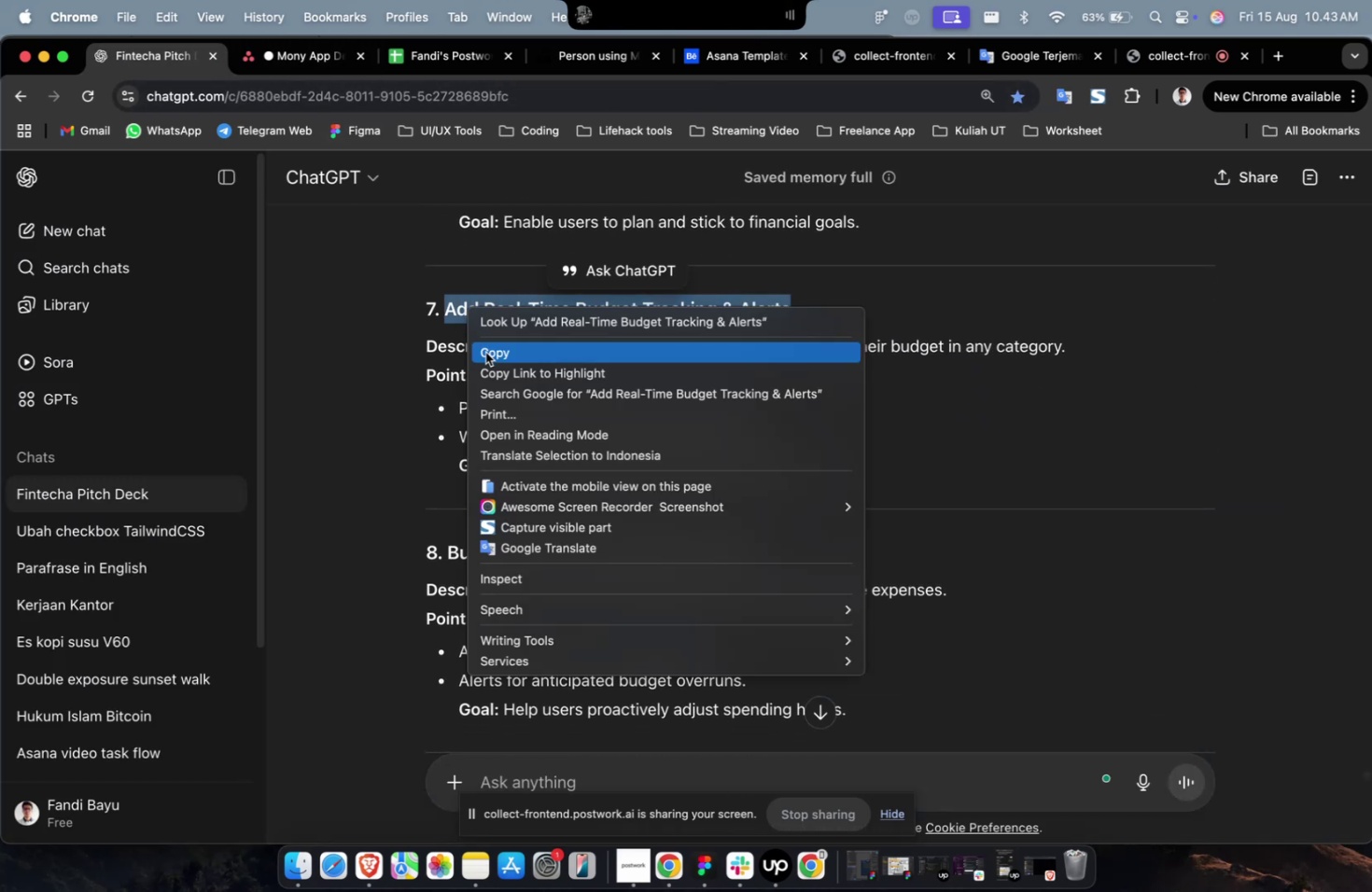 
left_click([485, 352])
 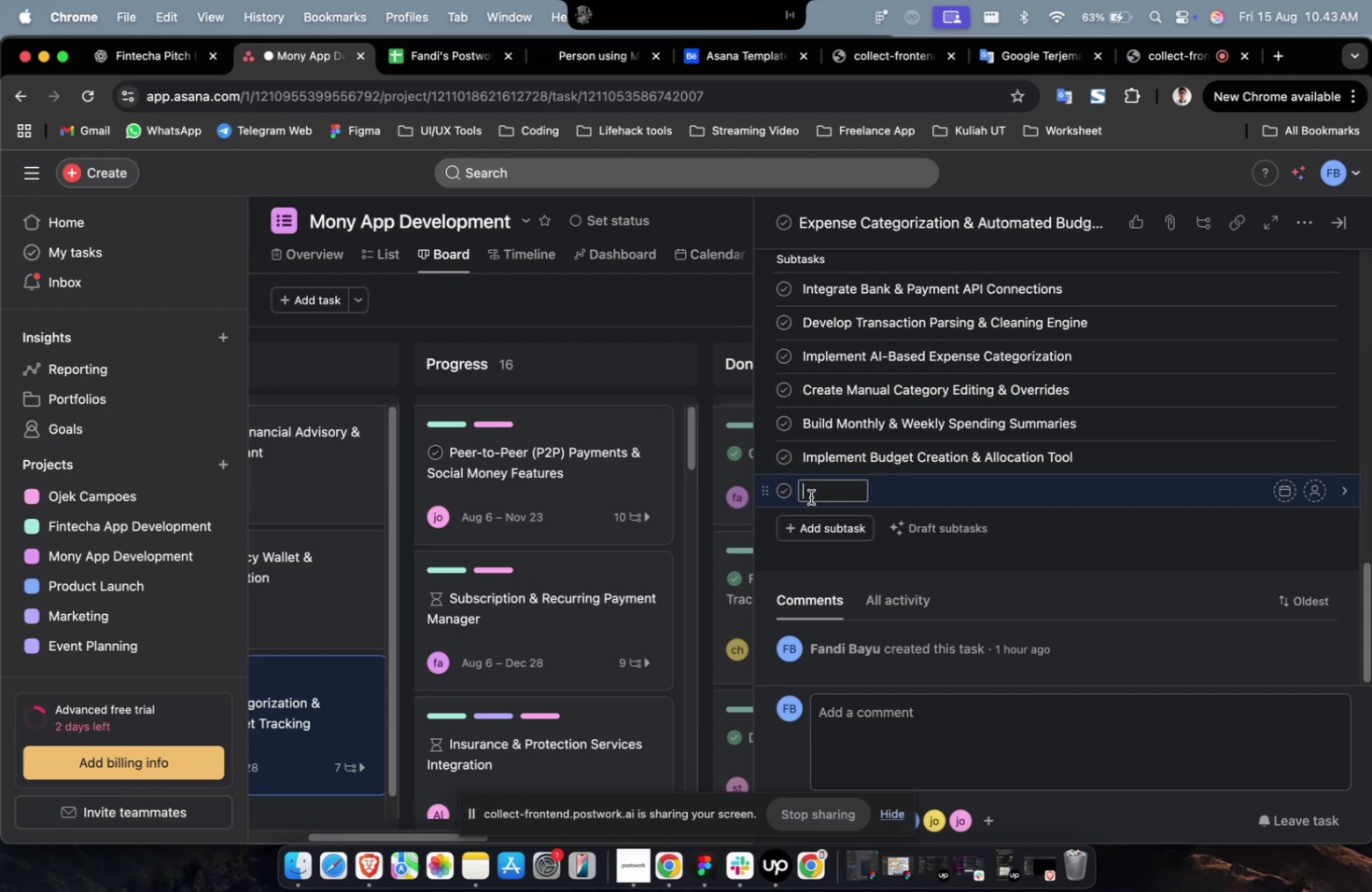 
triple_click([819, 497])
 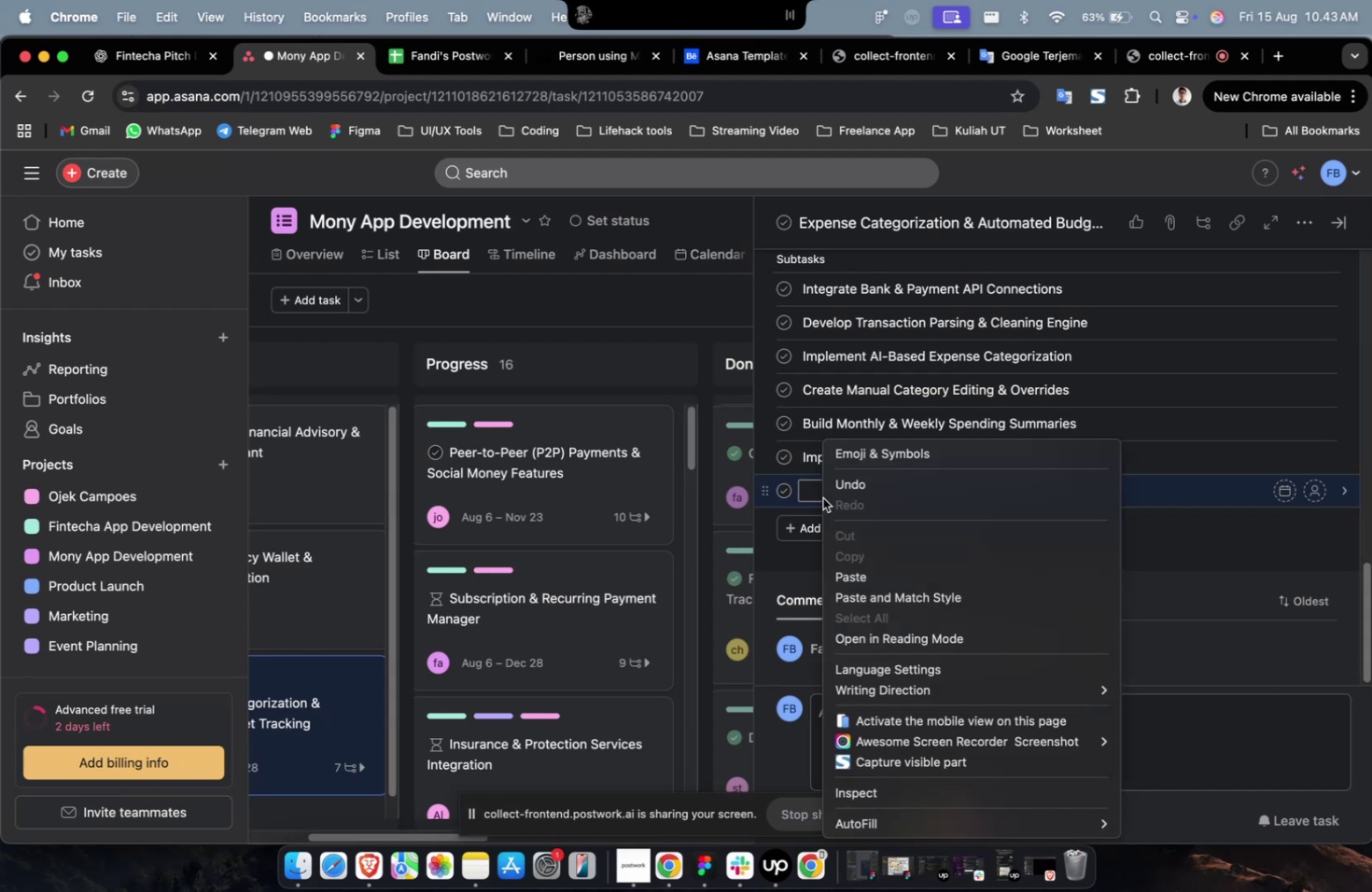 
right_click([820, 495])
 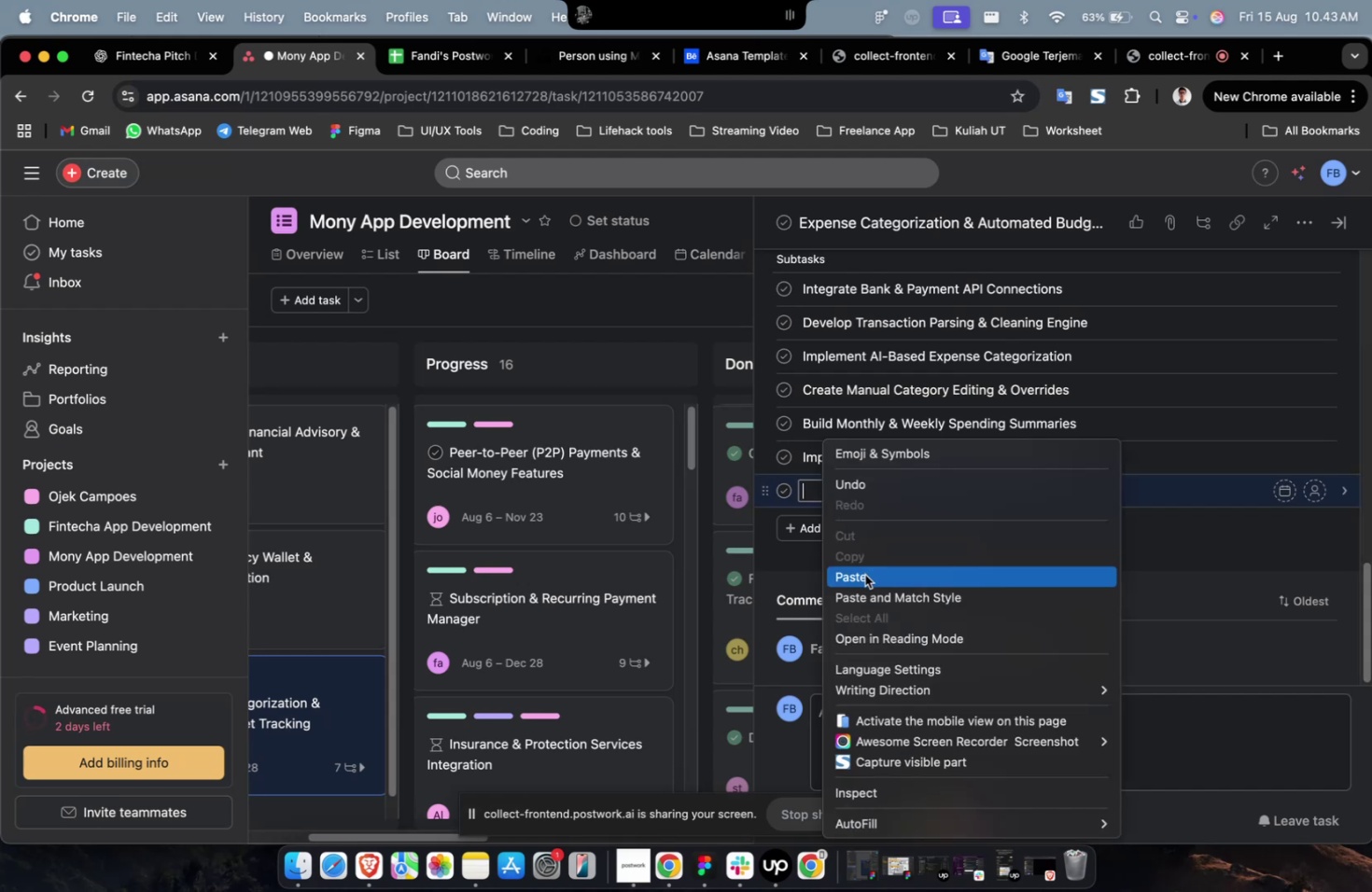 
left_click([864, 574])
 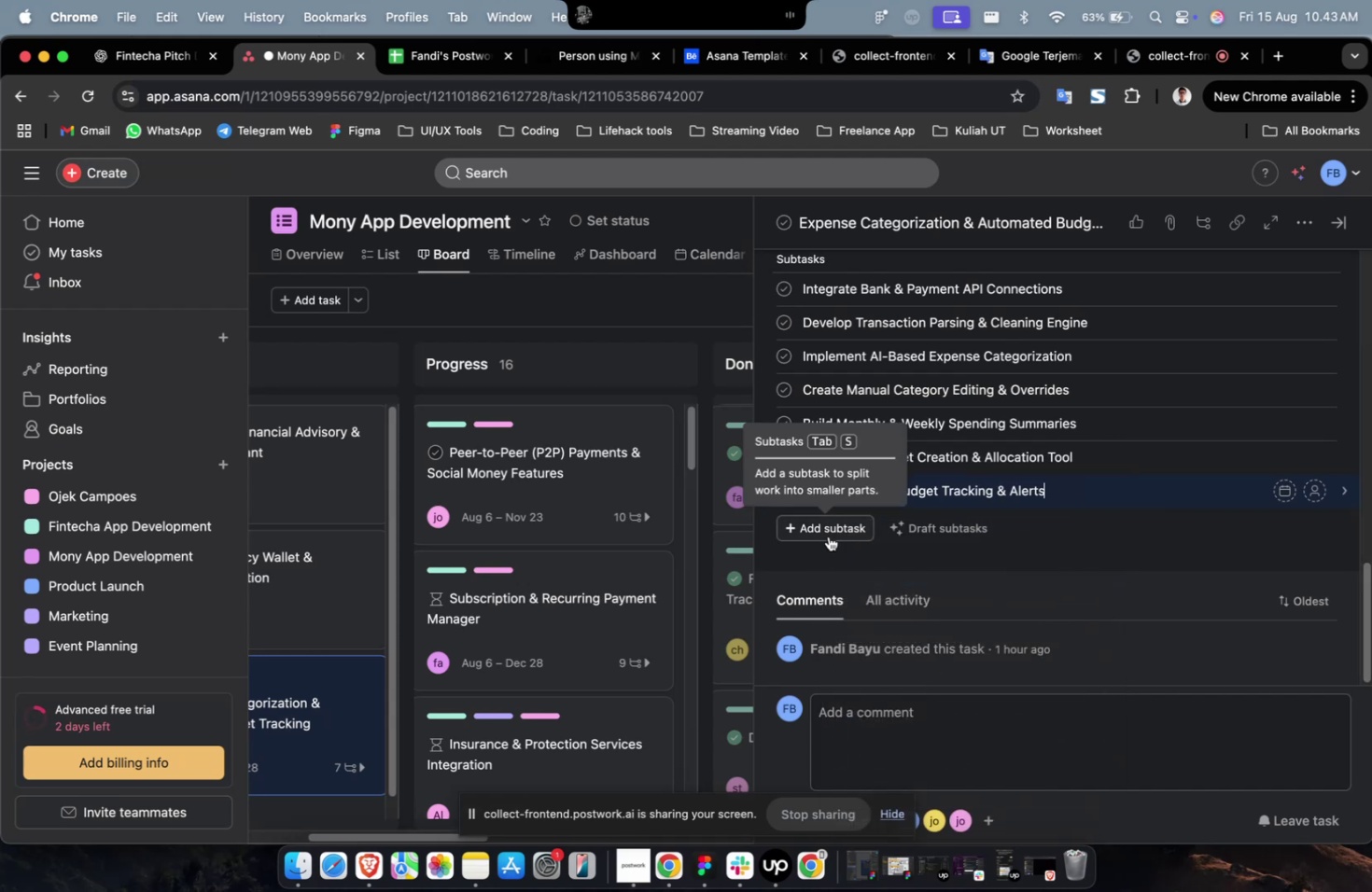 
left_click([828, 536])
 